 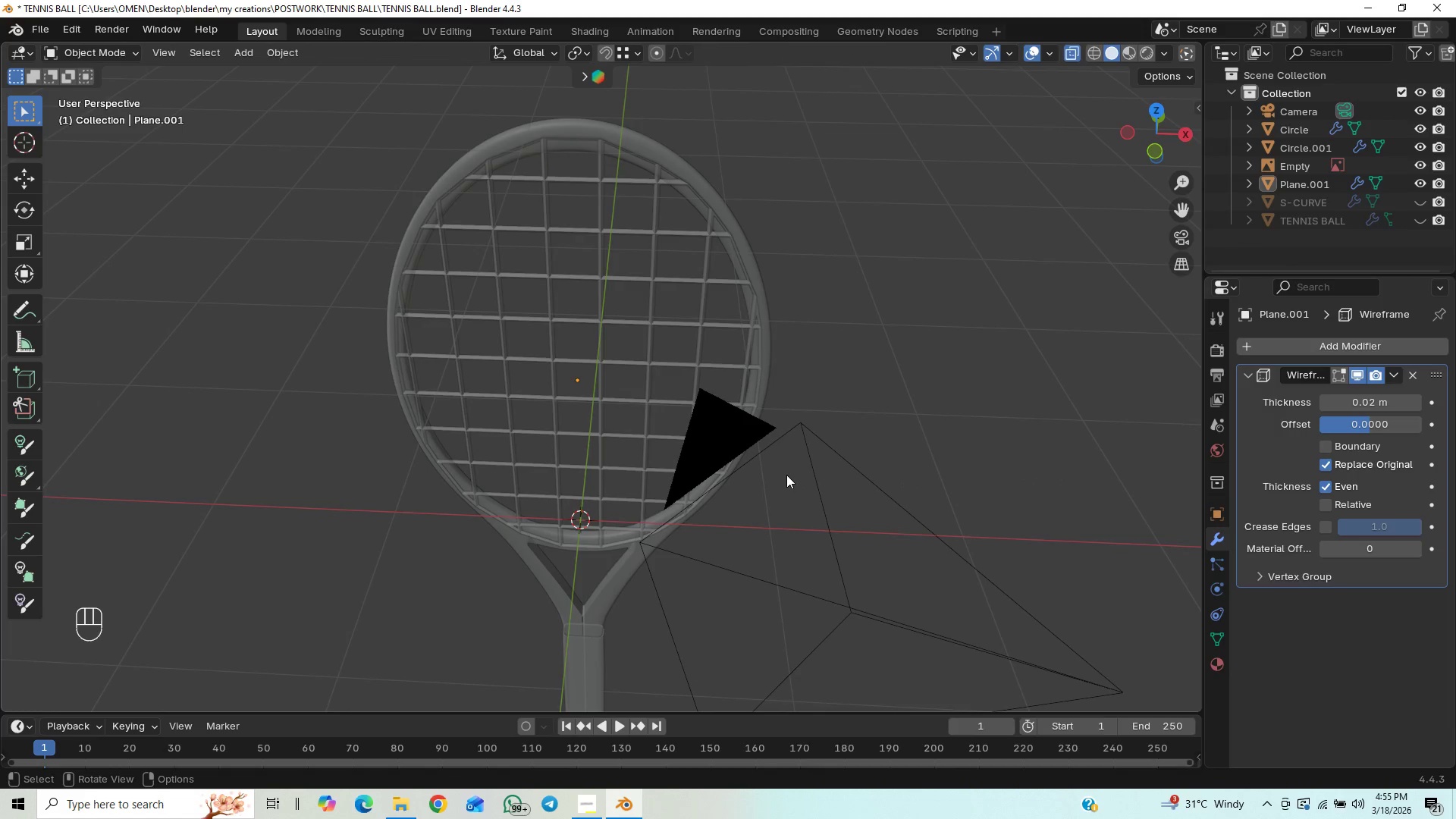 
scroll: coordinate [728, 496], scroll_direction: up, amount: 2.0
 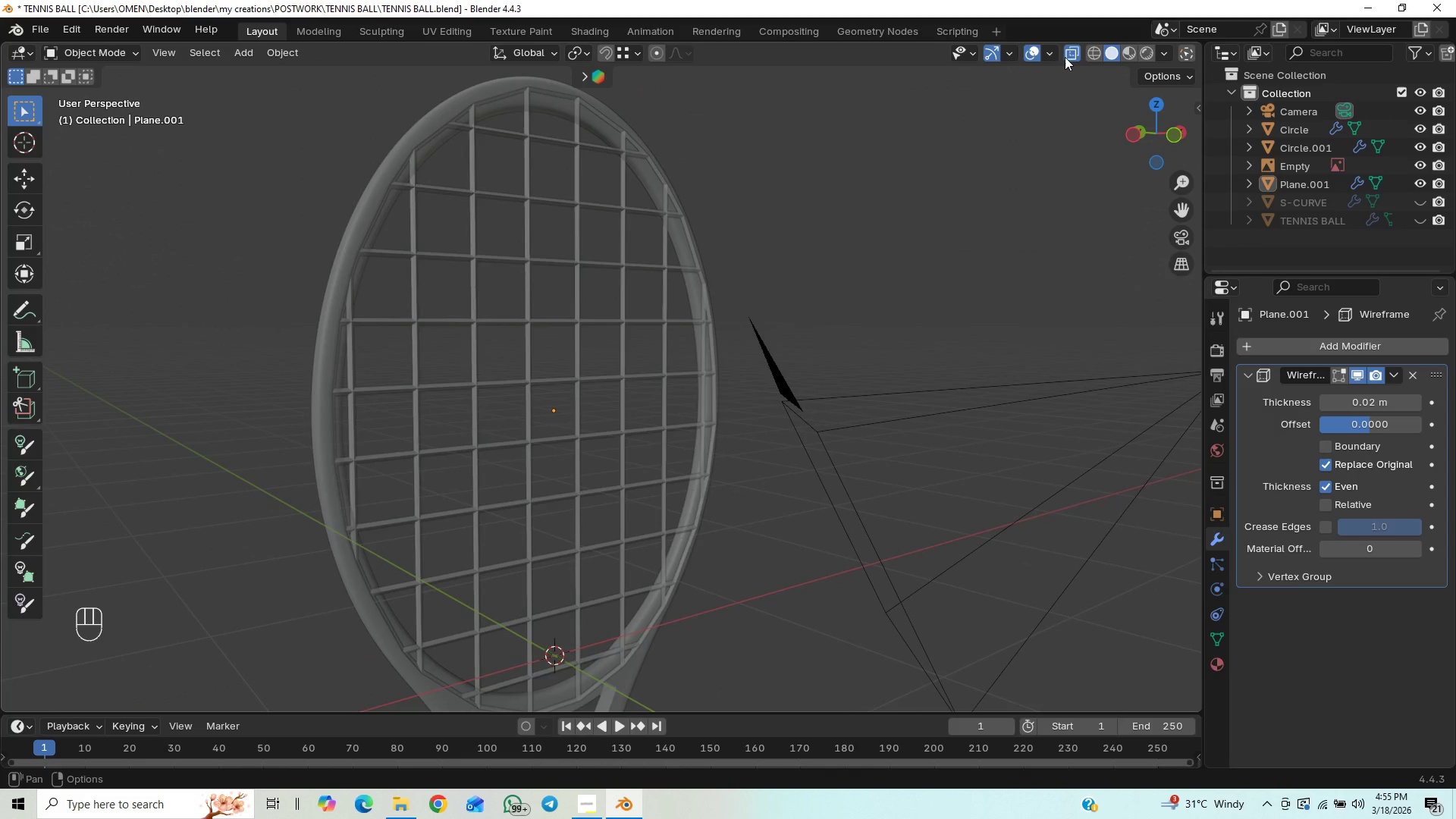 
left_click([1065, 57])
 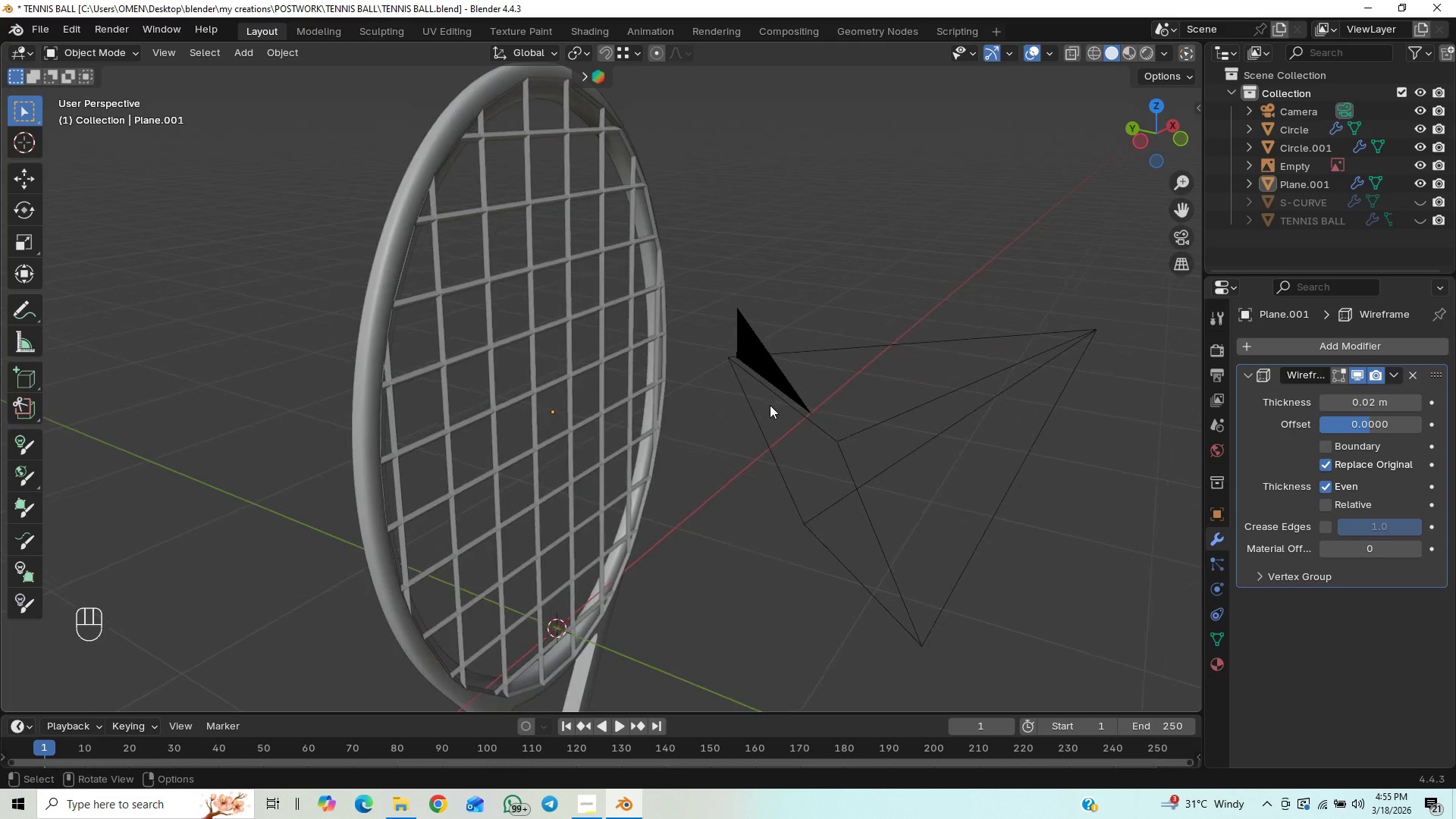 
scroll: coordinate [799, 441], scroll_direction: up, amount: 2.0
 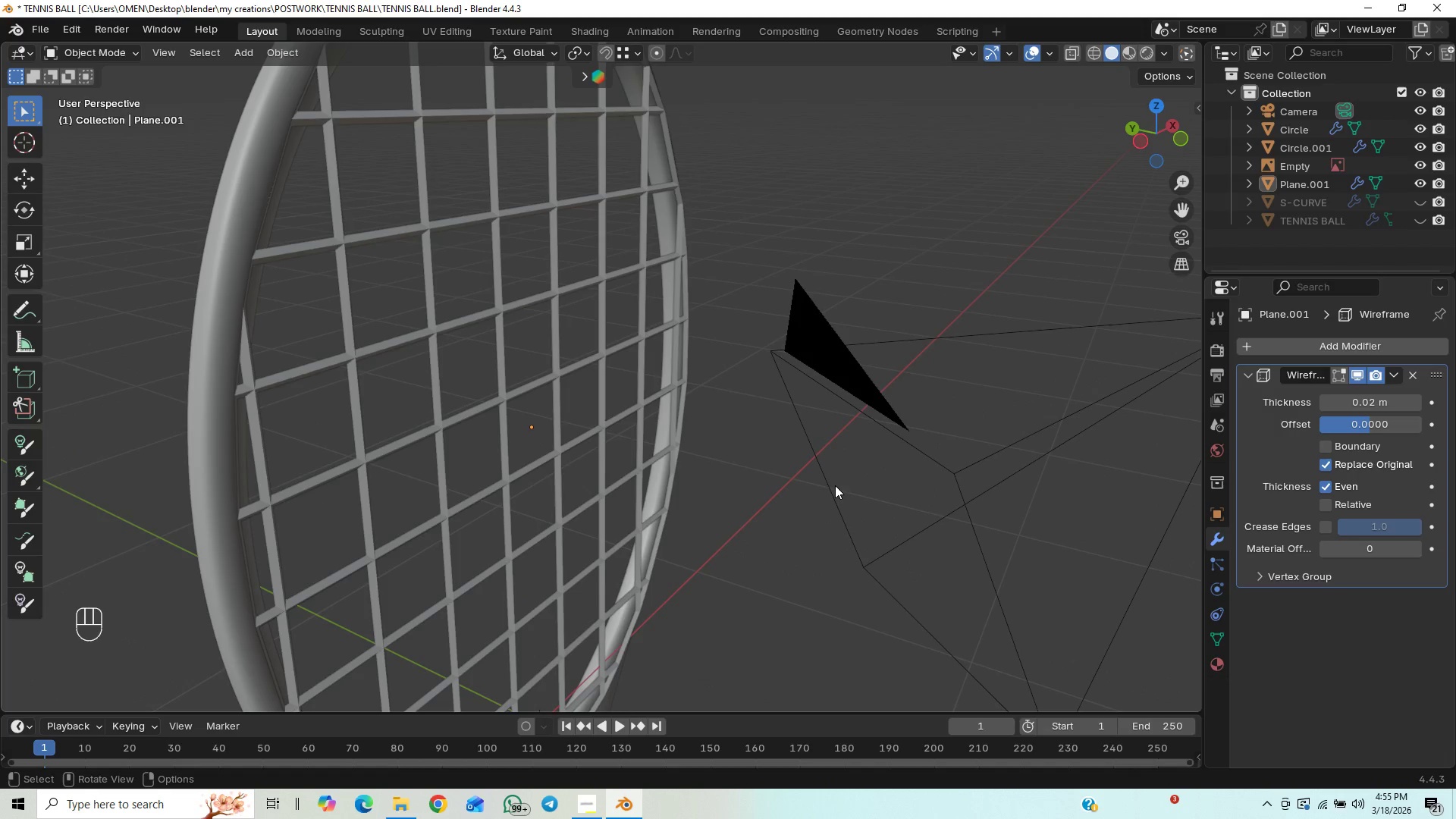 
scroll: coordinate [858, 469], scroll_direction: down, amount: 1.0
 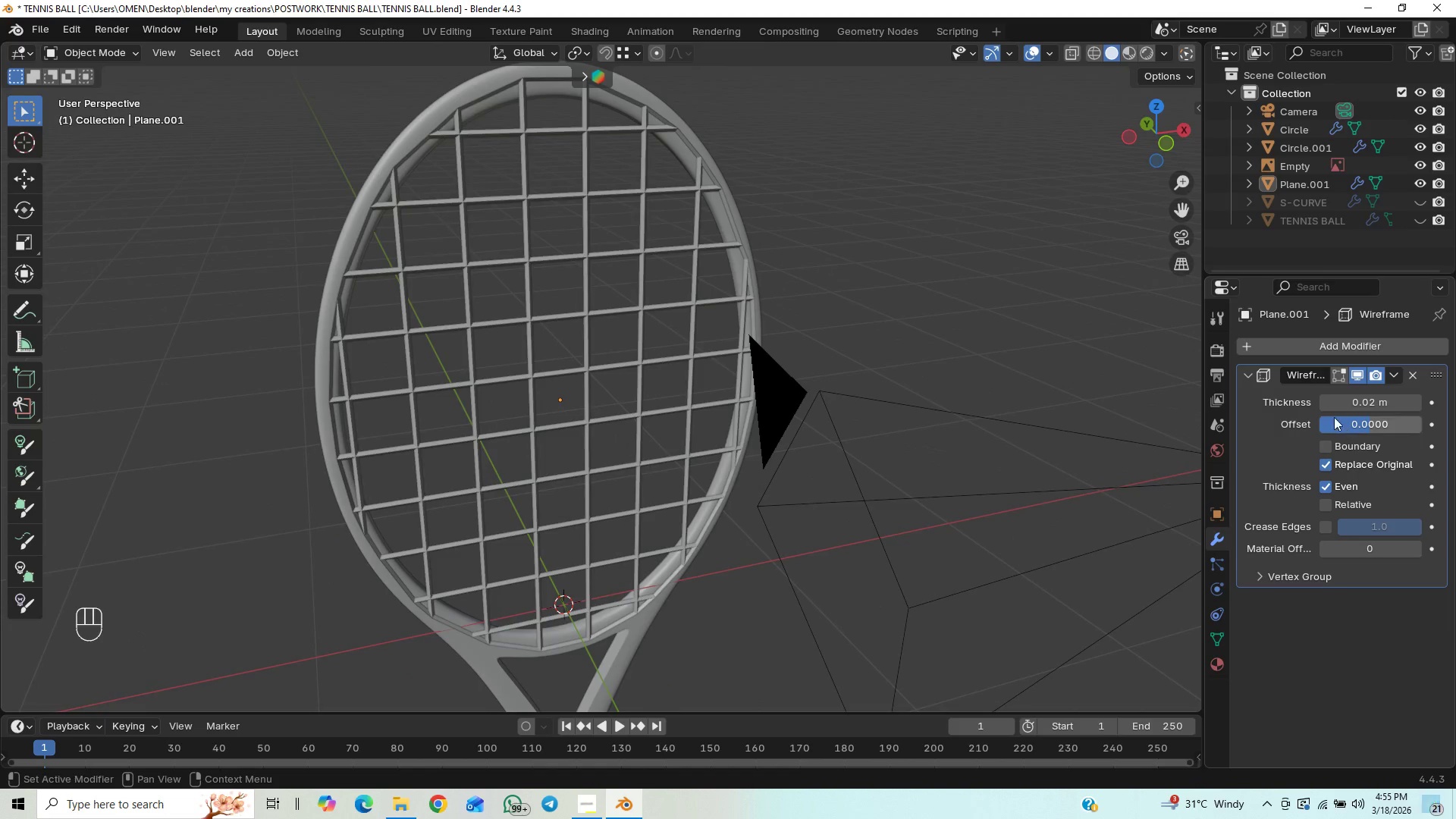 
left_click([1326, 398])
 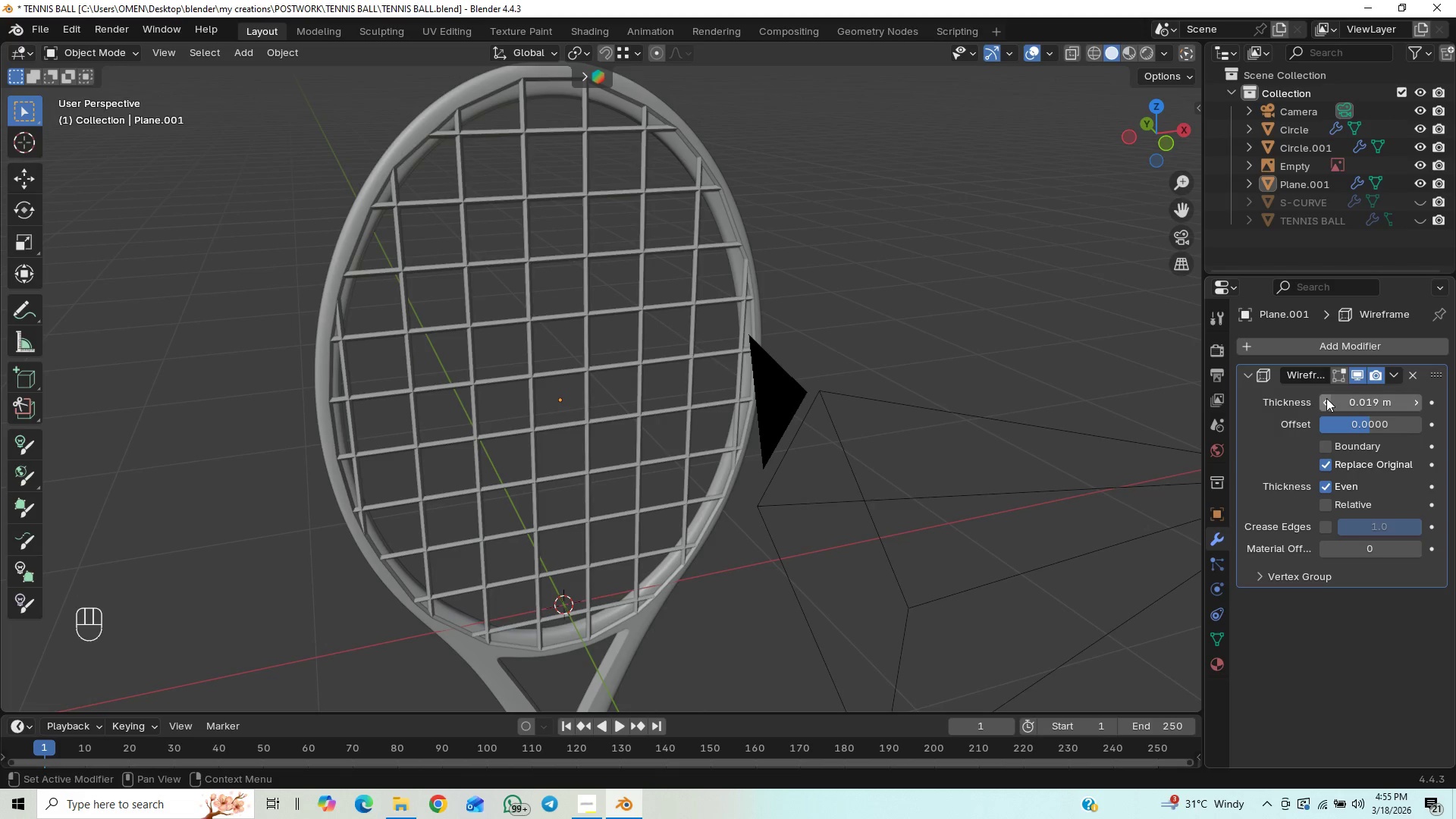 
double_click([1326, 398])
 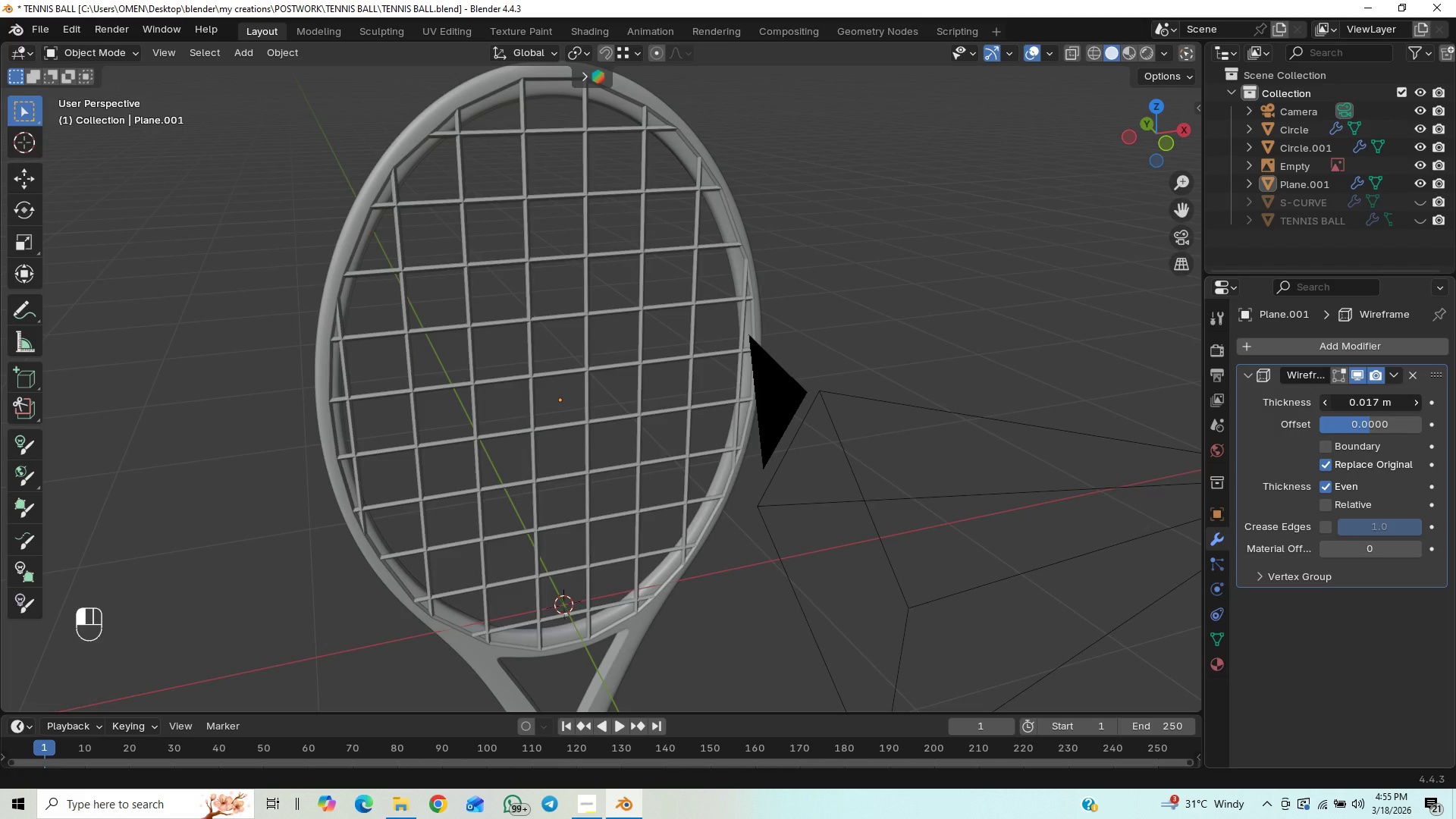 
triple_click([1326, 398])
 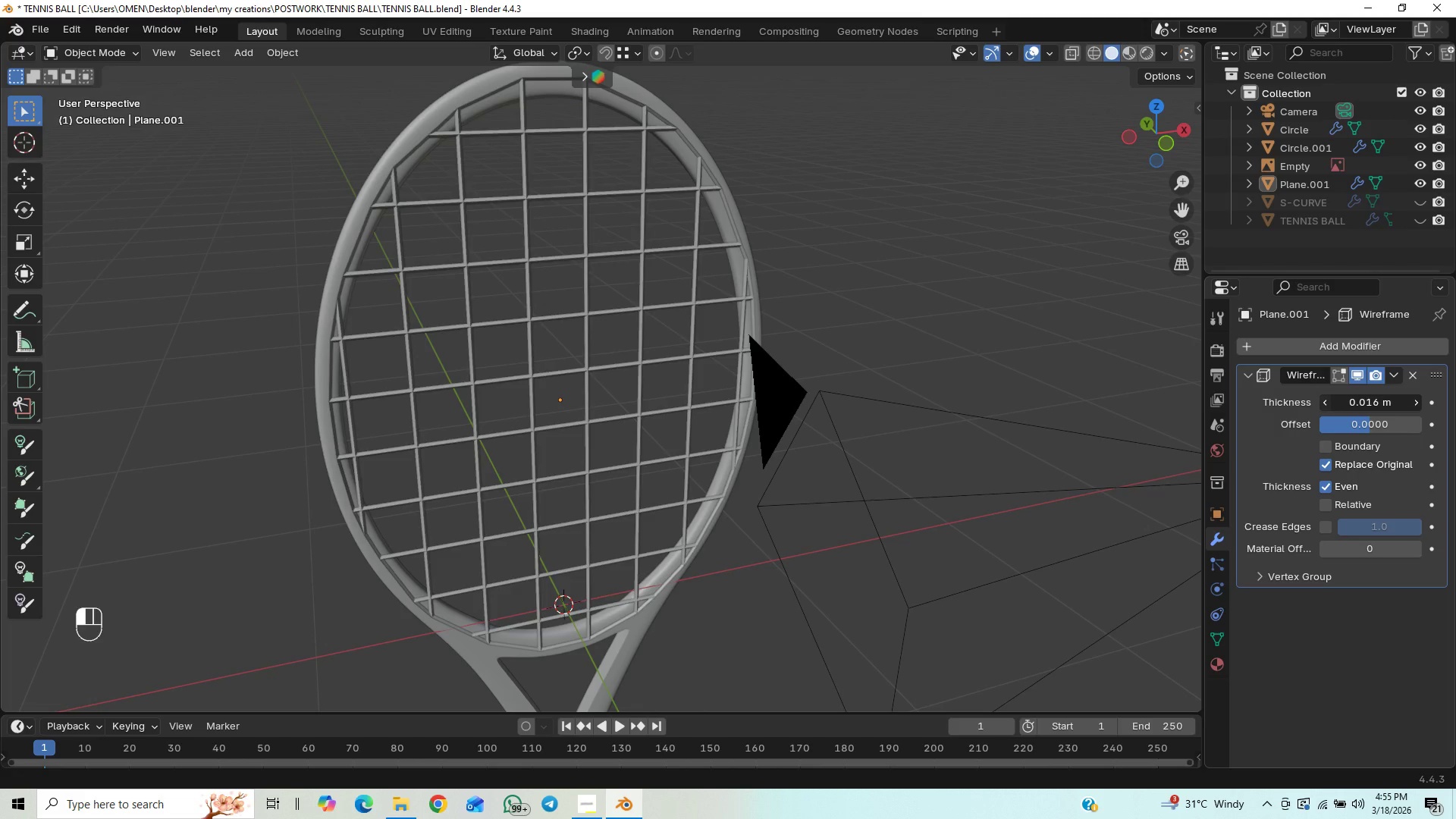 
triple_click([1326, 398])
 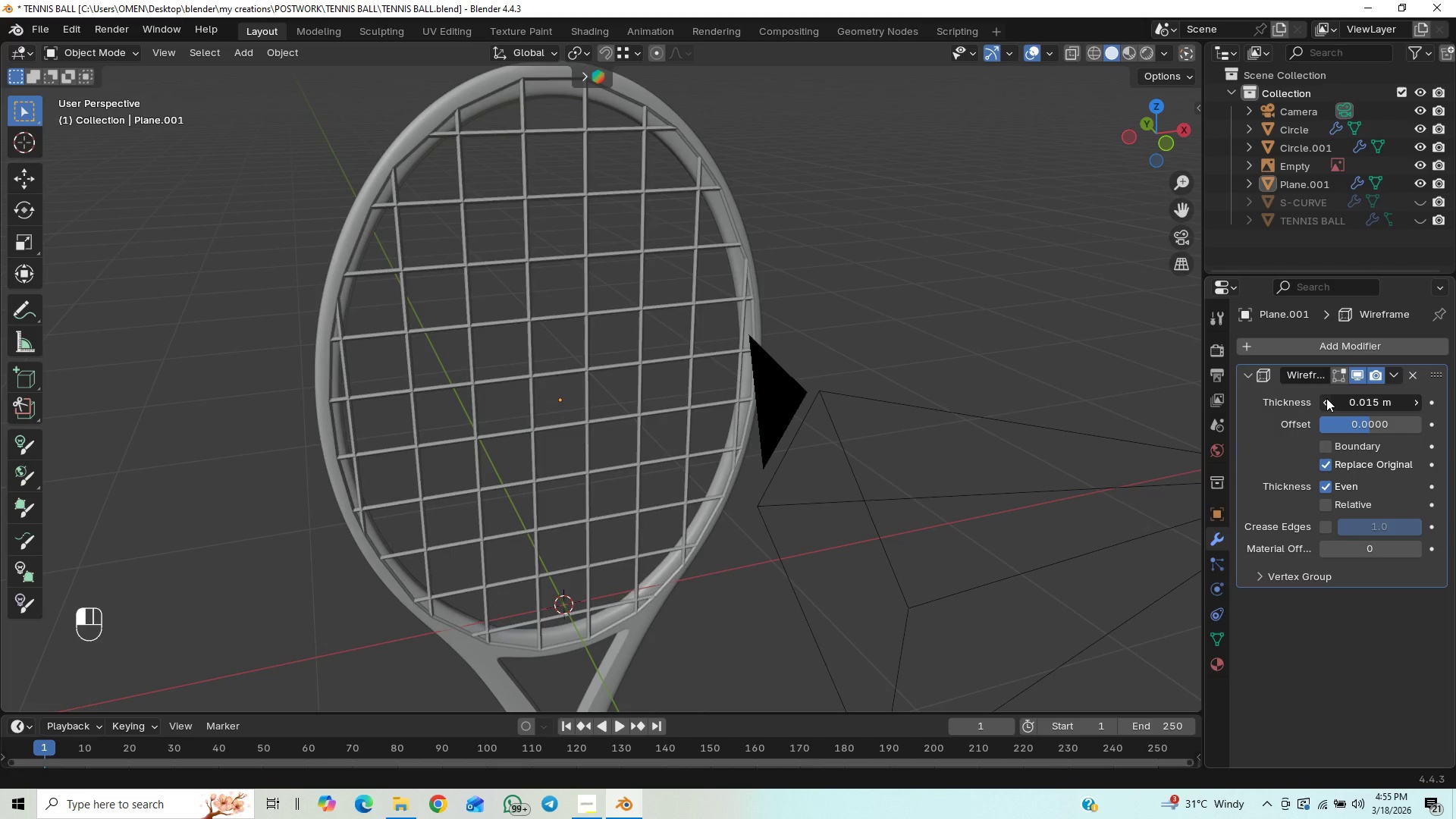 
triple_click([1326, 398])
 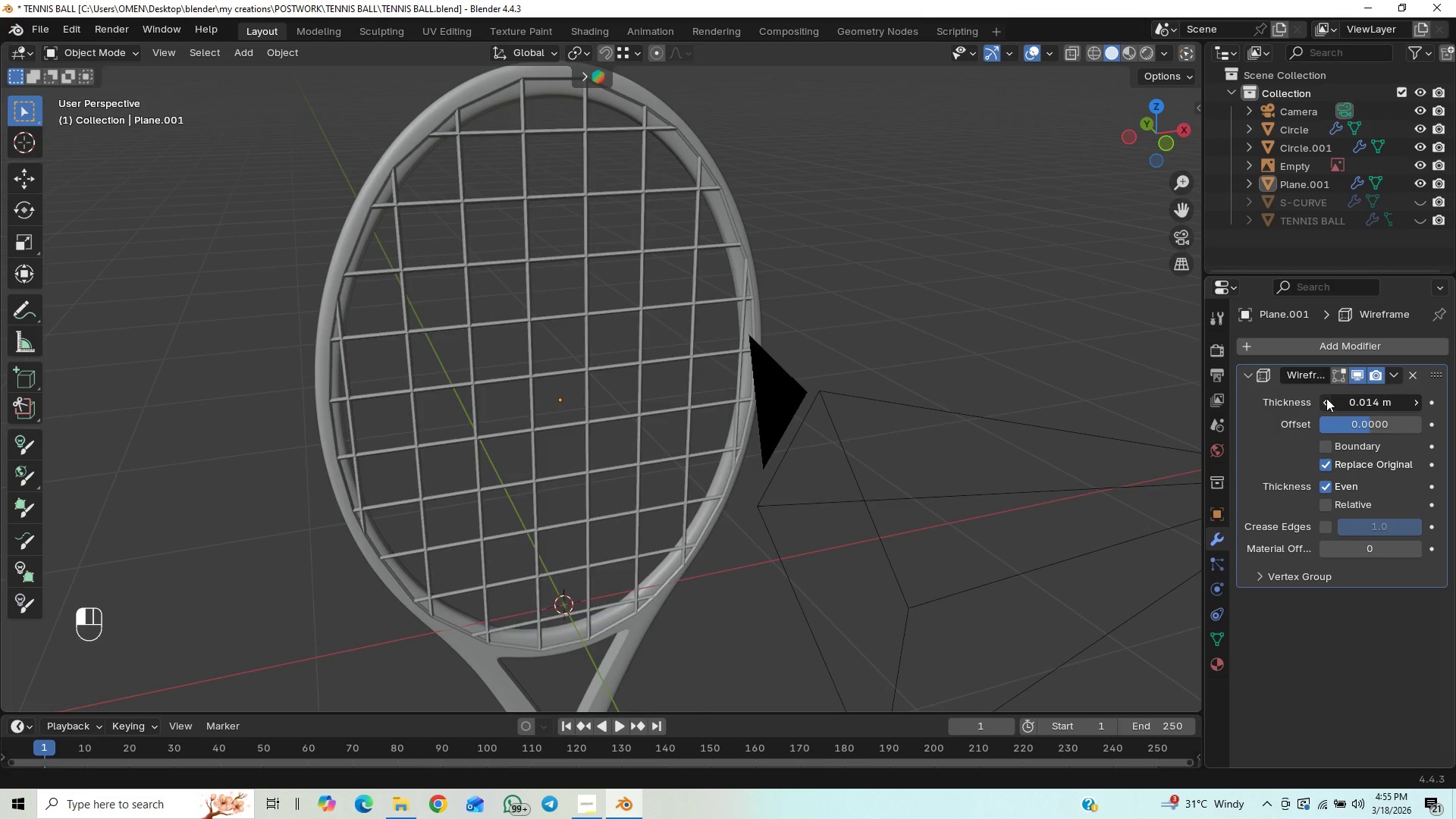 
triple_click([1326, 398])
 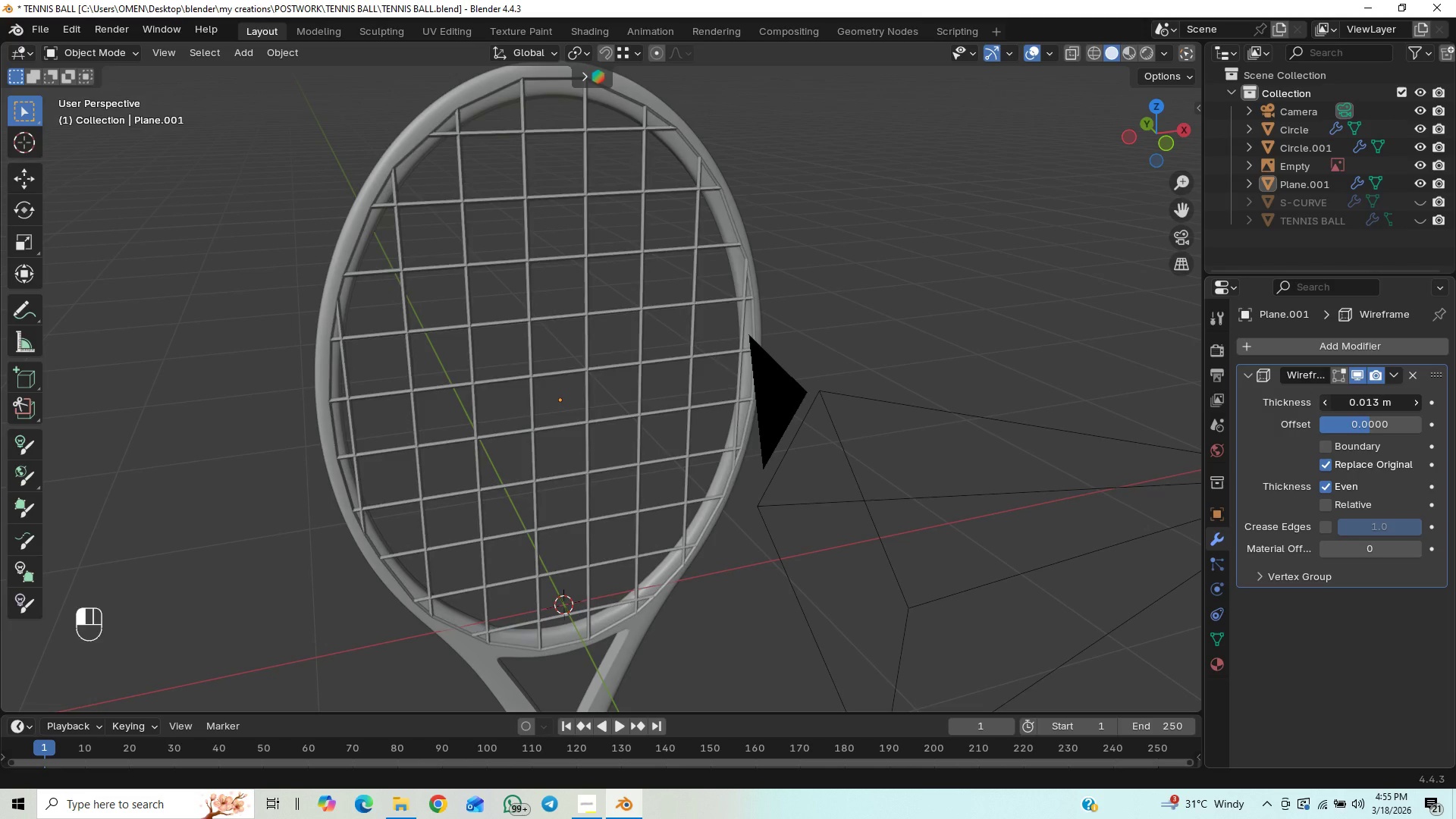 
triple_click([1326, 398])
 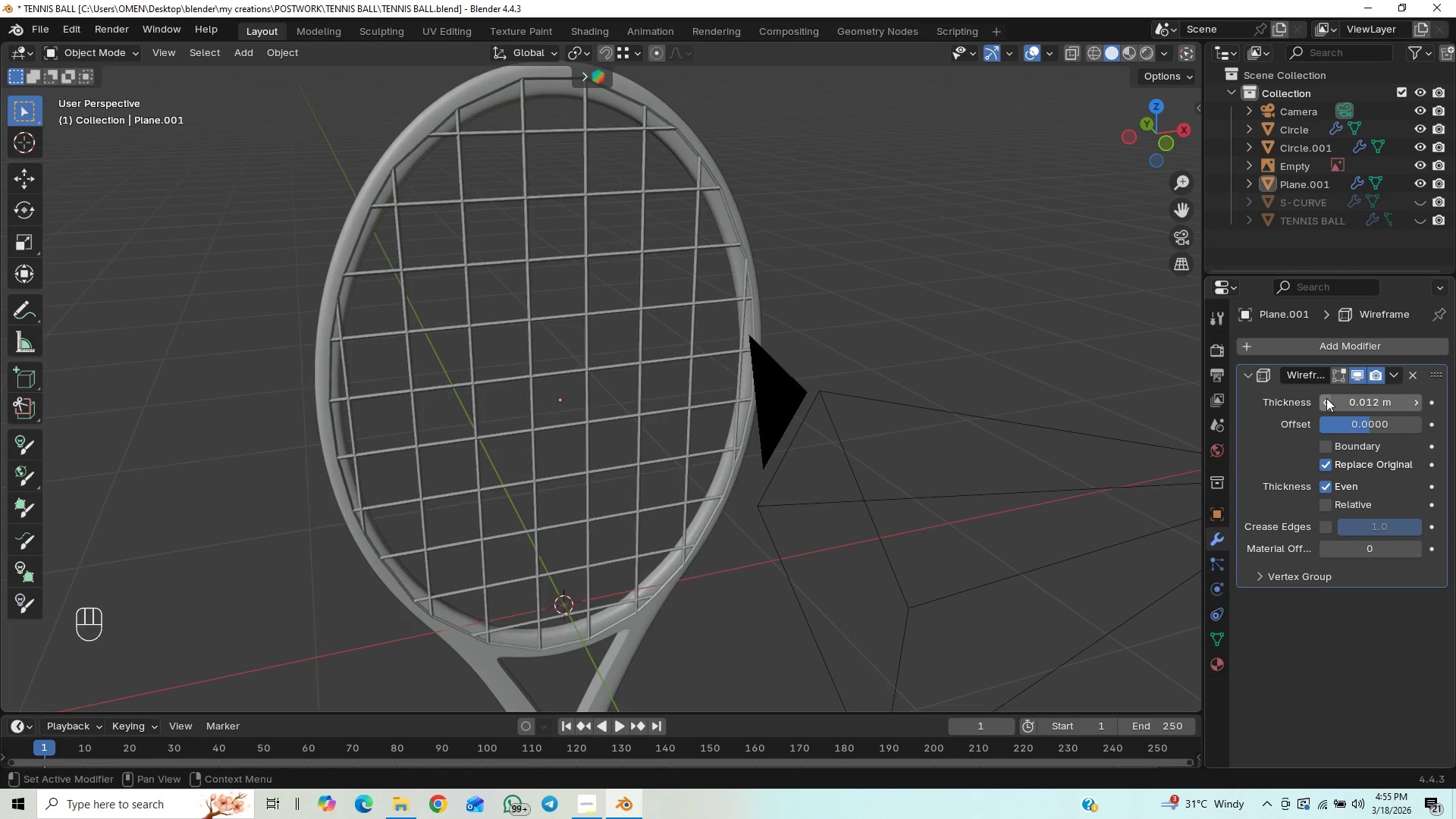 
triple_click([1326, 398])
 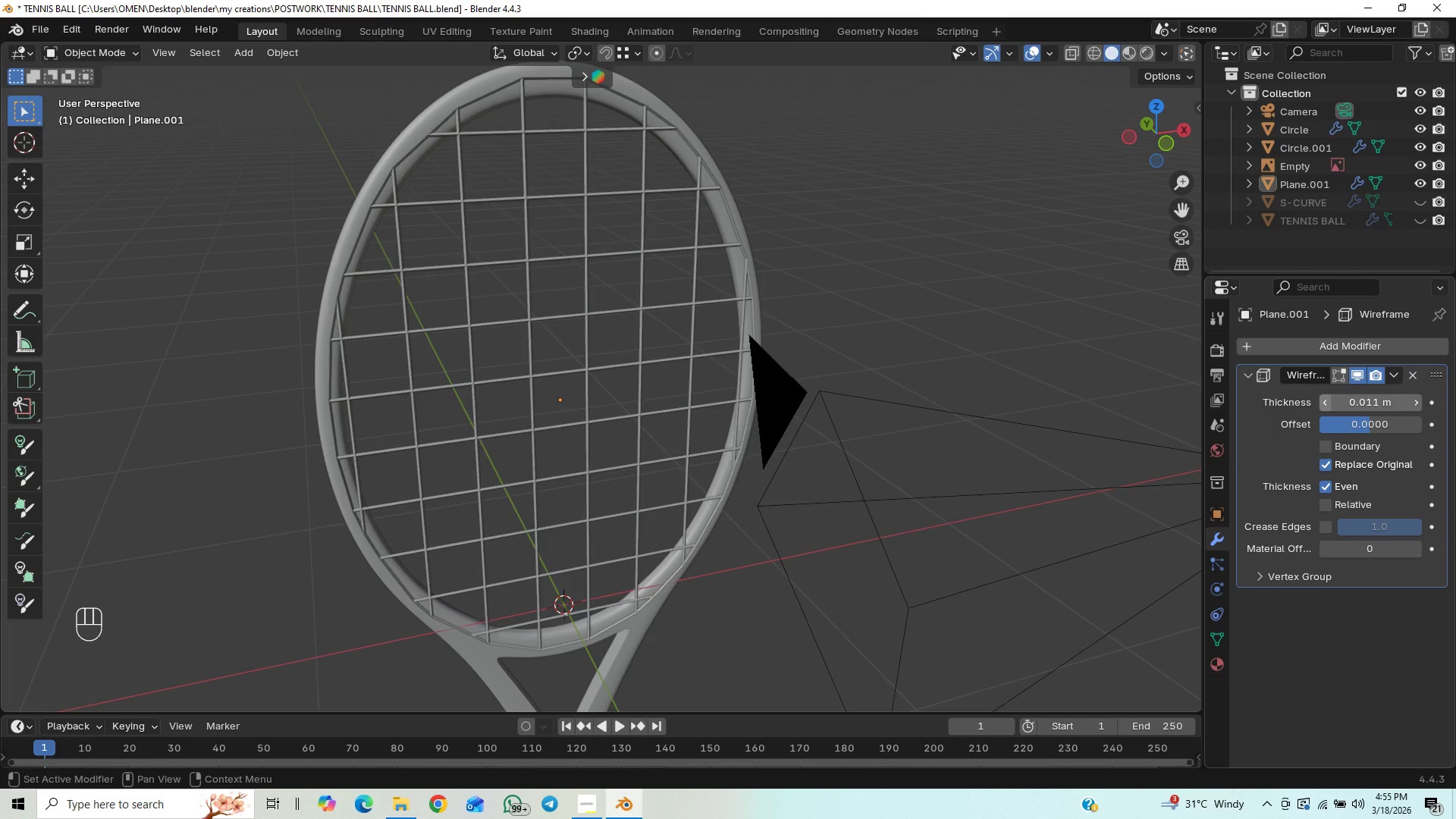 
double_click([1326, 398])
 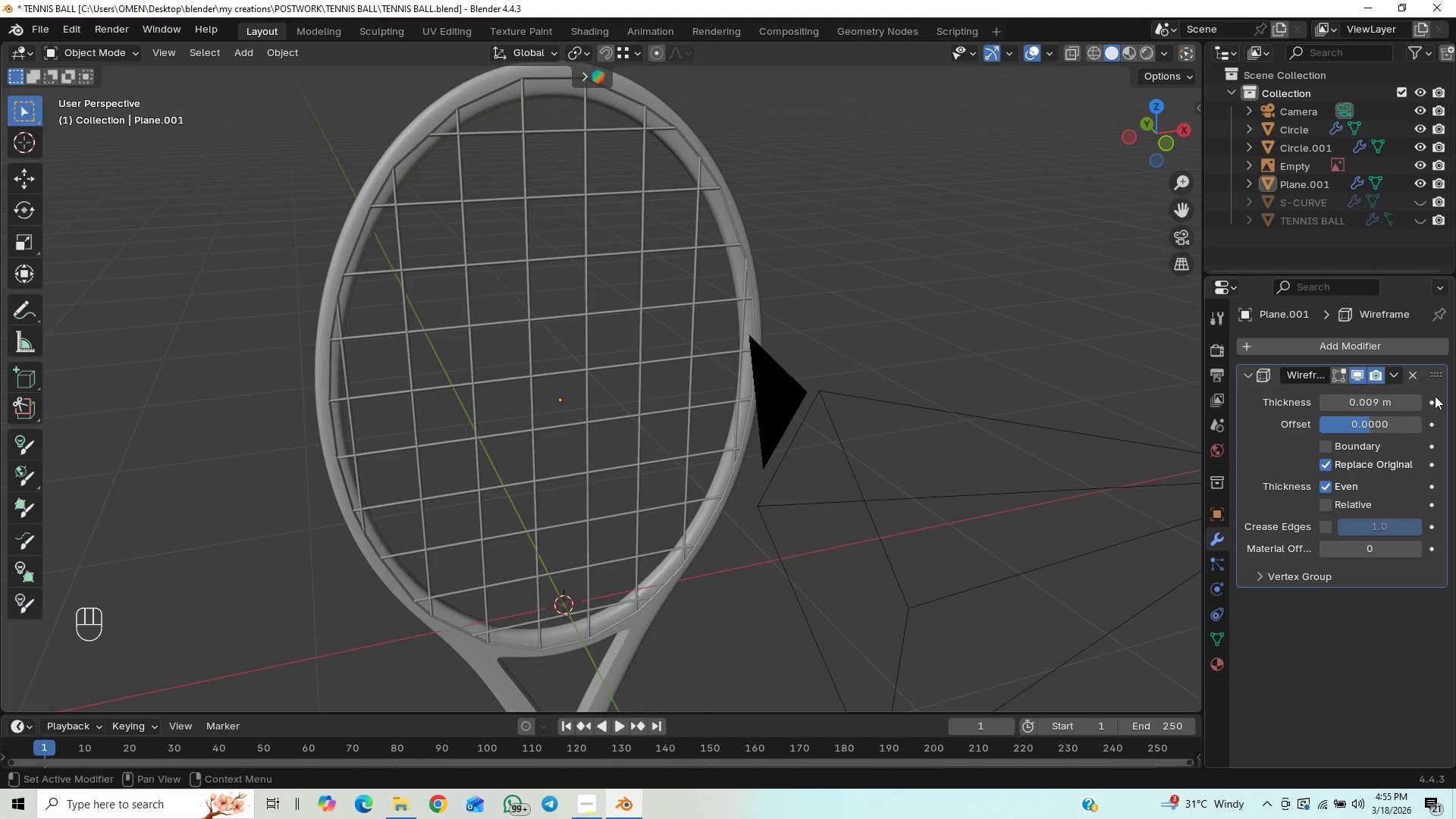 
left_click([1417, 397])
 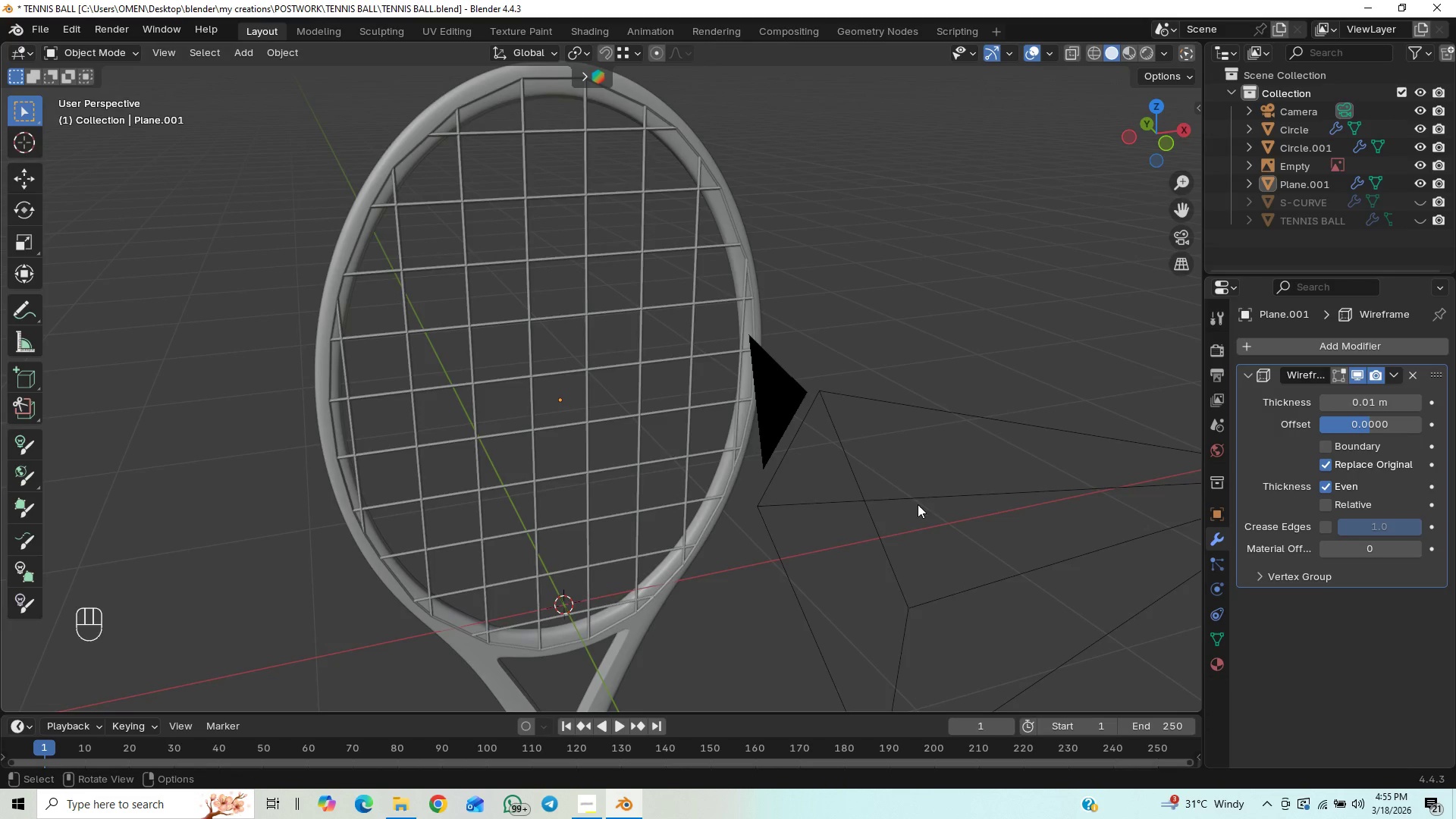 
scroll: coordinate [873, 488], scroll_direction: up, amount: 5.0
 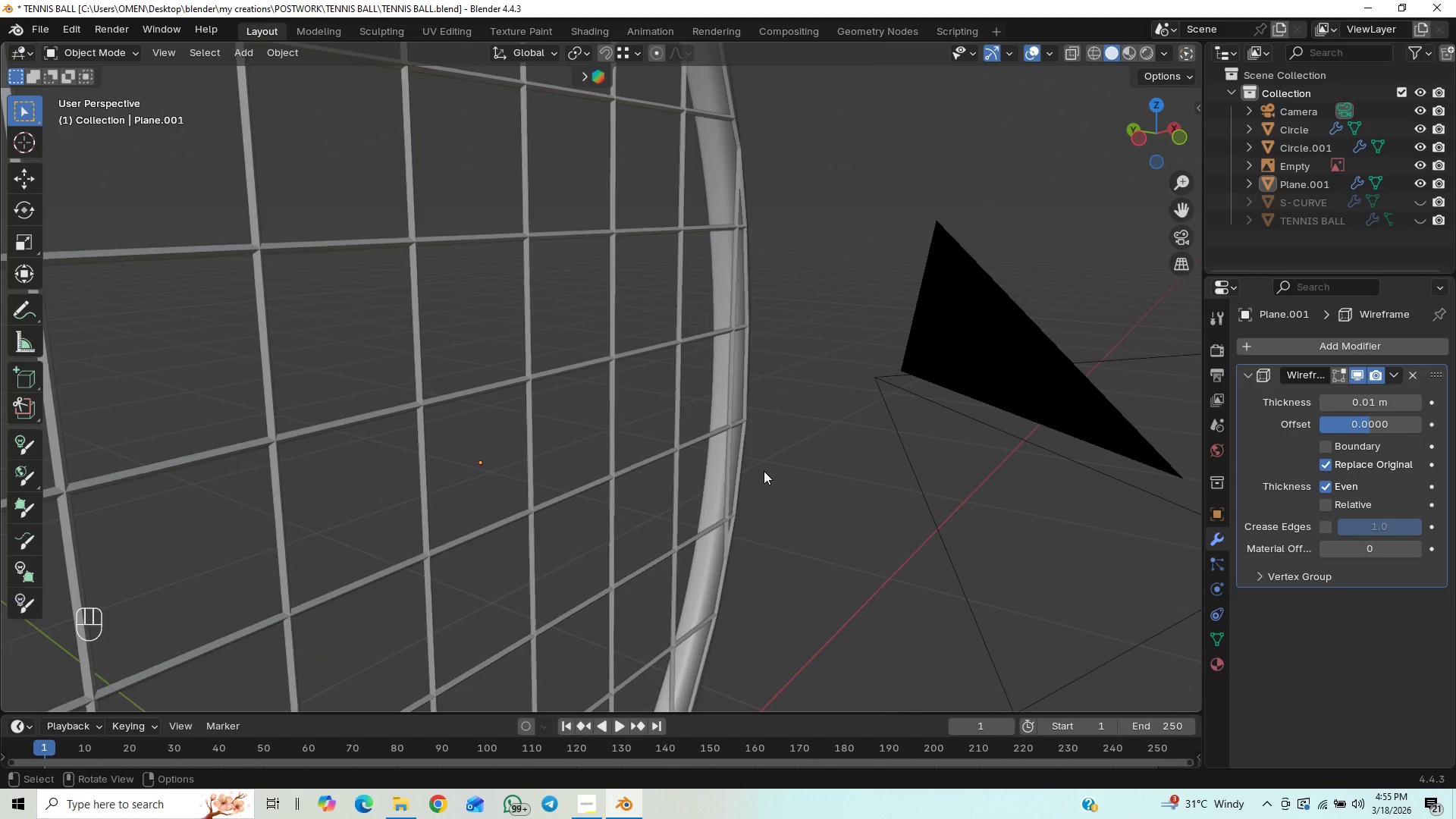 
scroll: coordinate [690, 479], scroll_direction: down, amount: 5.0
 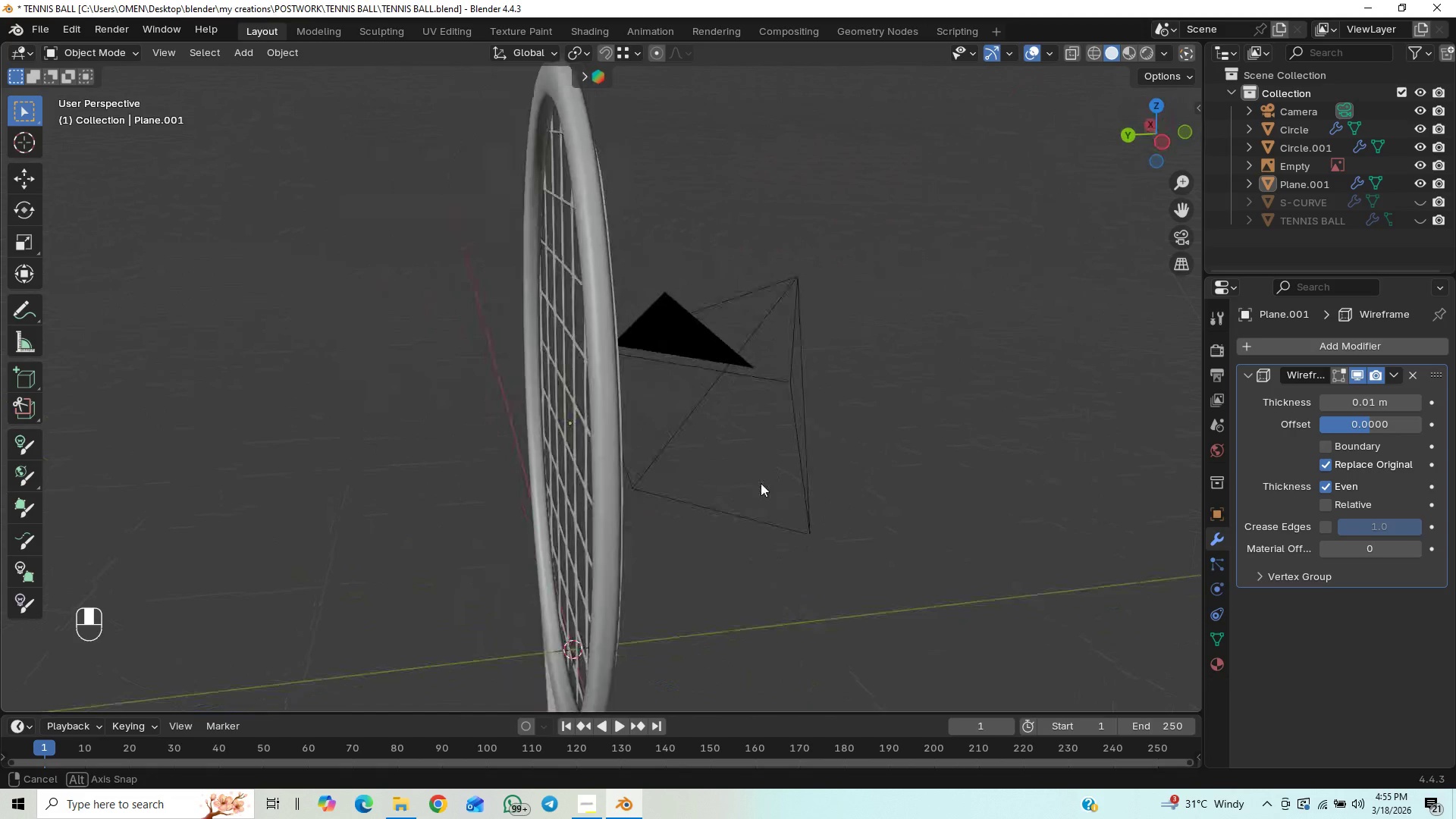 
wait(7.43)
 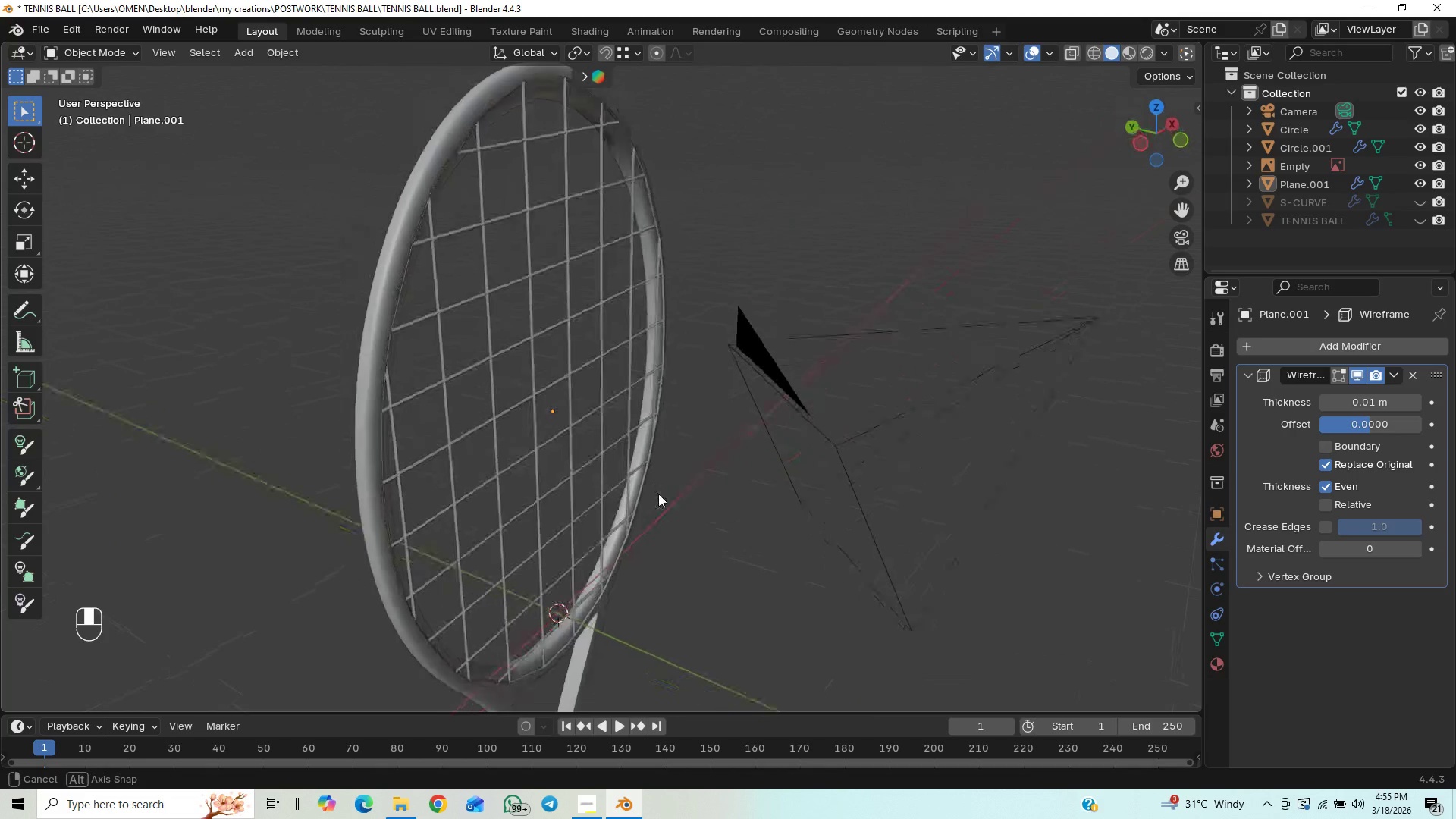 
key(G)
 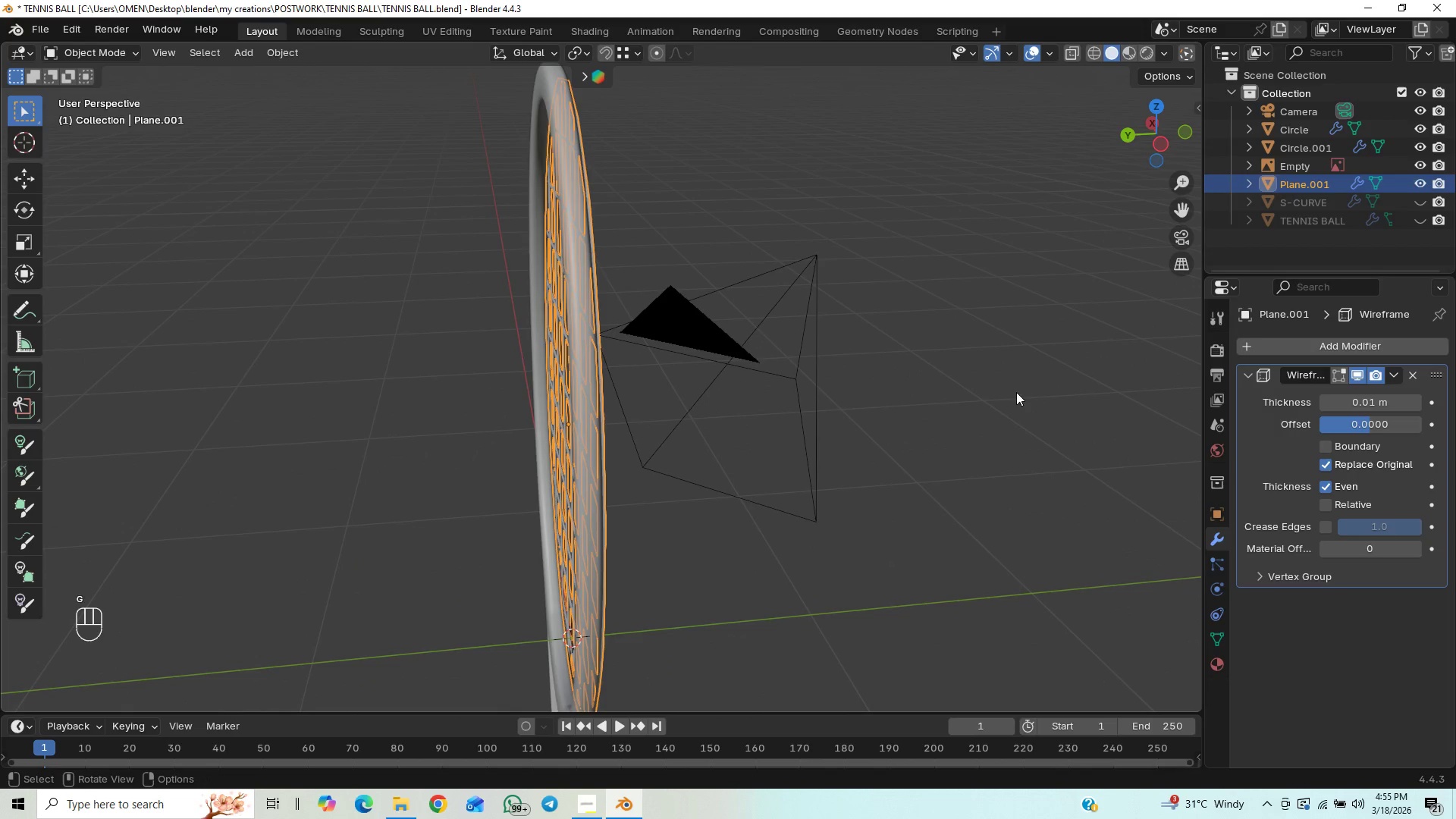 
type(GY)
 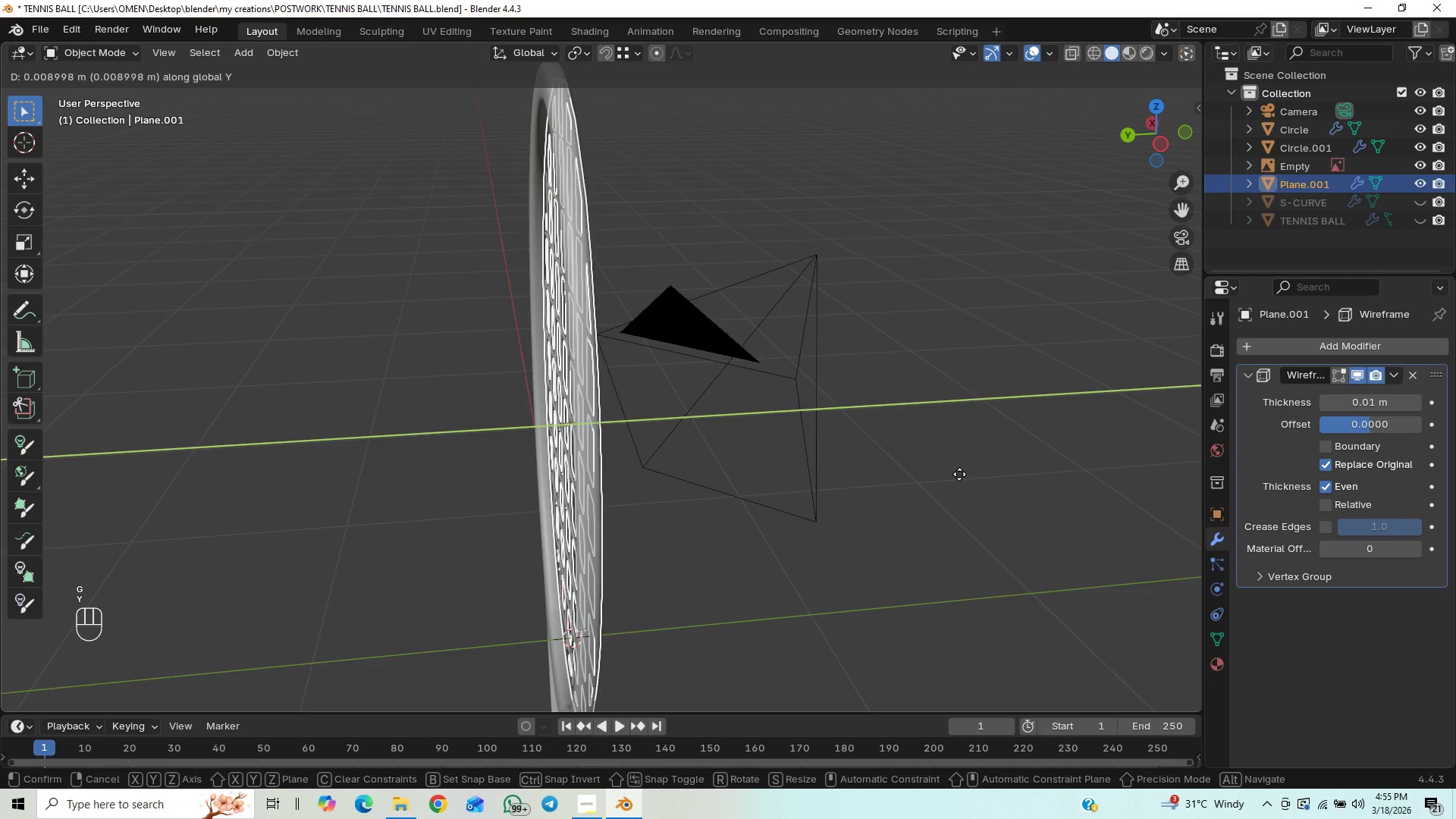 
hold_key(key=ShiftLeft, duration=1.5)
 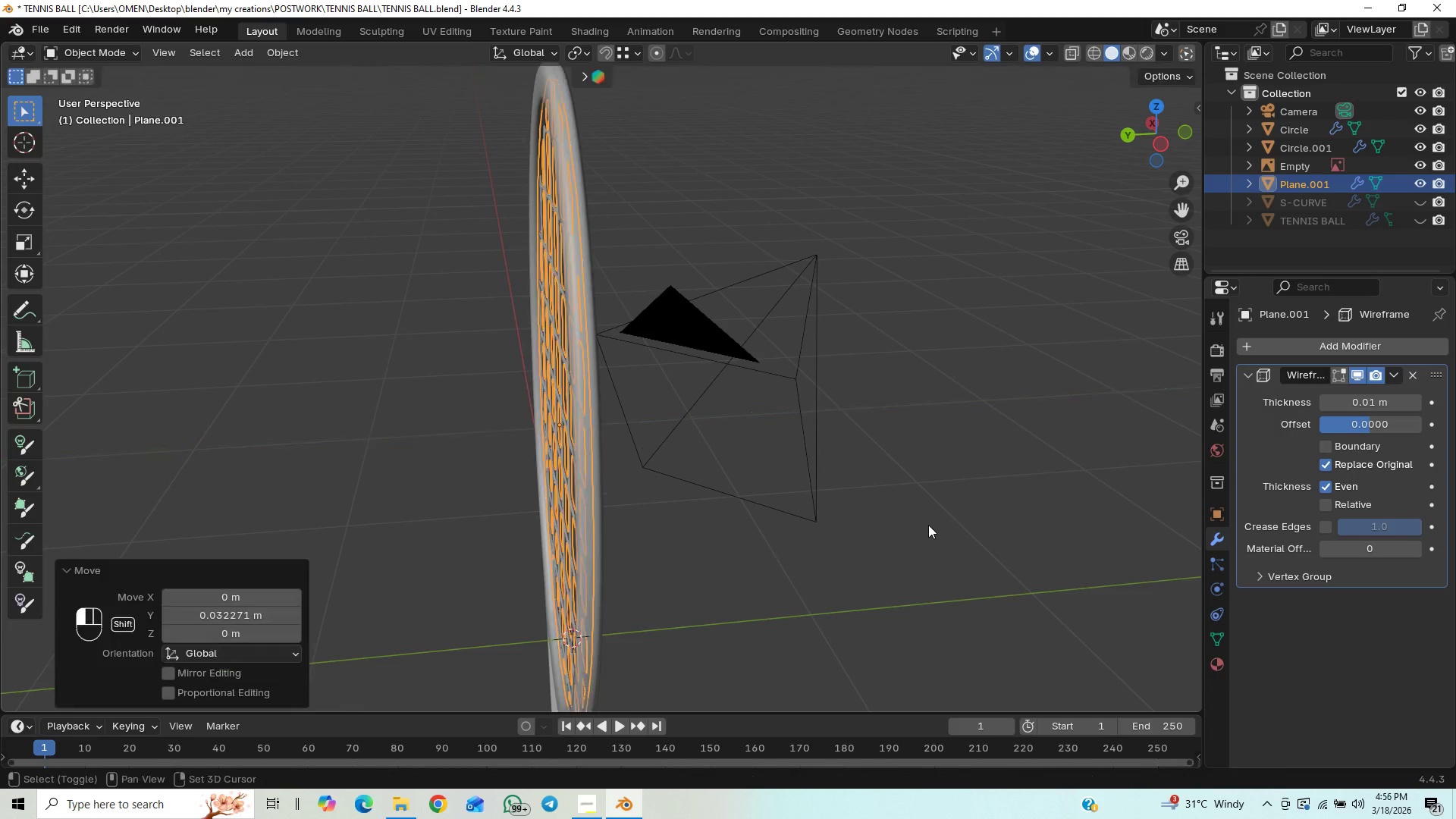 
hold_key(key=ShiftLeft, duration=0.78)
left_click([928, 525])
 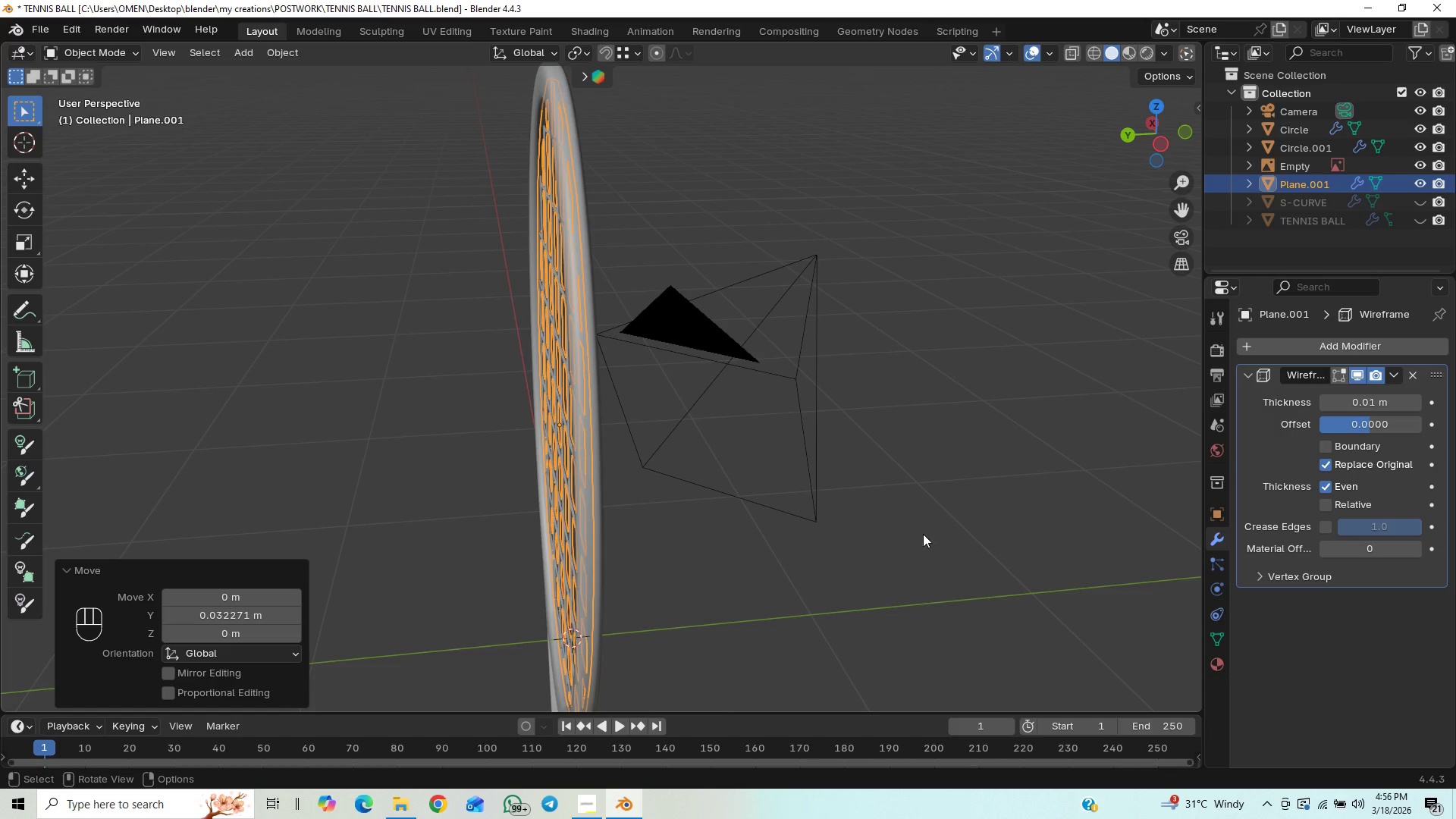 
wait(12.5)
 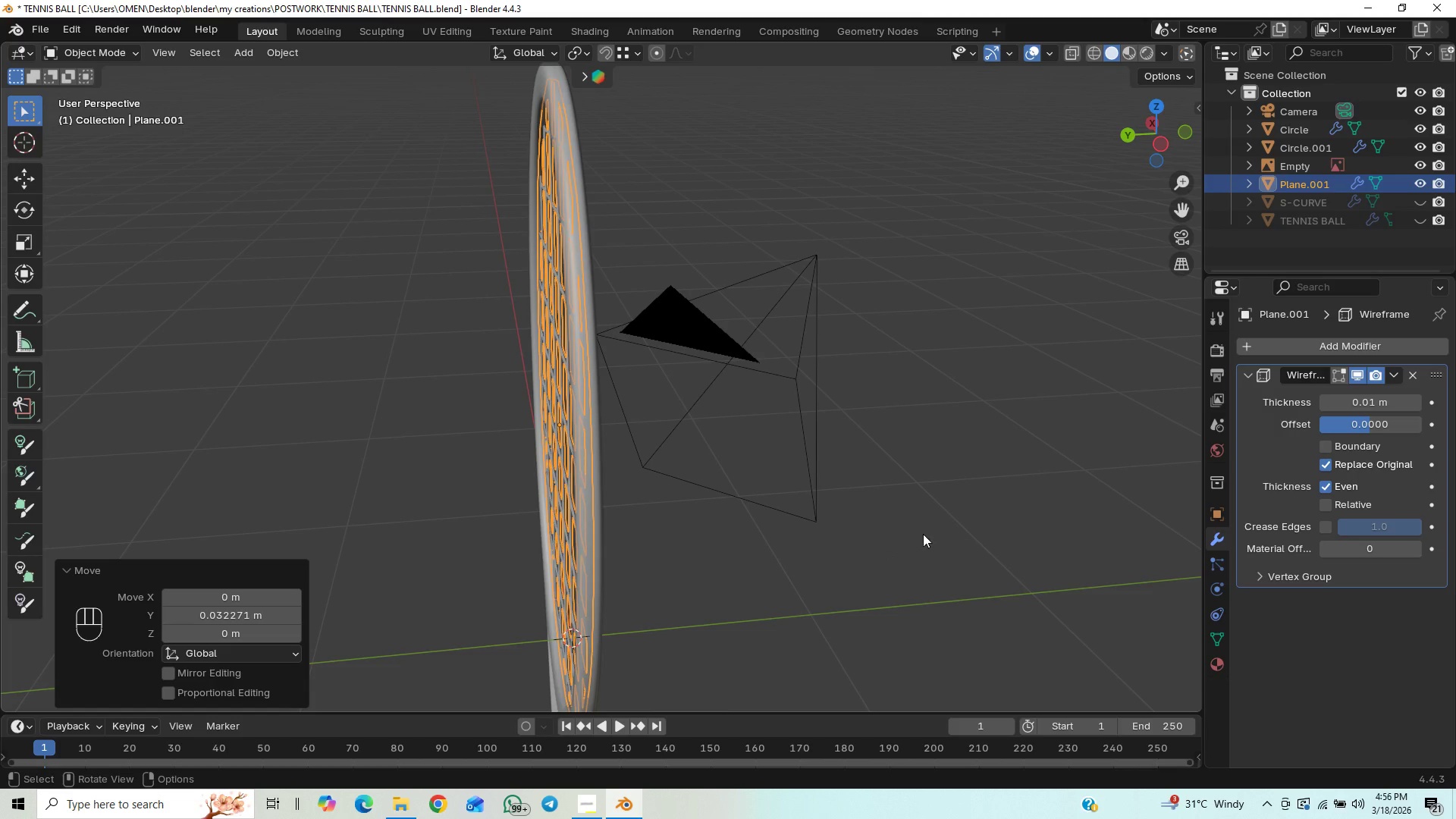 
scroll: coordinate [799, 386], scroll_direction: up, amount: 7.0
 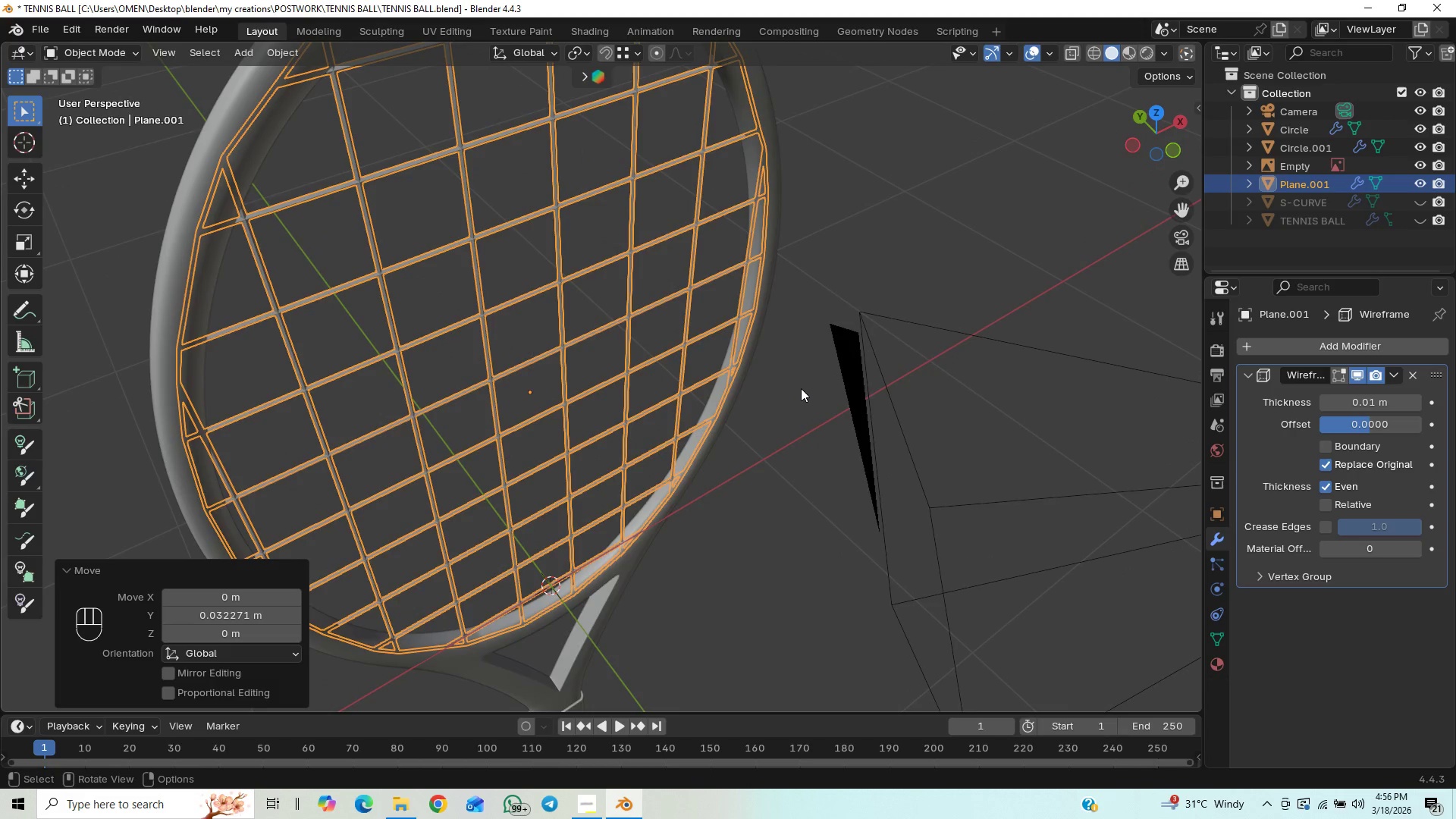 
hold_key(key=ShiftLeft, duration=0.47)
 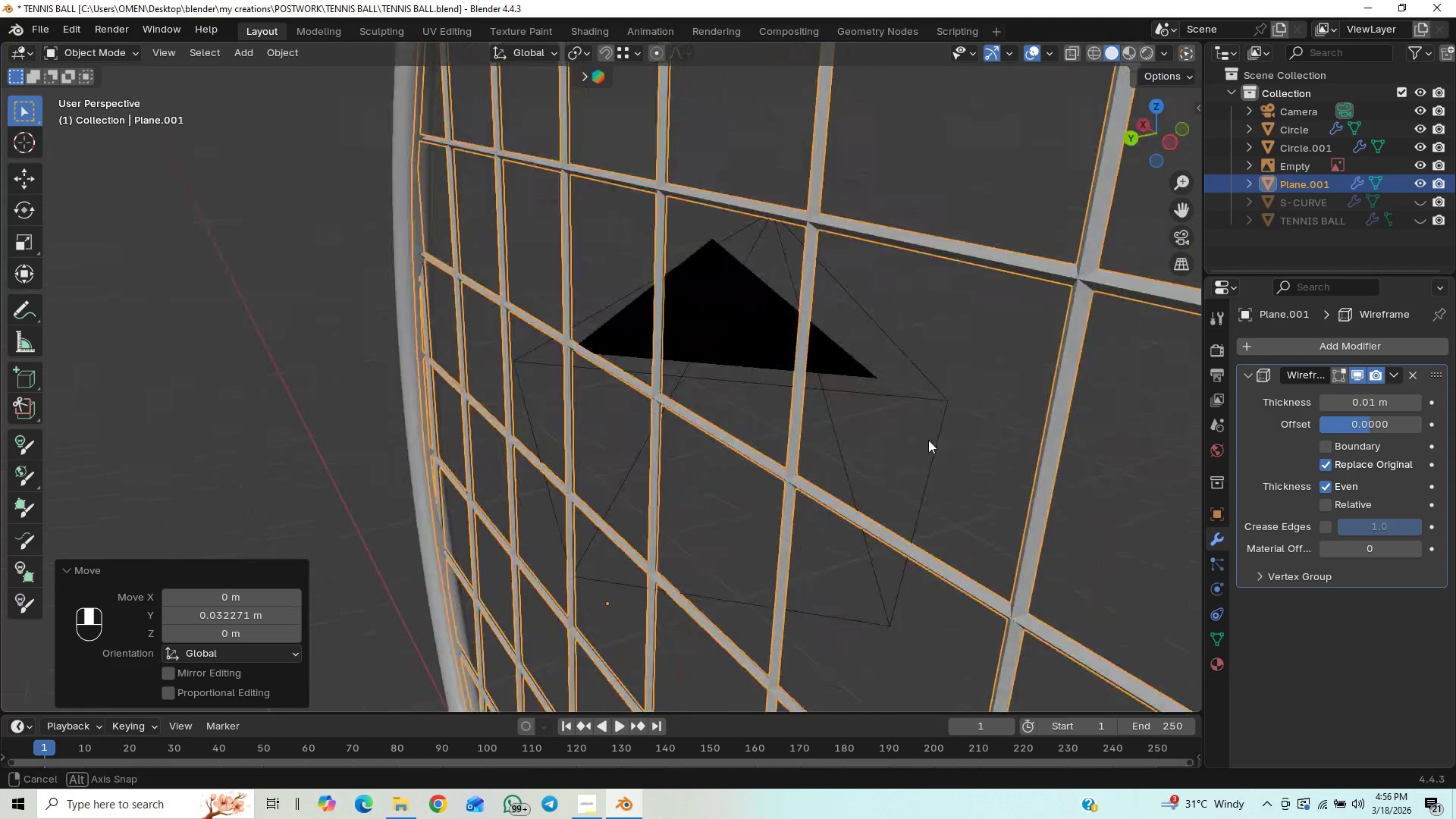 
scroll: coordinate [801, 388], scroll_direction: up, amount: 3.0
 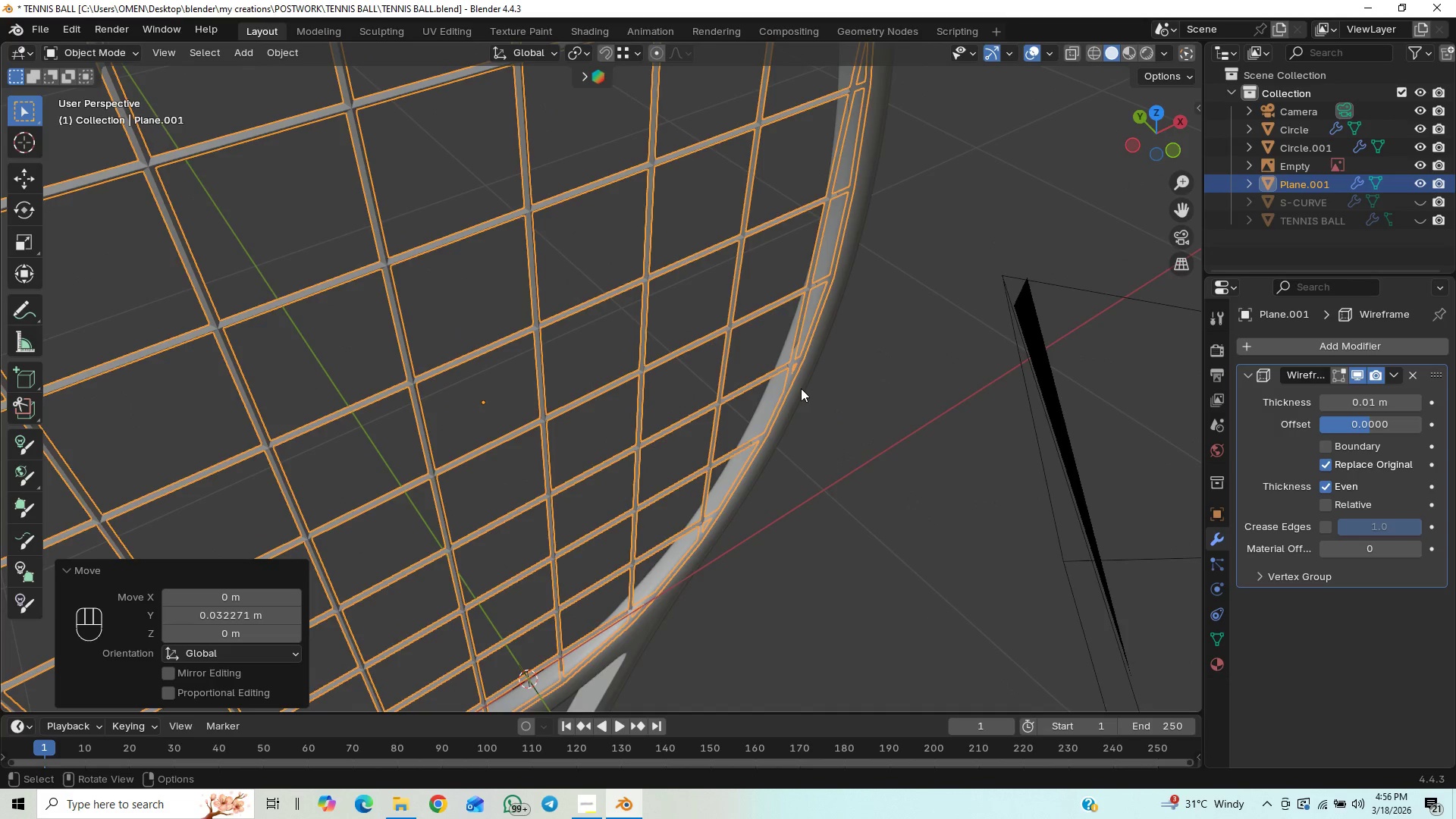 
scroll: coordinate [919, 463], scroll_direction: down, amount: 4.0
 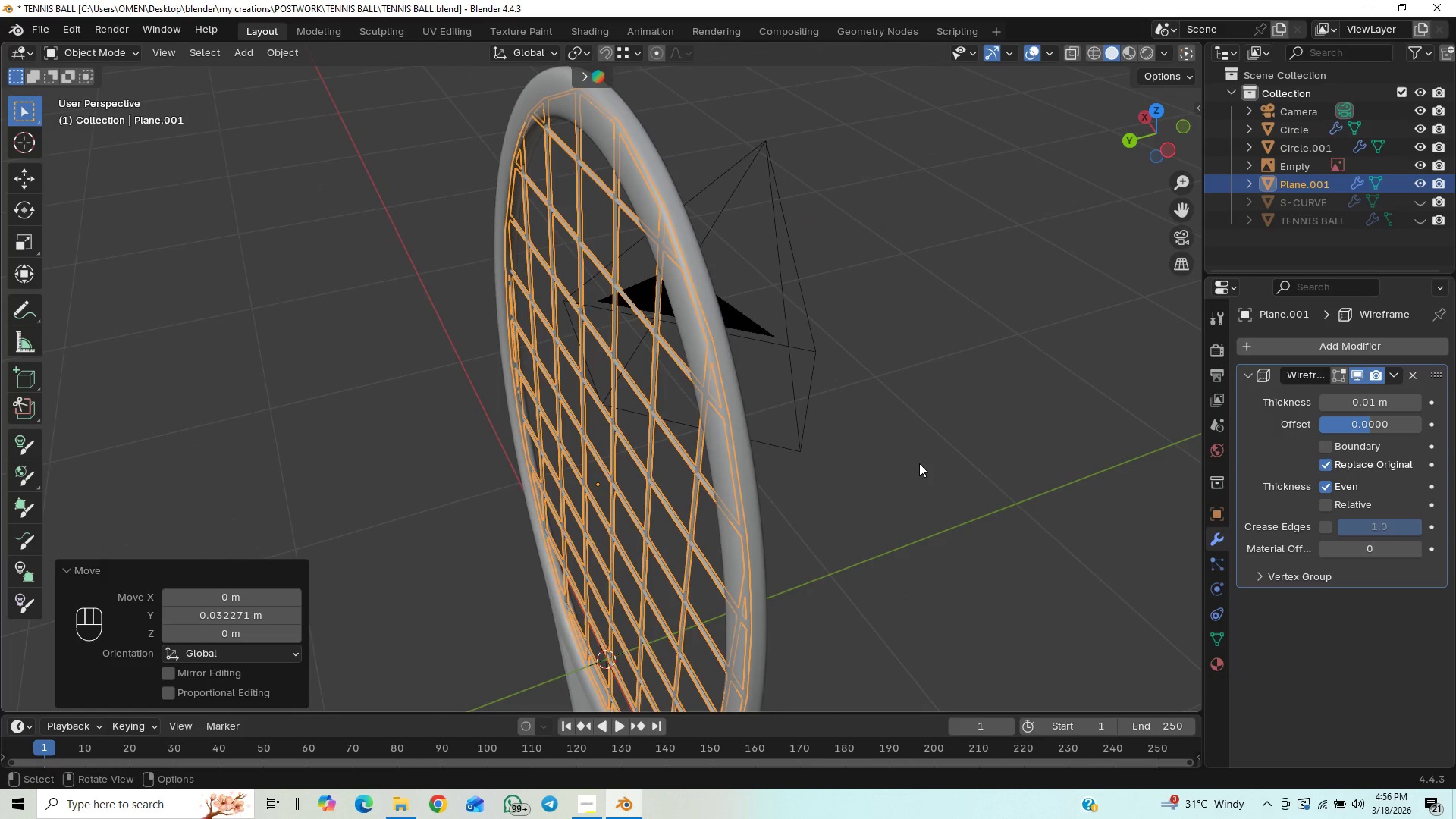 
left_click([919, 463])
 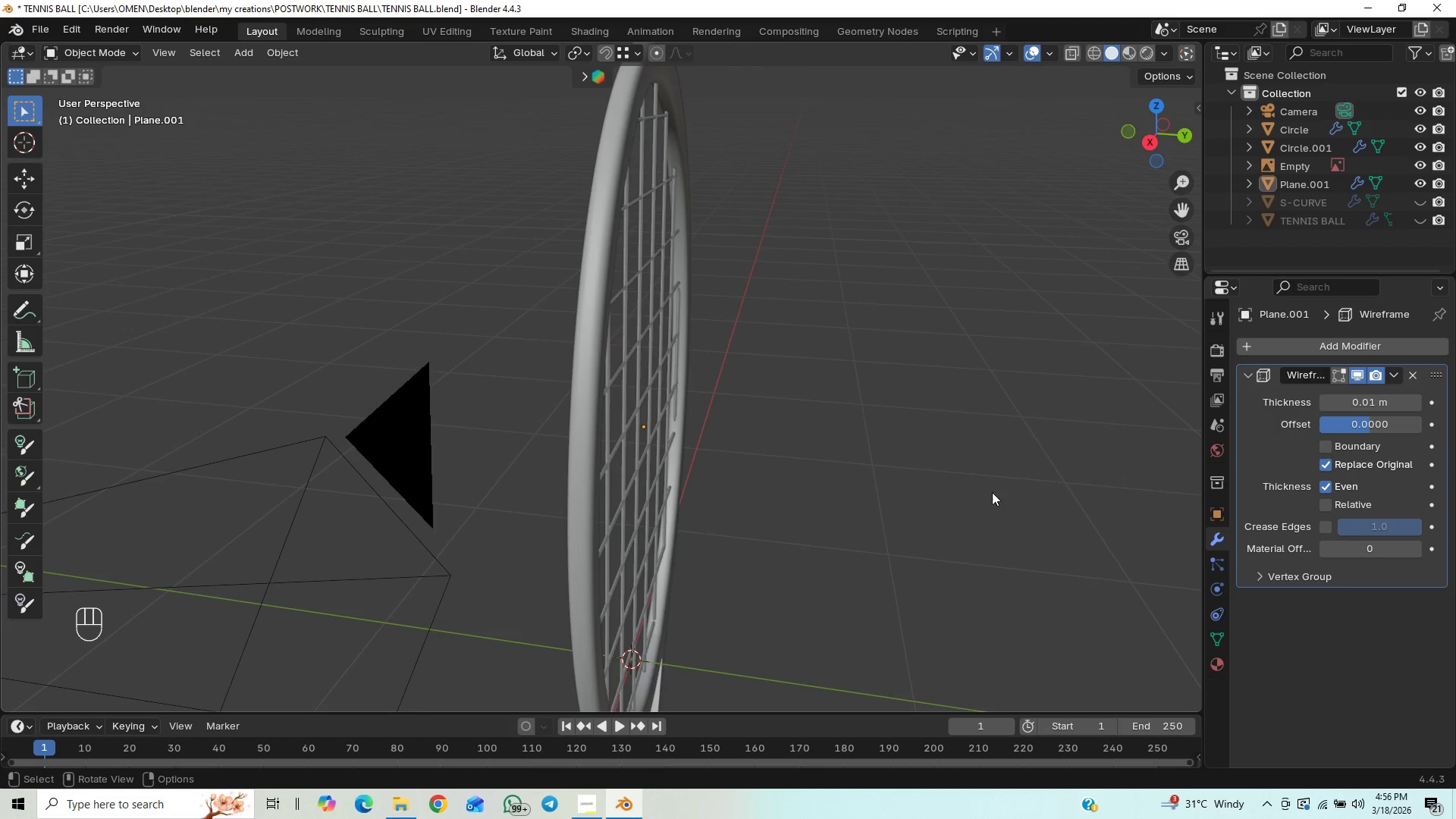 
key(Numpad3)
 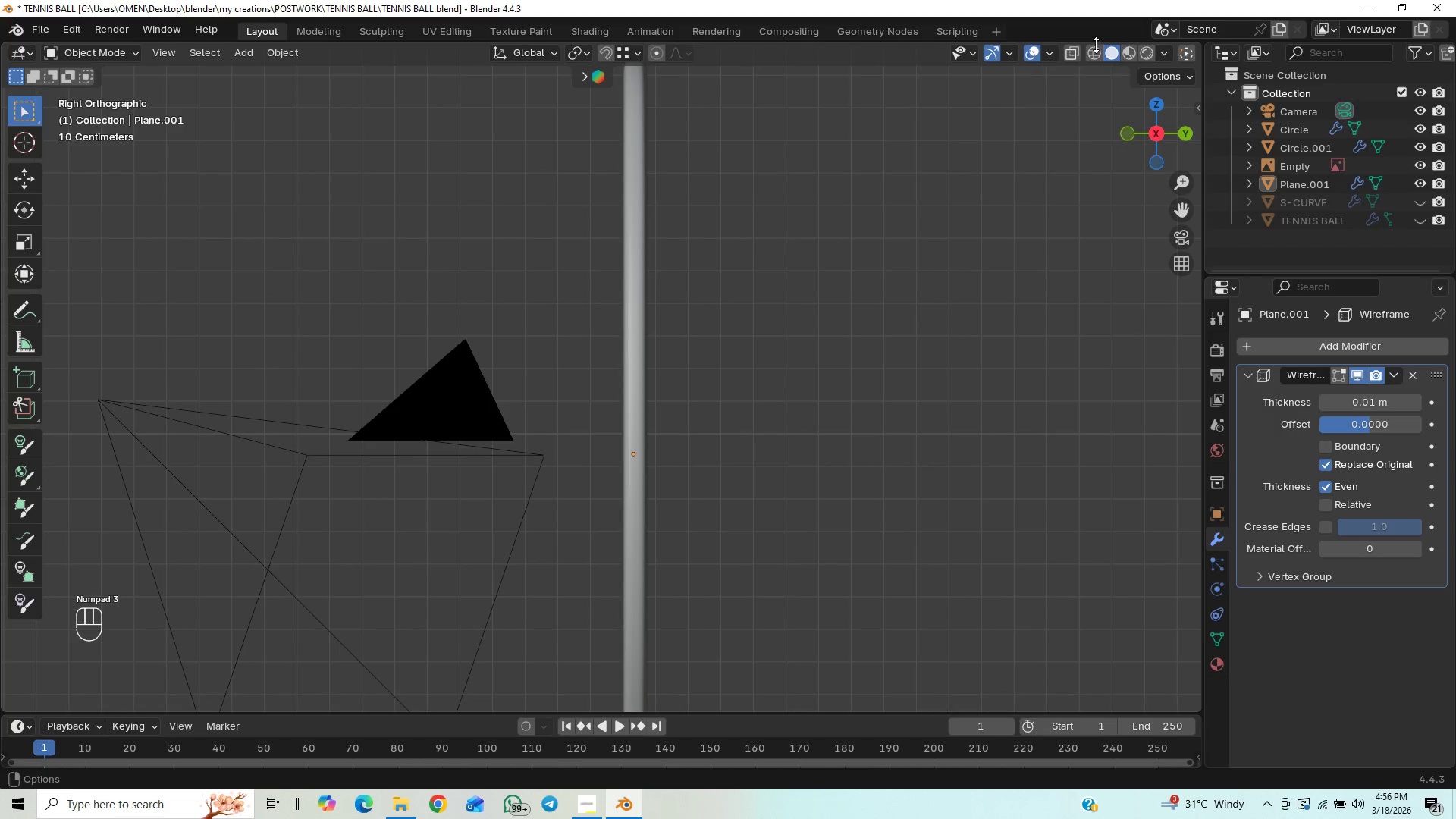 
left_click([1072, 53])
 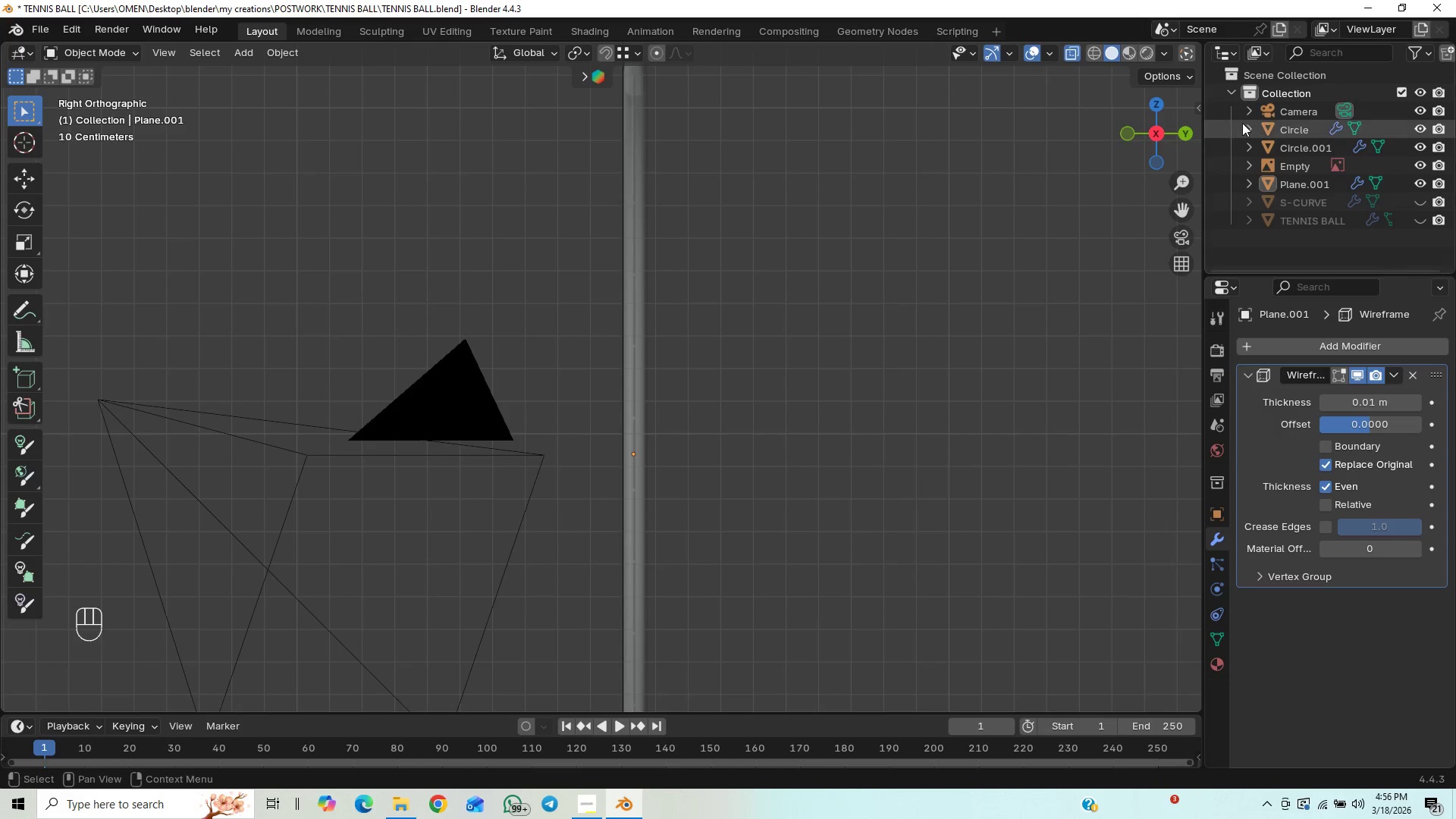 
left_click([1291, 190])
 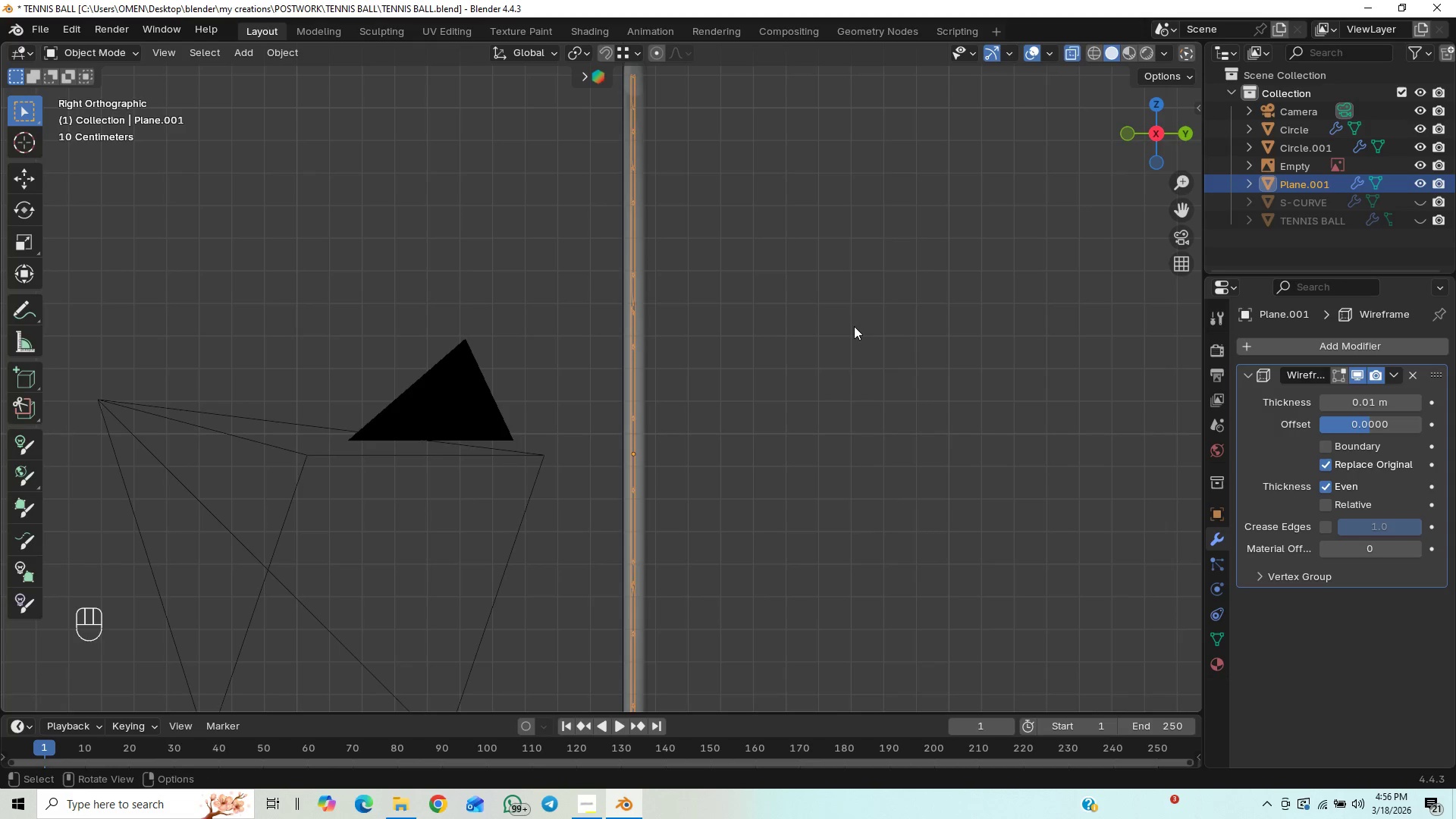 
scroll: coordinate [852, 326], scroll_direction: up, amount: 7.0
 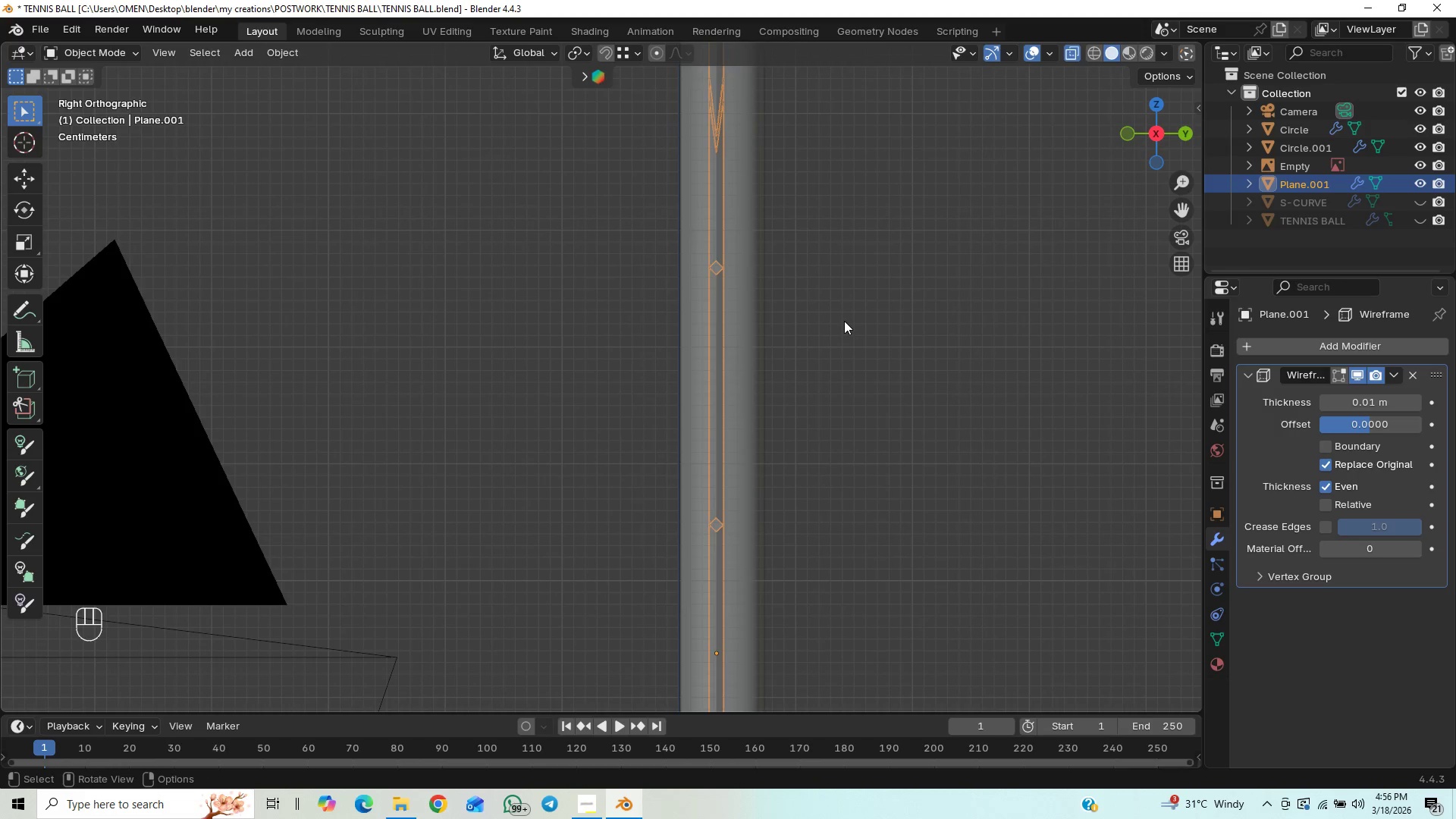 
scroll: coordinate [844, 321], scroll_direction: down, amount: 1.0
 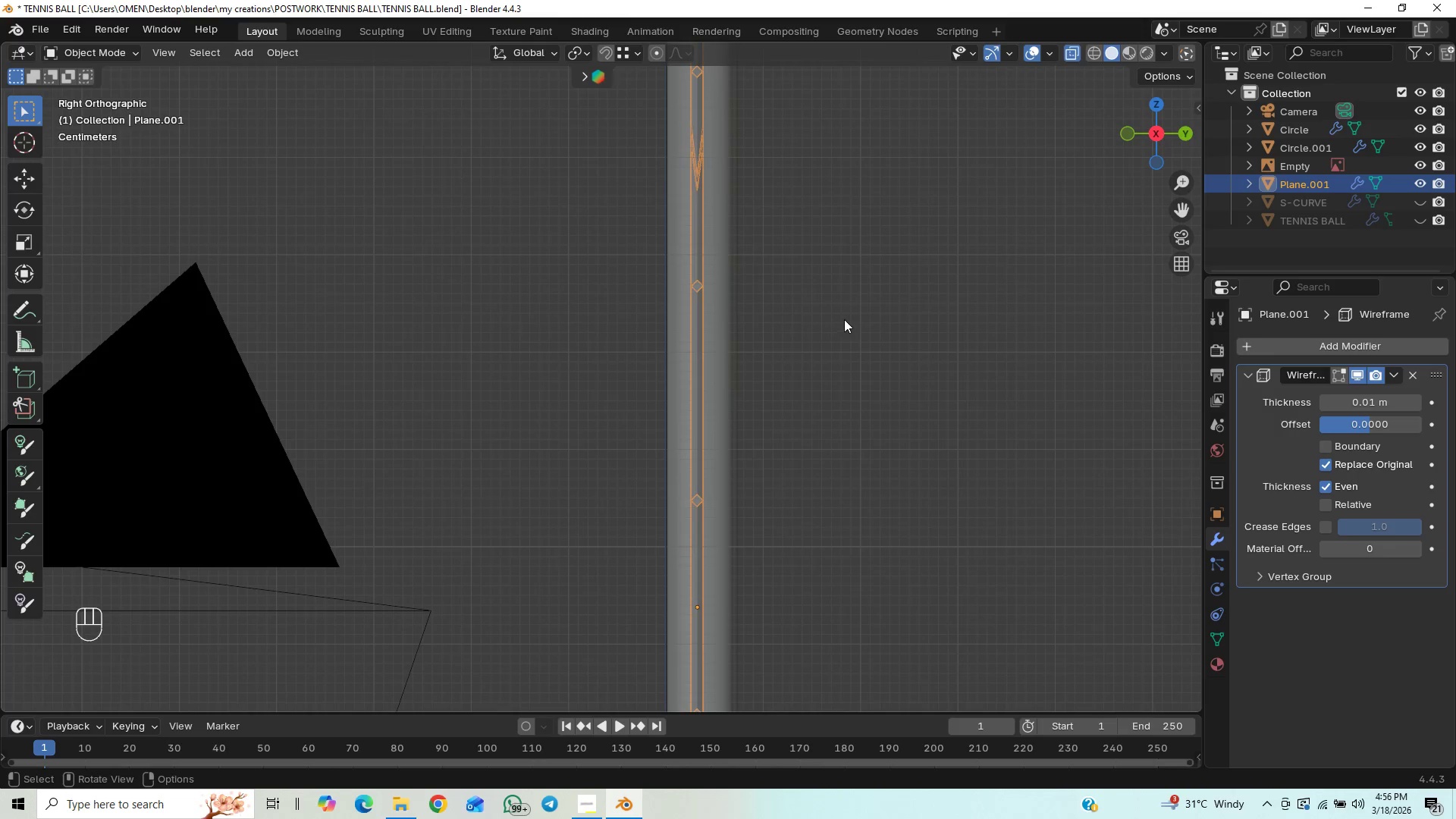 
hold_key(key=ShiftLeft, duration=1.5)
 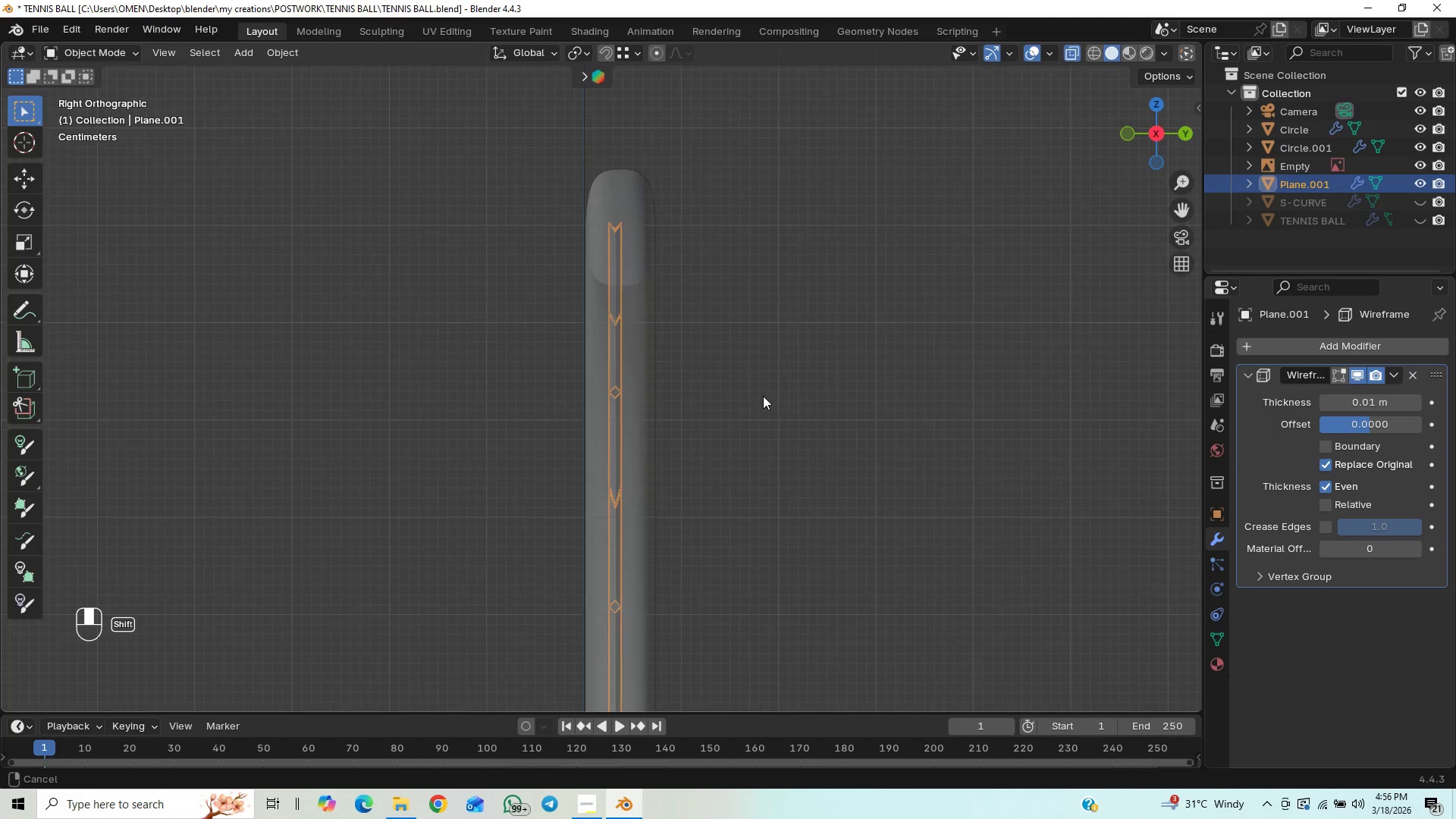 
hold_key(key=ShiftLeft, duration=1.05)
 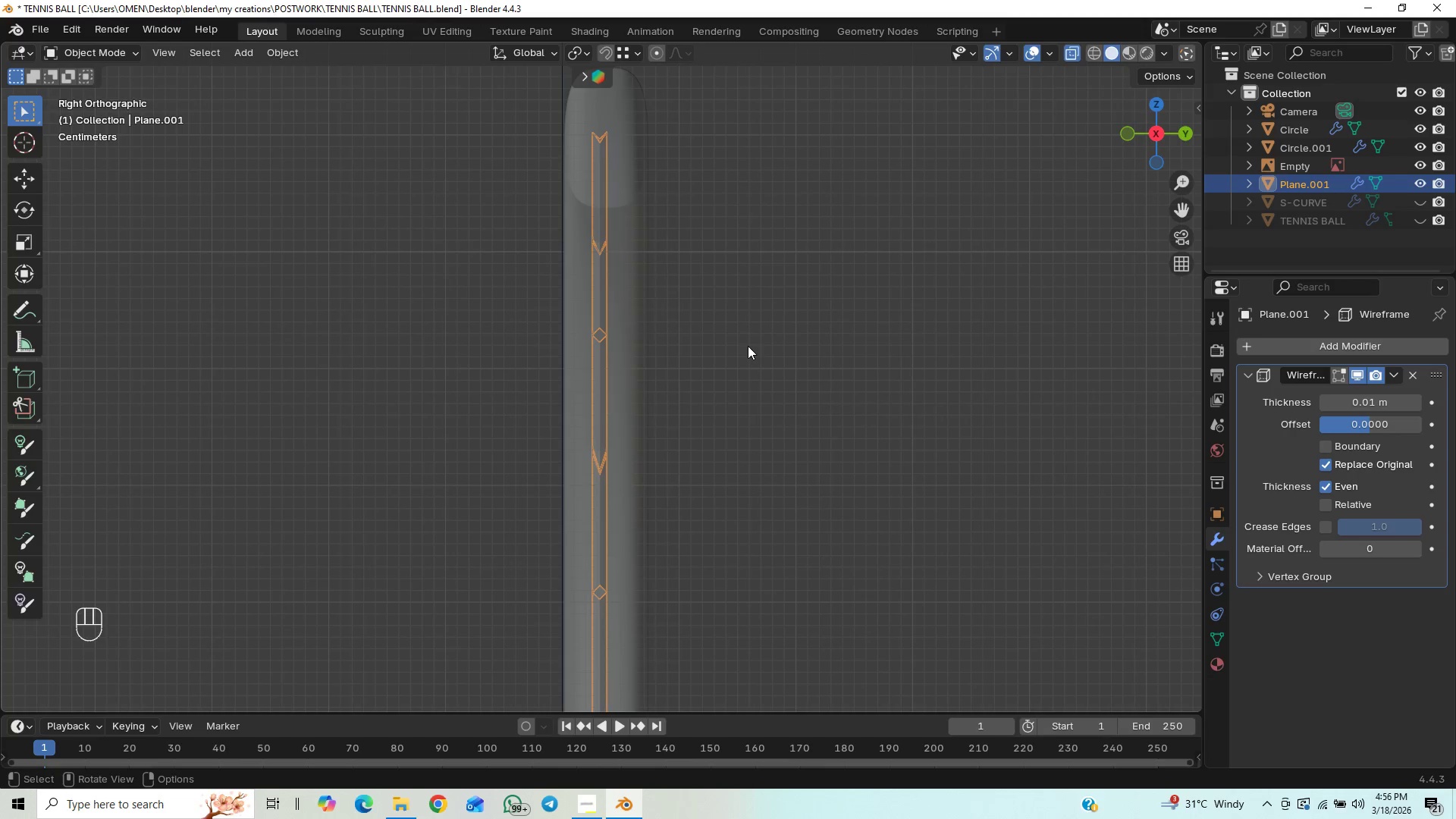 
hold_key(key=ShiftLeft, duration=2.28)
scroll: coordinate [748, 346], scroll_direction: up, amount: 1.0
 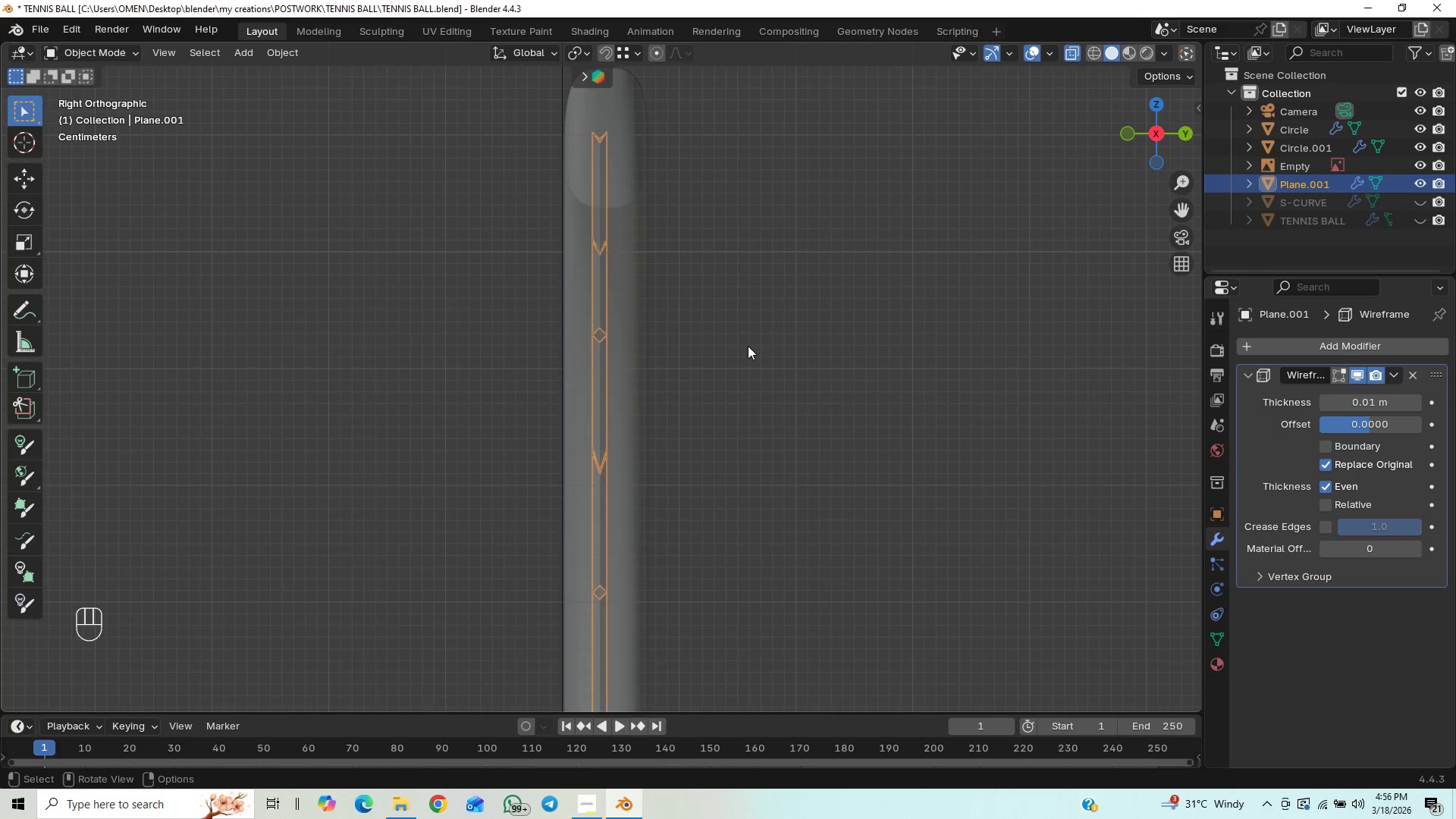 
type(GY)
 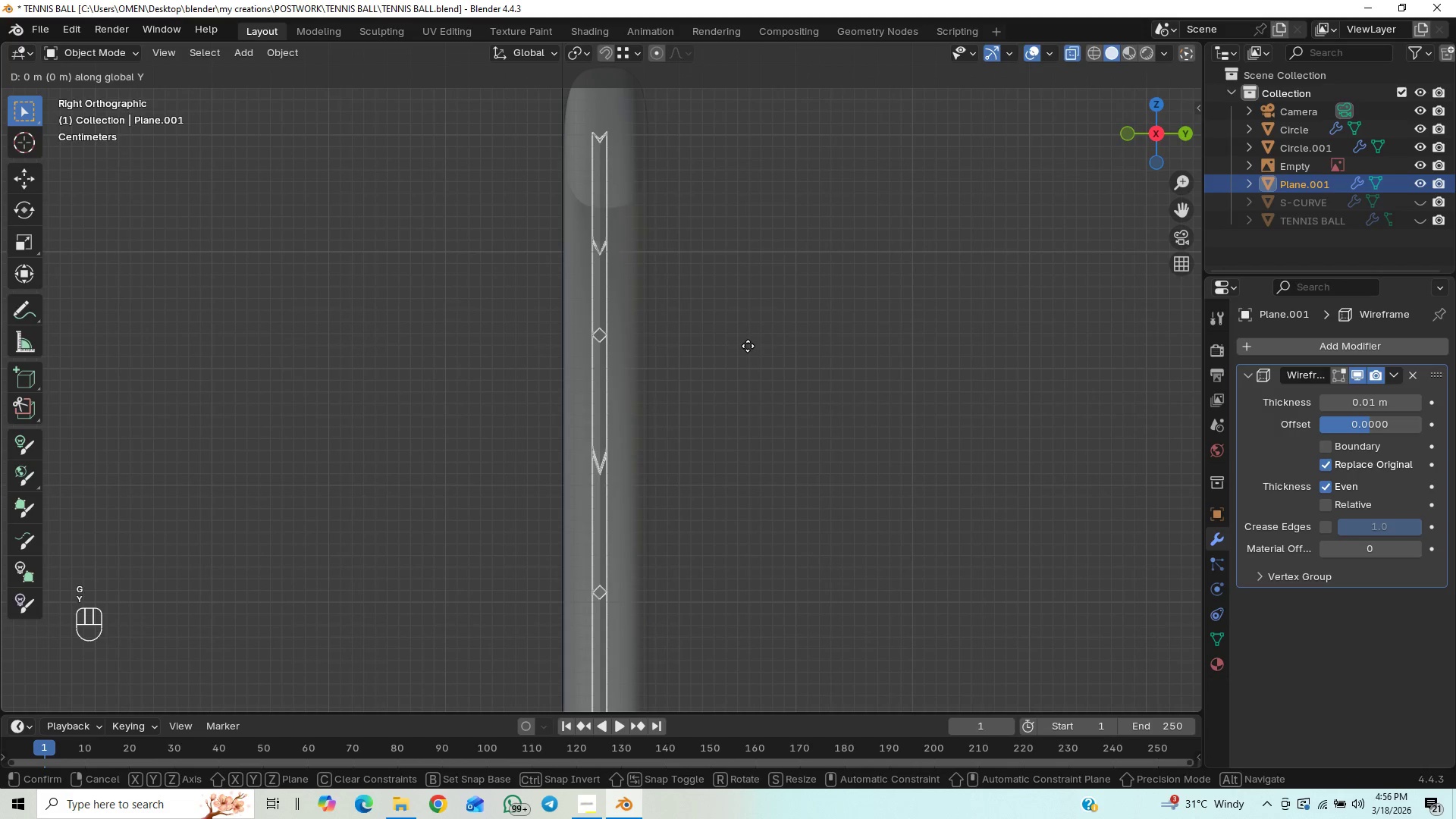 
hold_key(key=ShiftLeft, duration=1.51)
 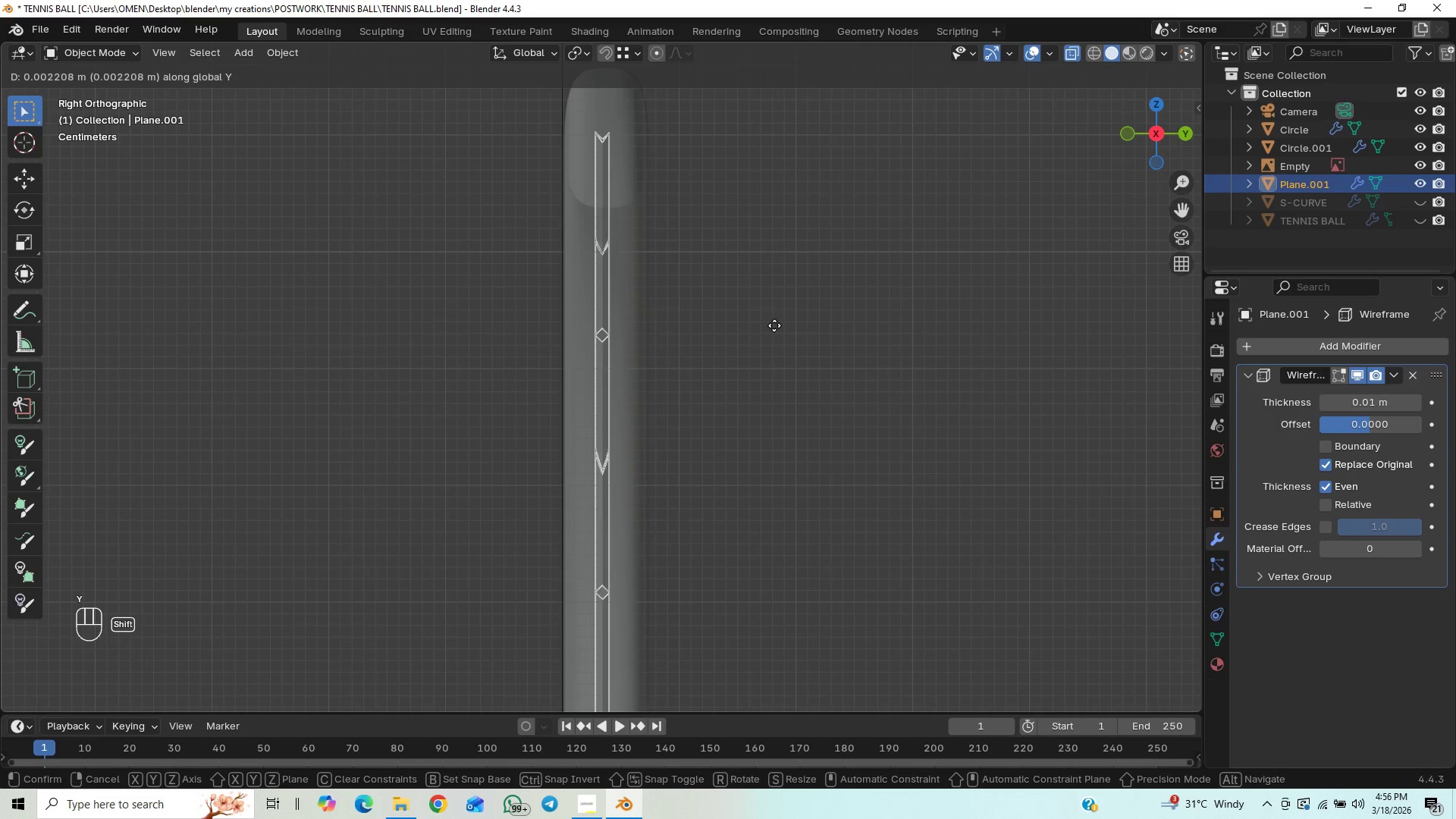 
hold_key(key=ShiftLeft, duration=1.16)
left_click([784, 318])
 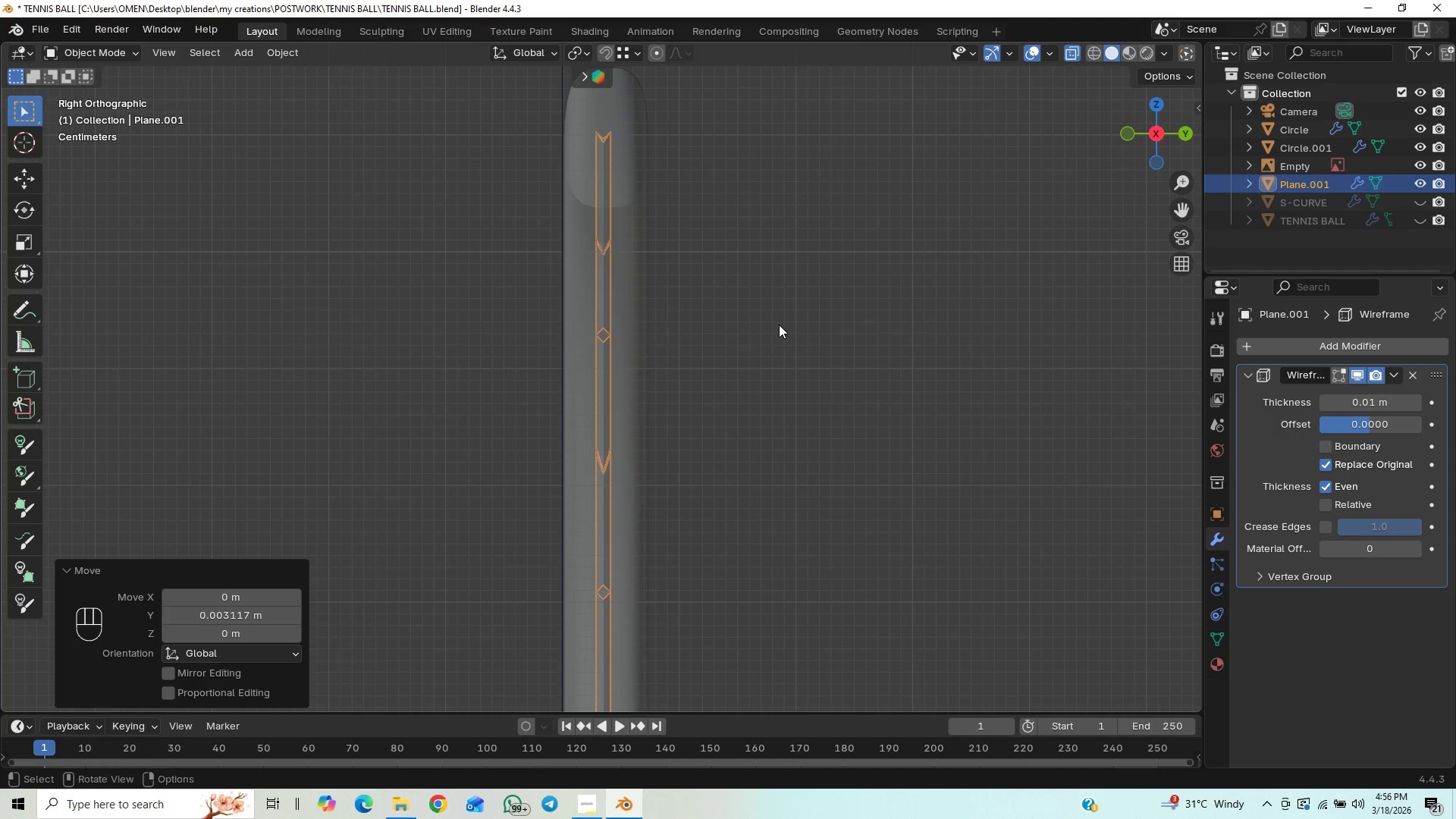 
key(Control+S)
 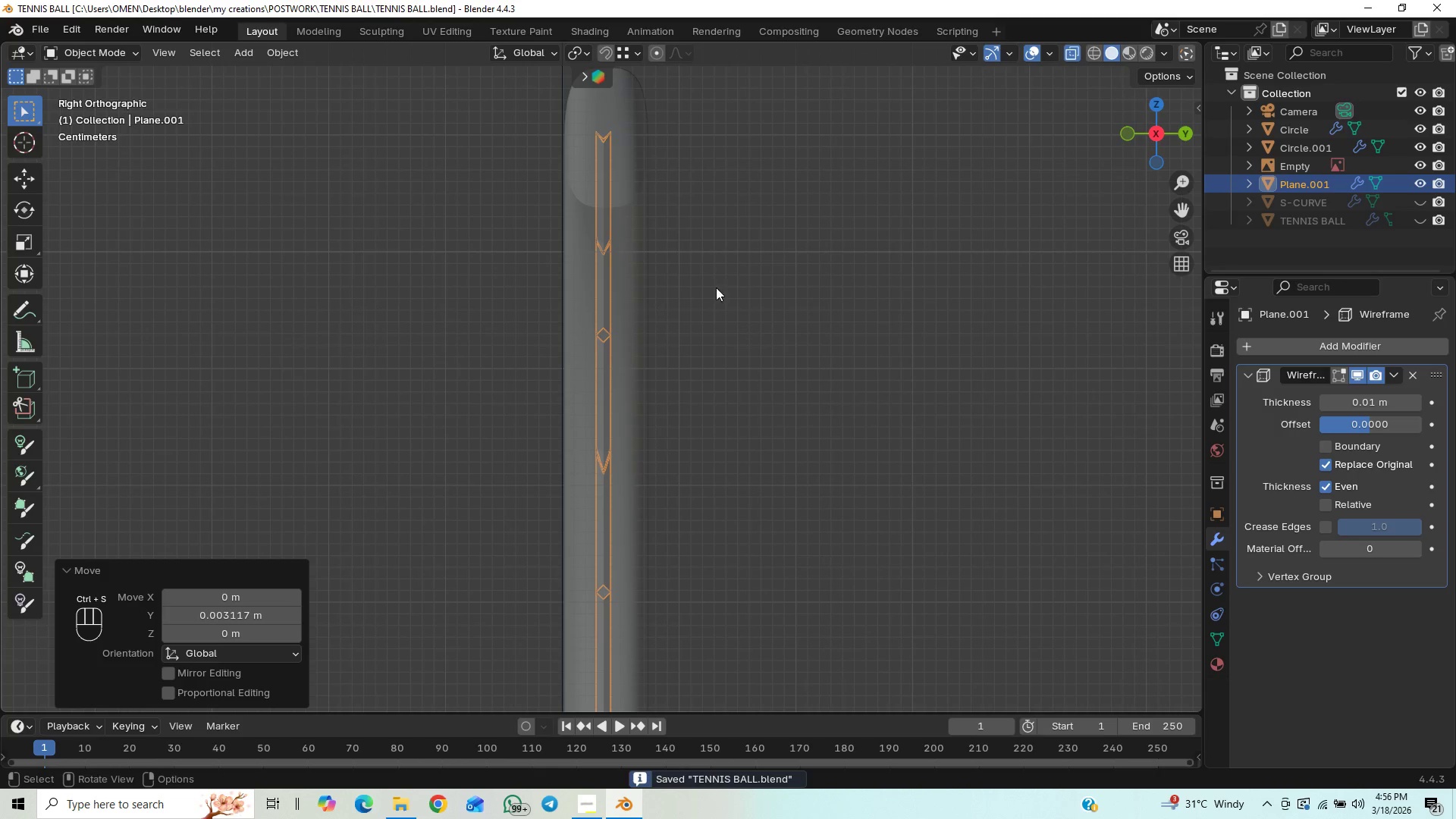 
scroll: coordinate [925, 476], scroll_direction: down, amount: 3.0
 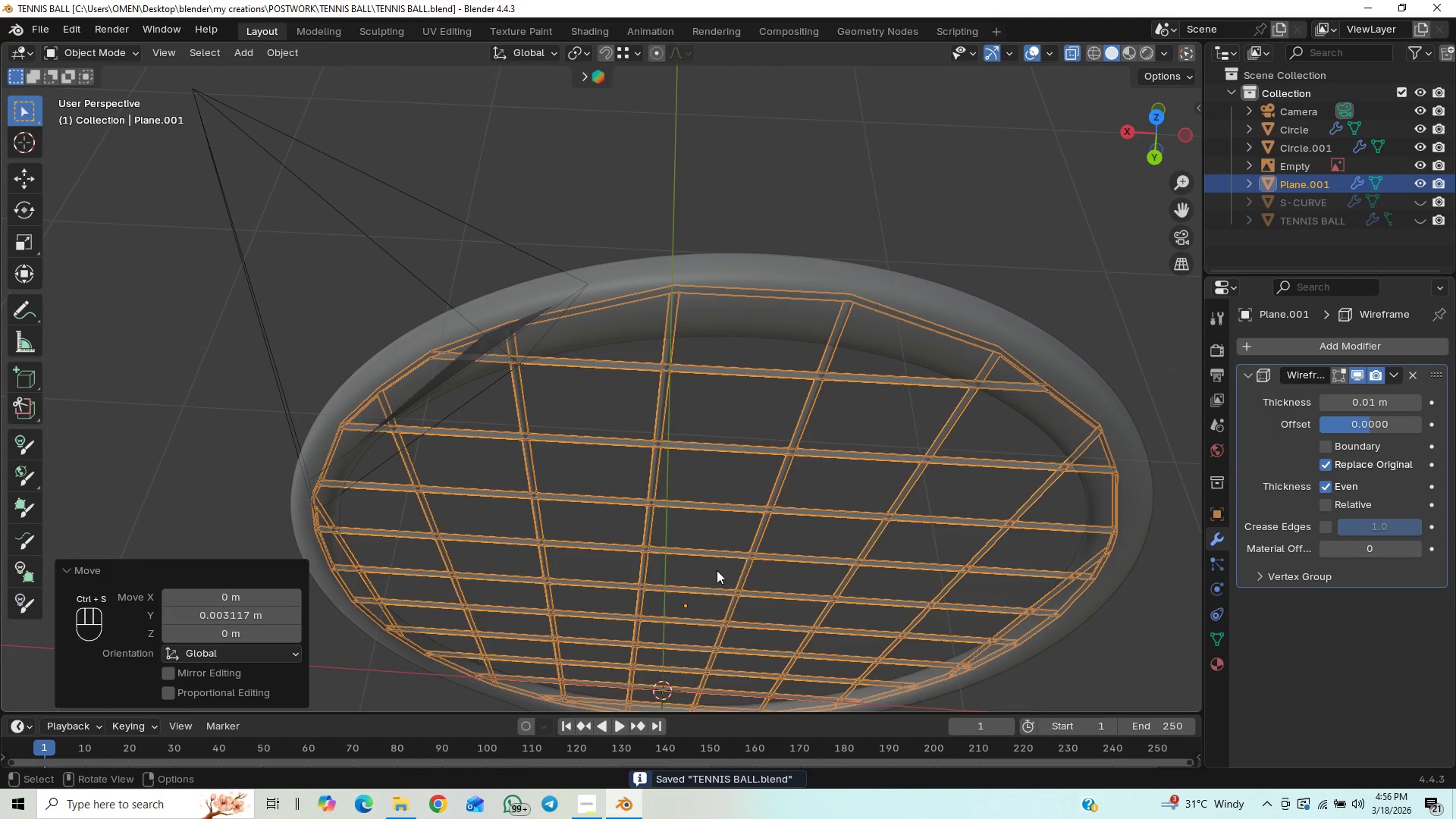 
hold_key(key=ShiftLeft, duration=0.39)
 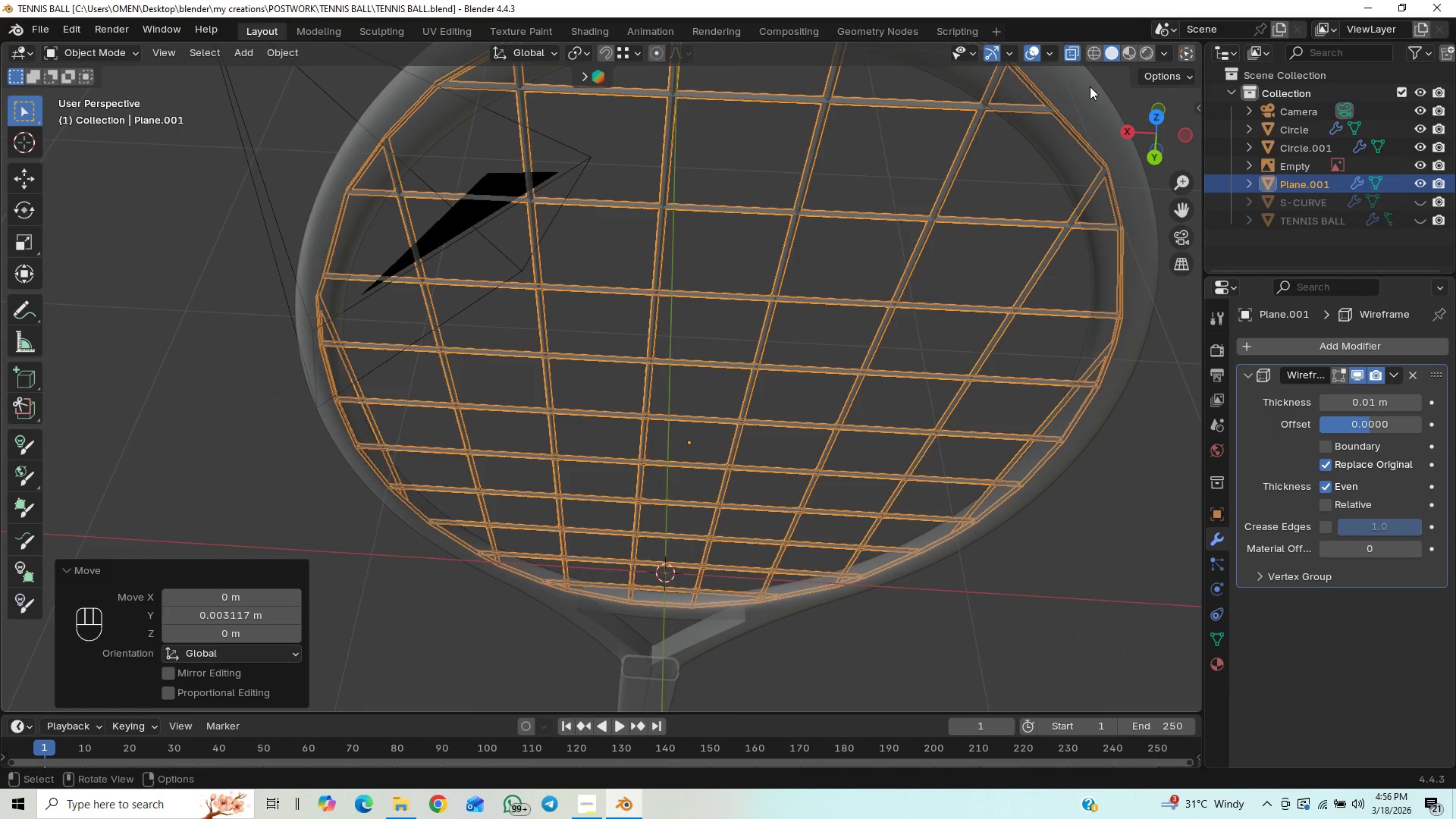 
left_click([1080, 51])
 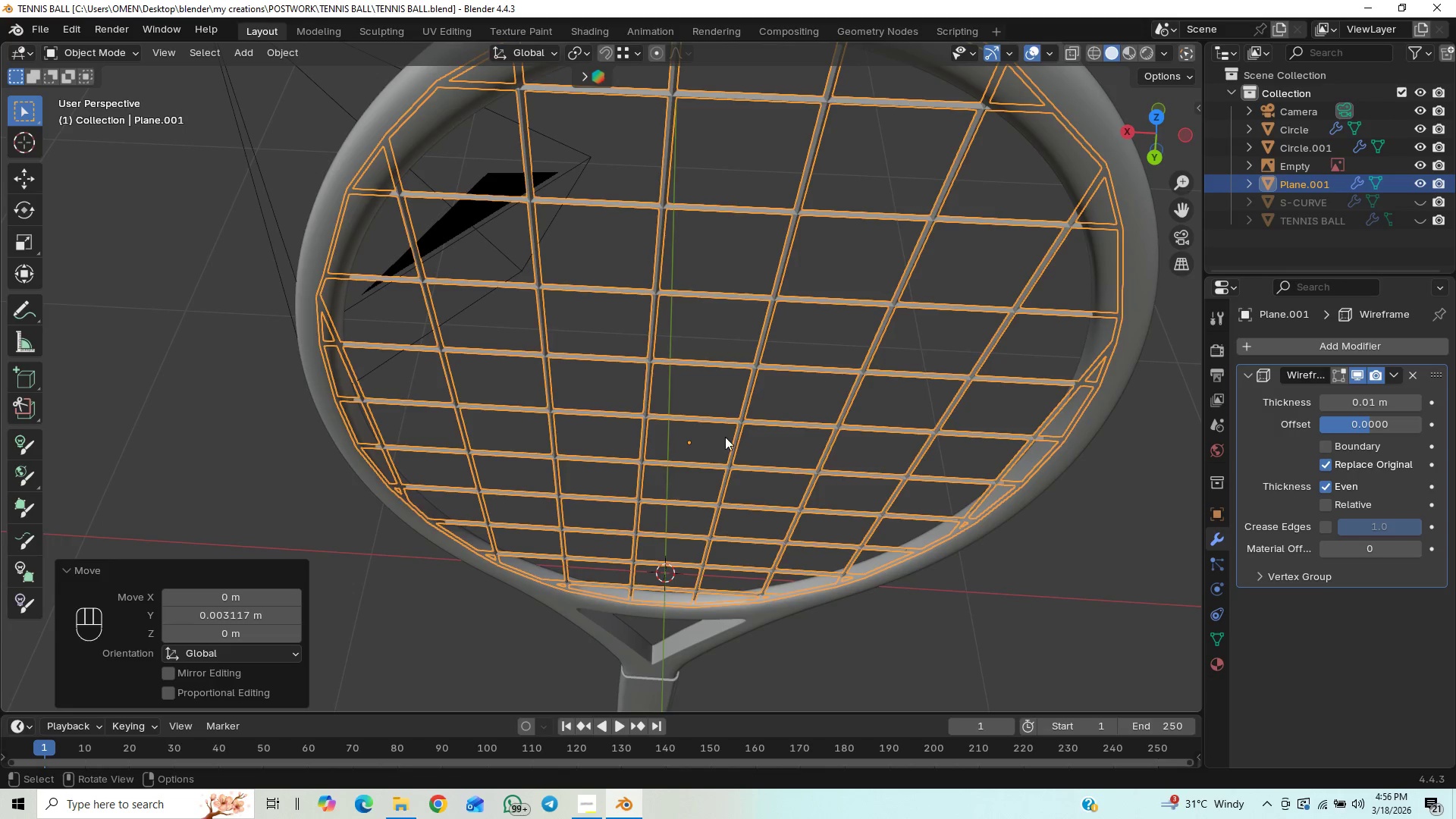 
scroll: coordinate [671, 479], scroll_direction: down, amount: 8.0
 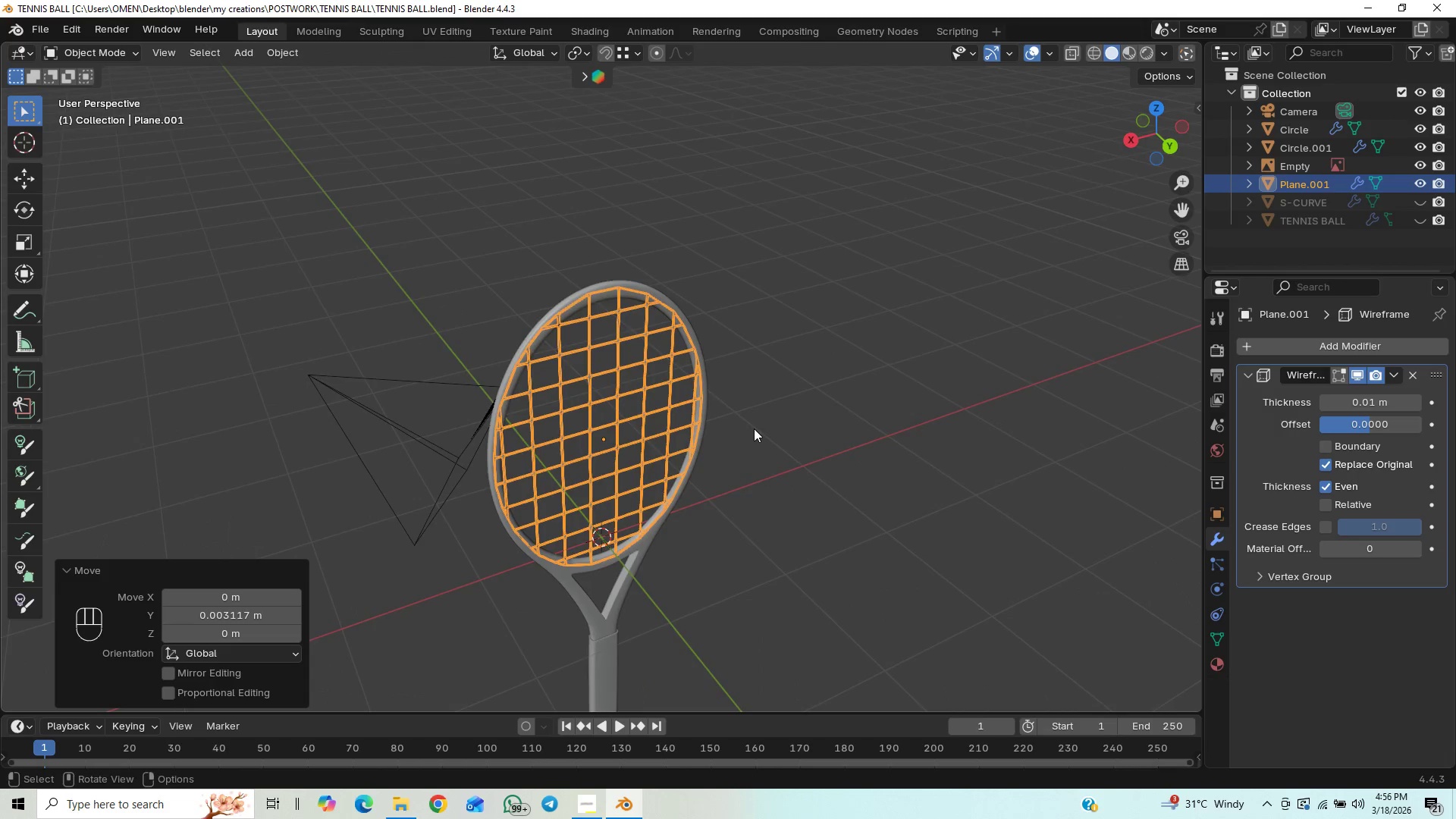 
hold_key(key=ShiftLeft, duration=0.52)
scroll: coordinate [720, 429], scroll_direction: up, amount: 1.0
 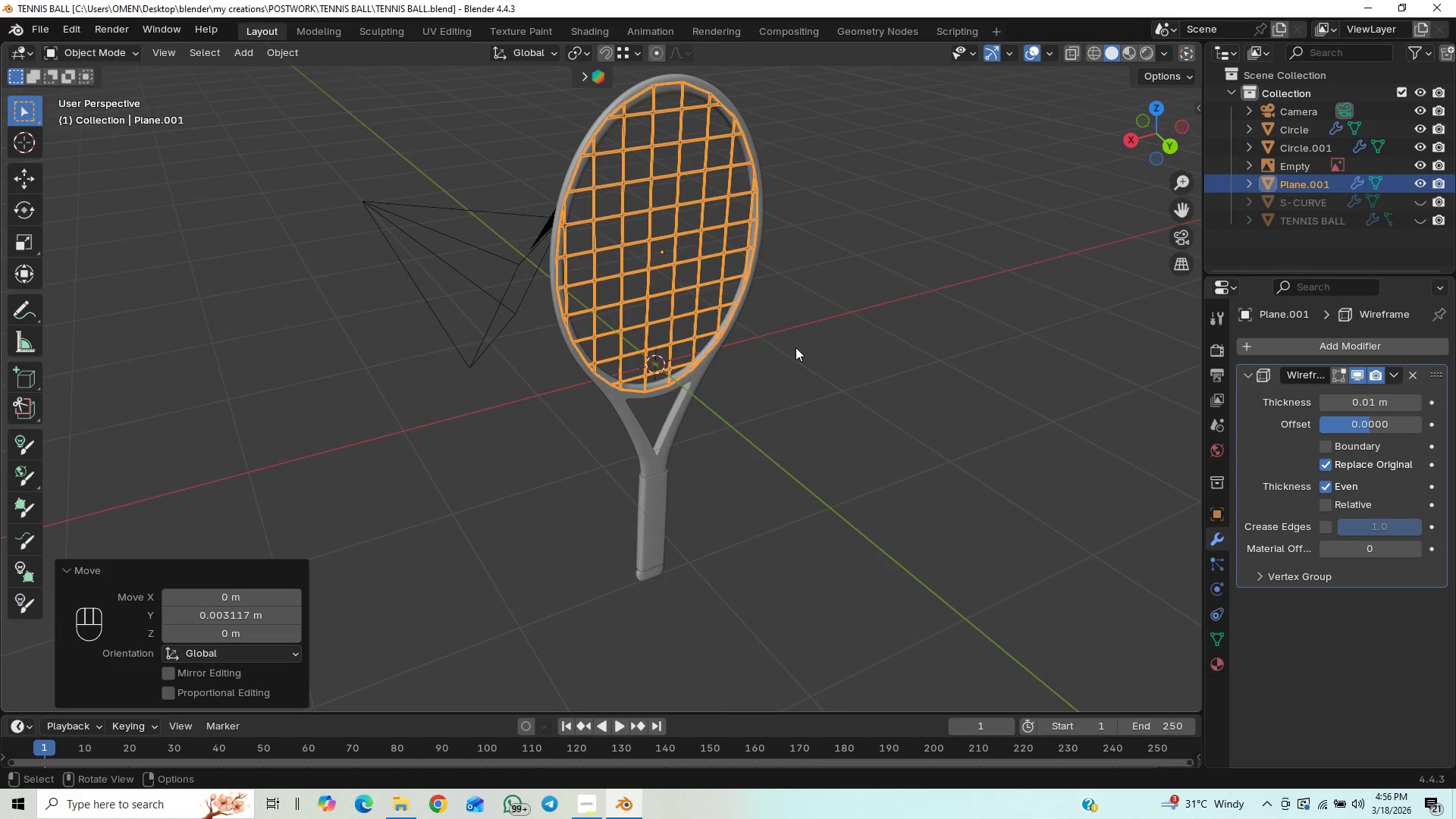 
key(Control+S)
 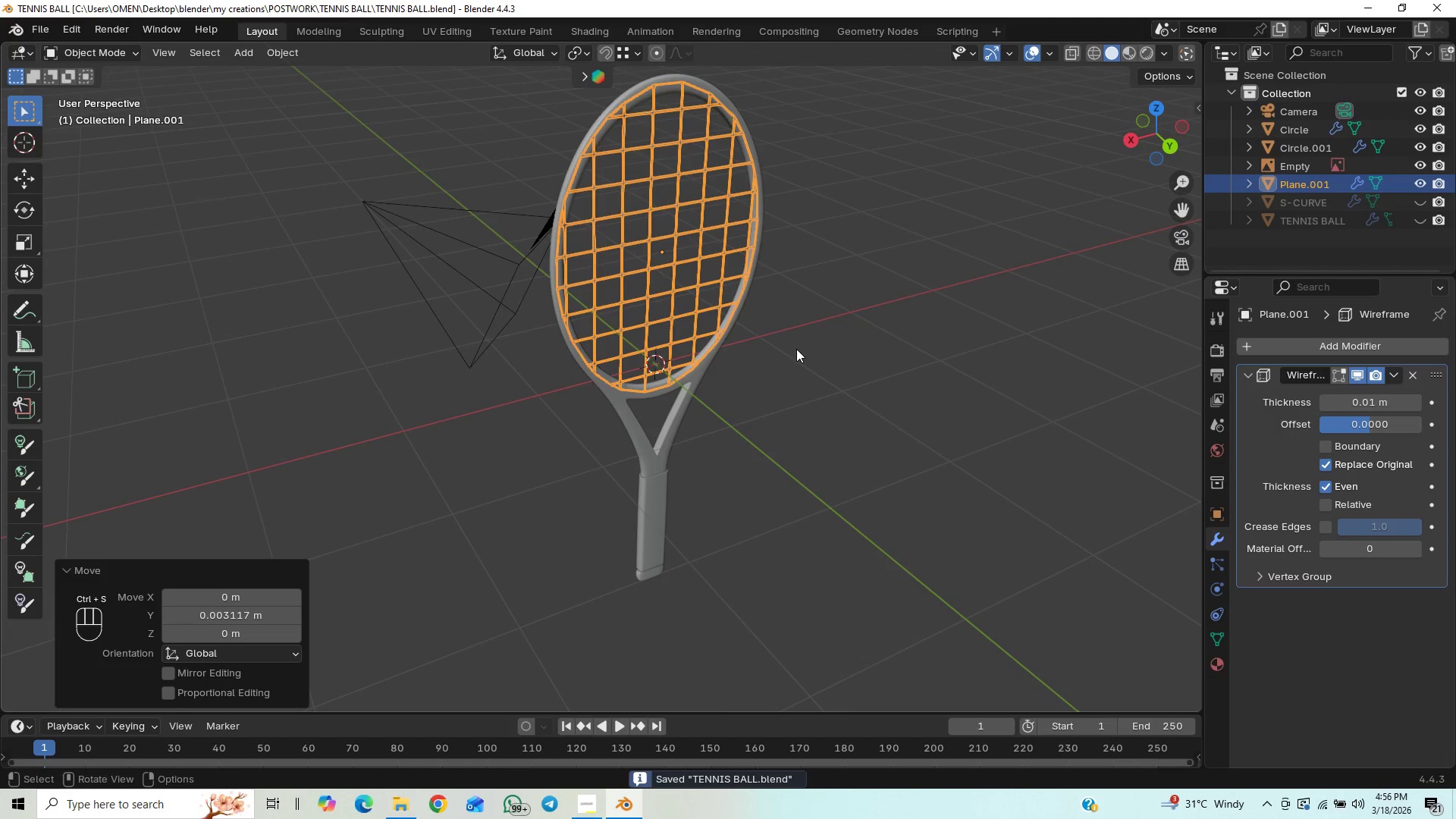 
scroll: coordinate [796, 349], scroll_direction: up, amount: 7.0
 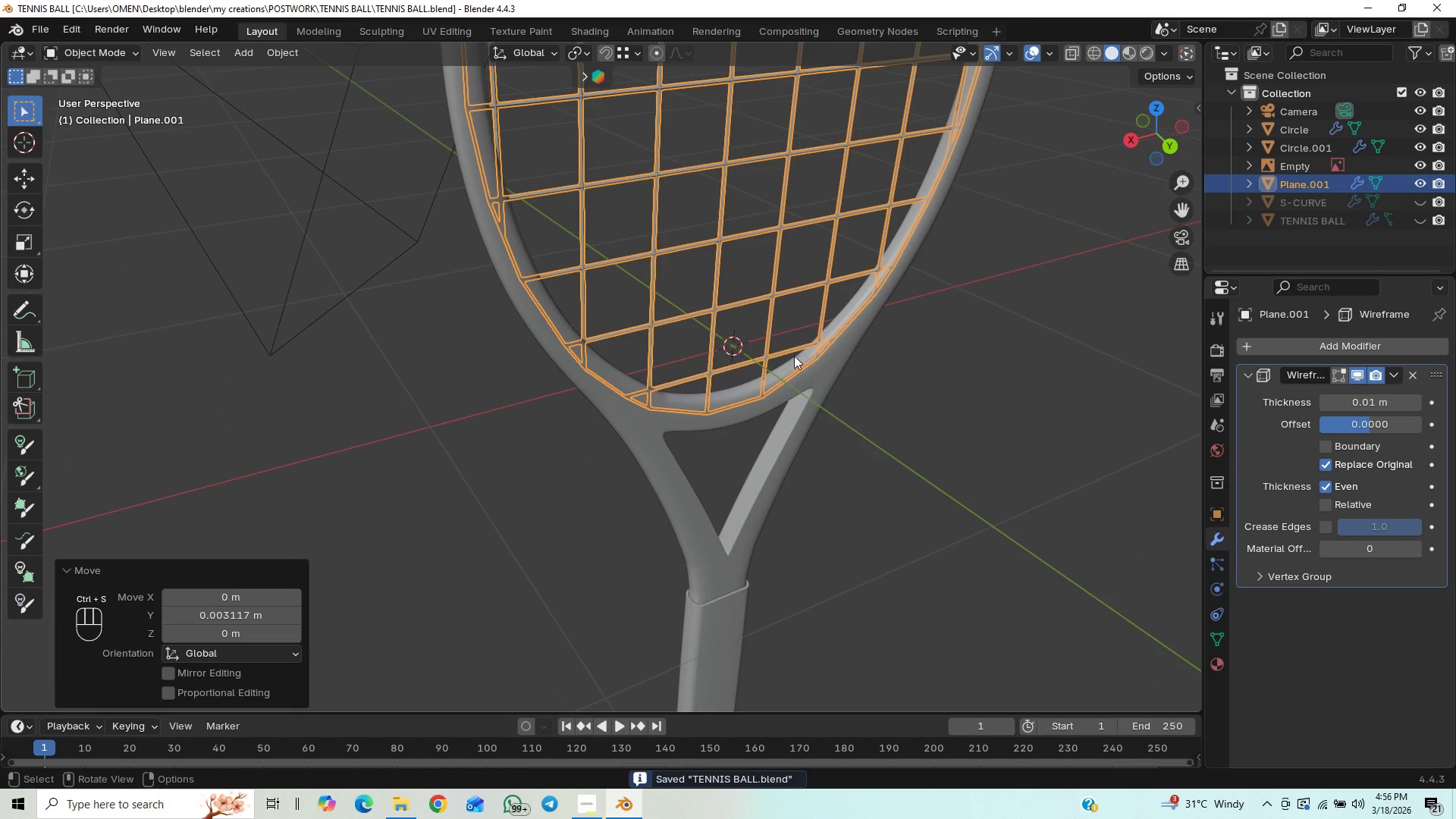 
scroll: coordinate [792, 355], scroll_direction: down, amount: 5.0
 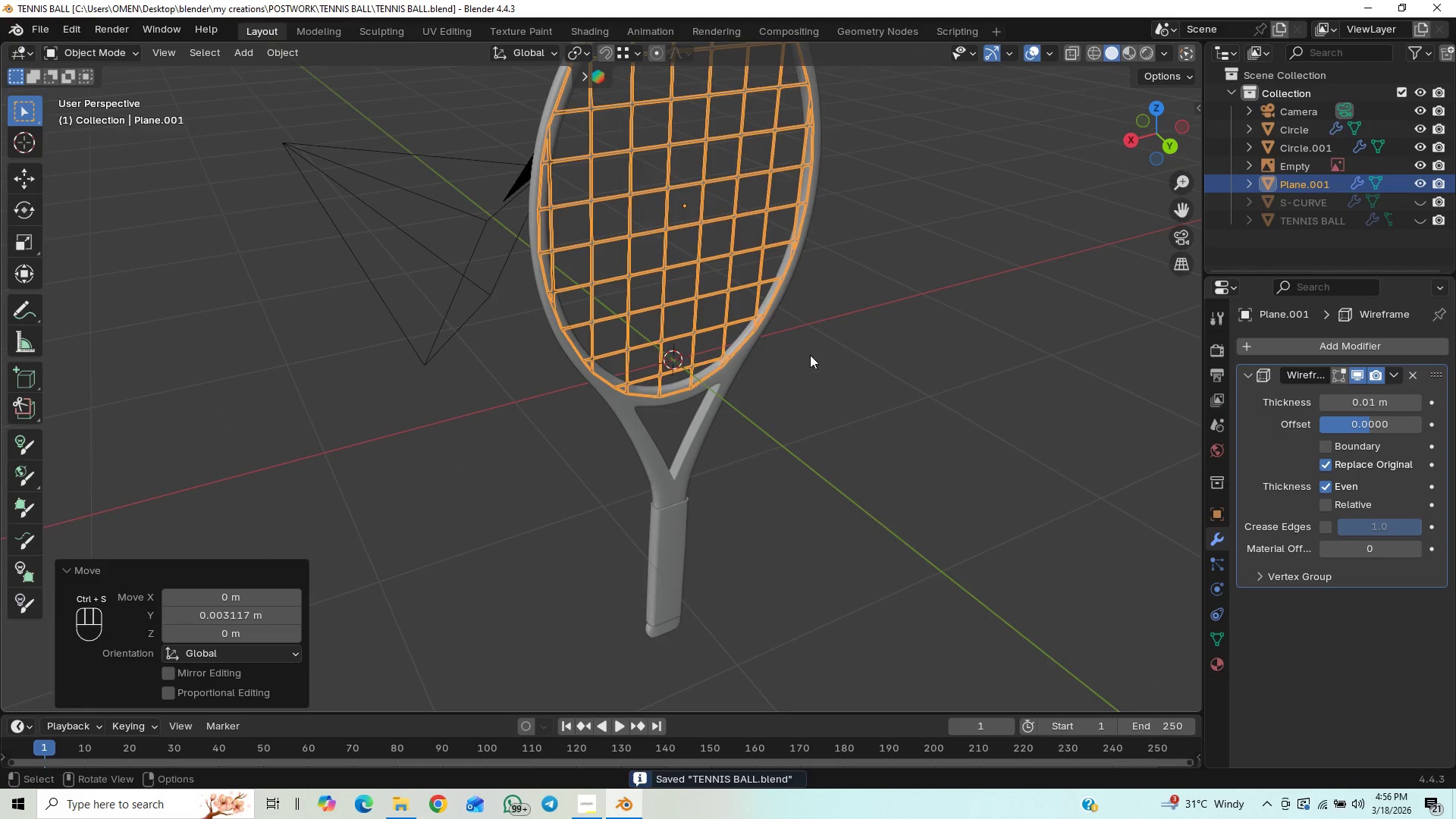 
left_click([815, 356])
 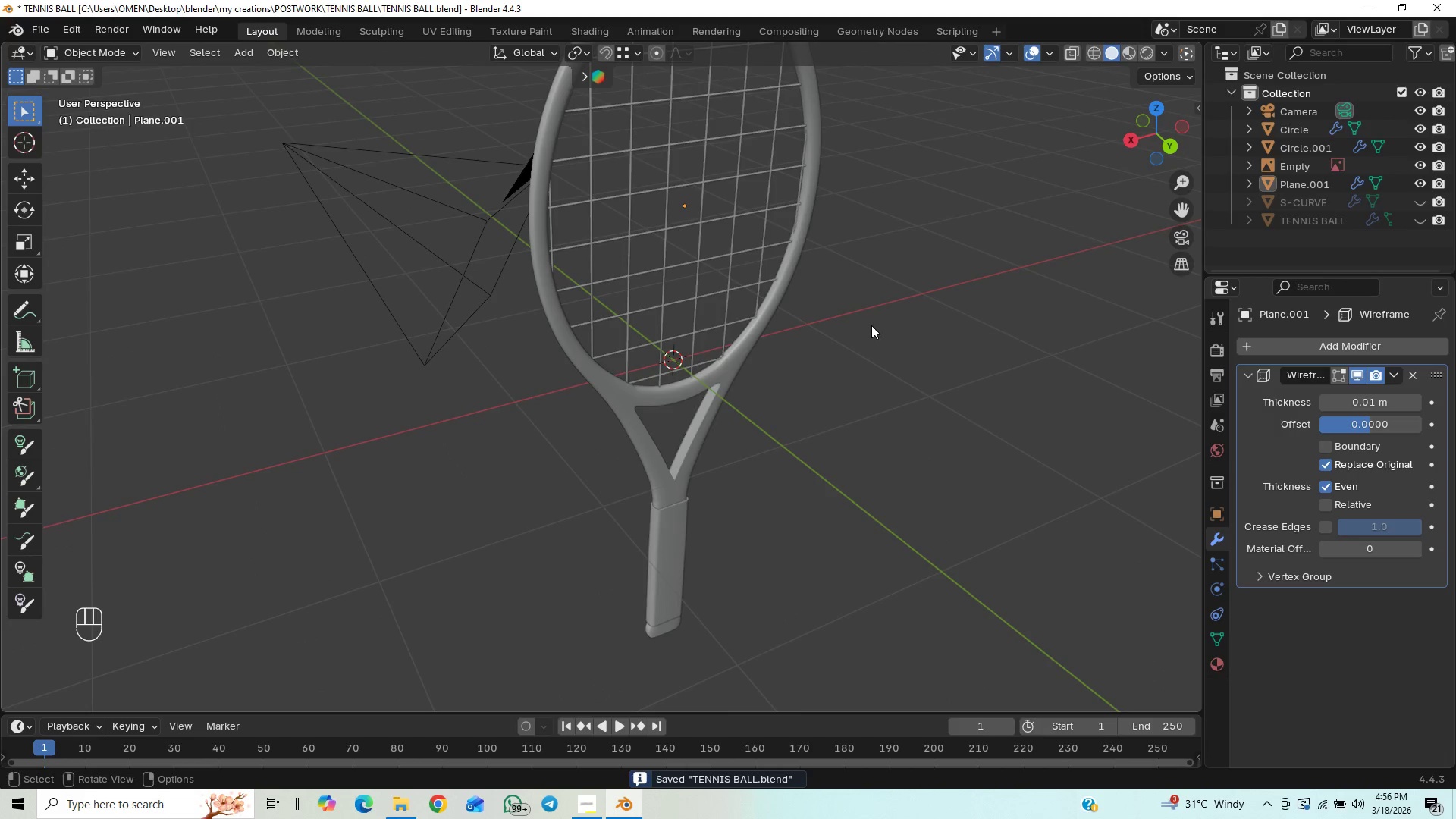 
hold_key(key=ShiftLeft, duration=0.56)
 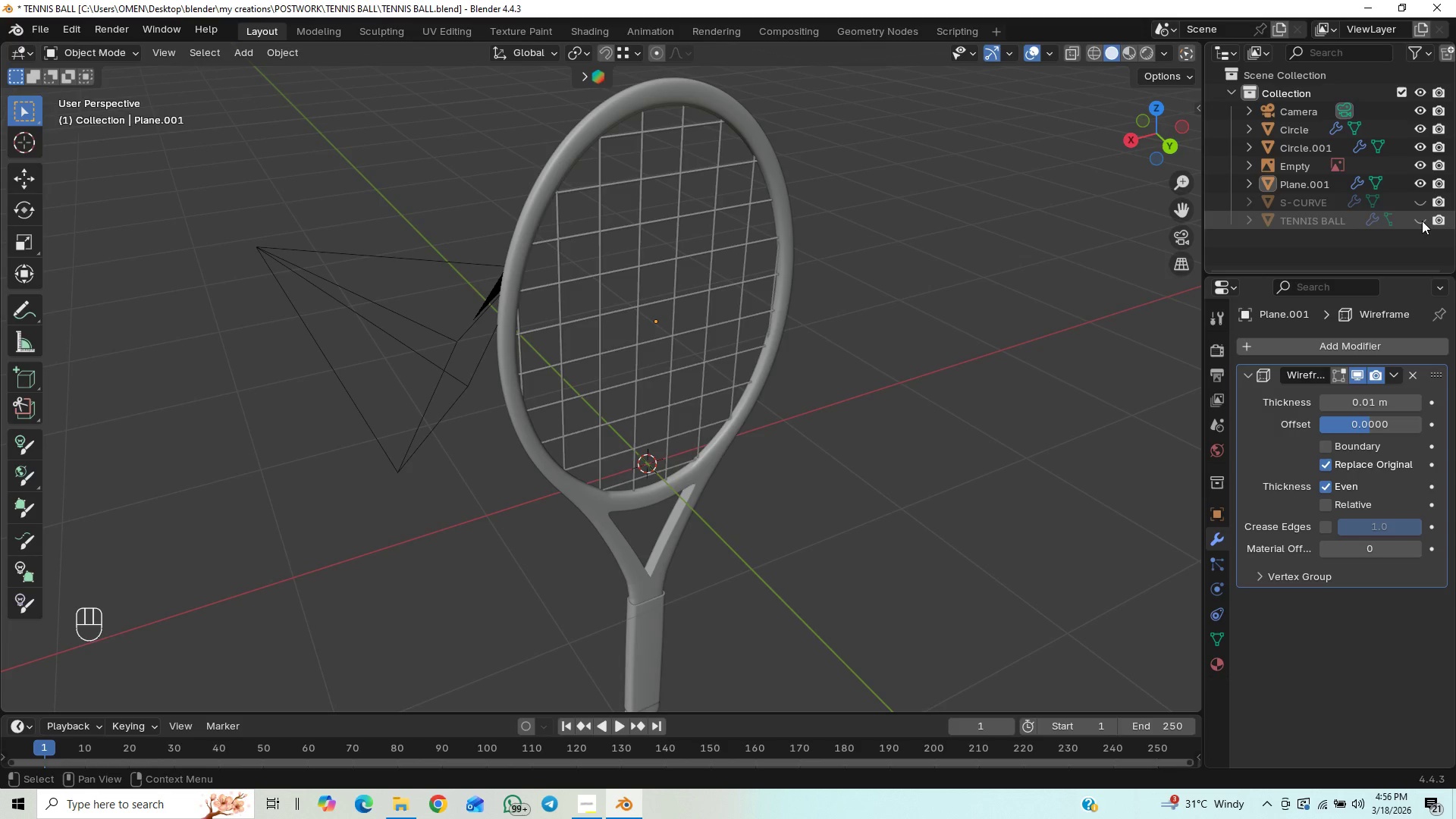 
left_click([1422, 219])
 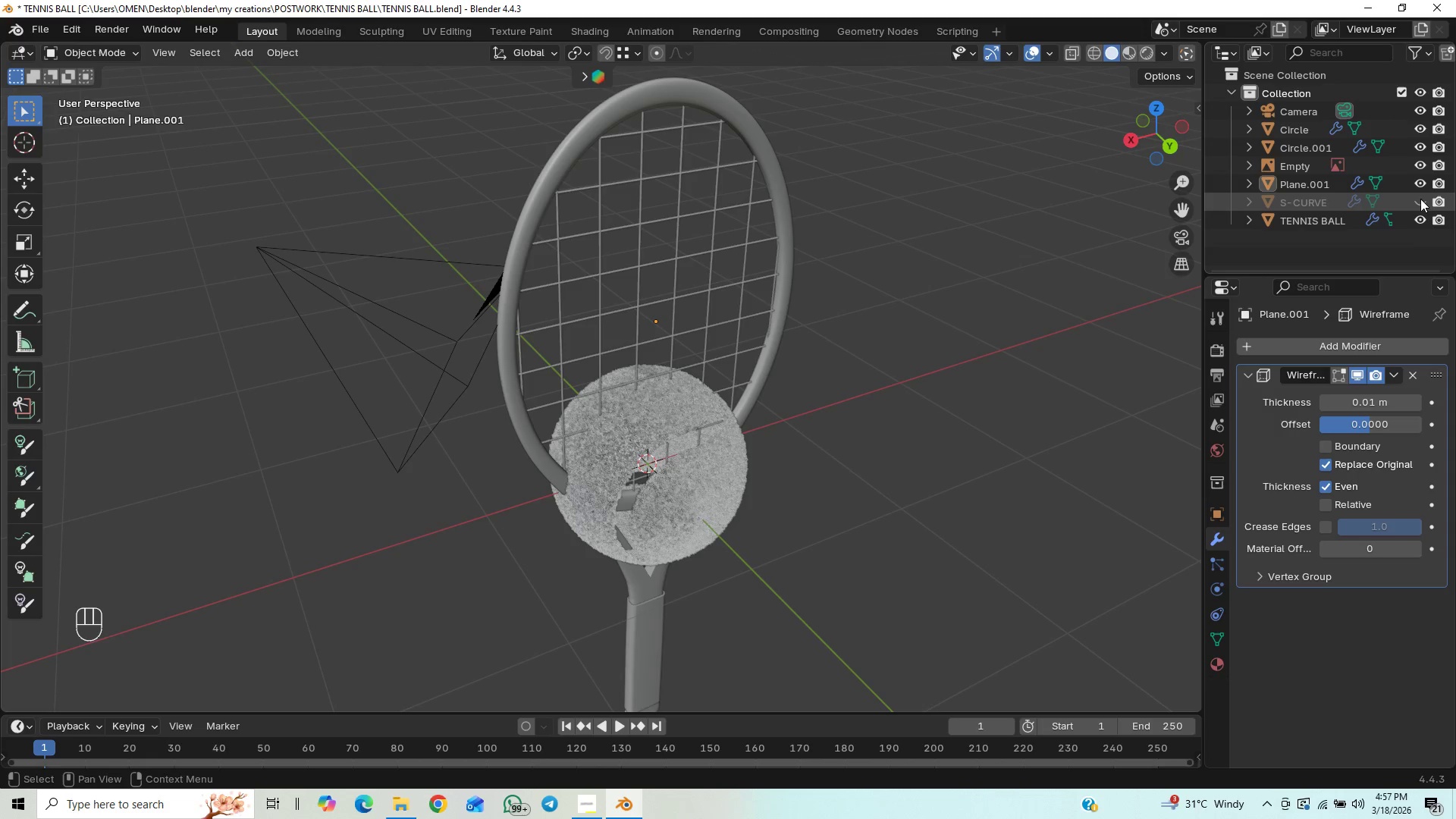 
left_click([1417, 206])
 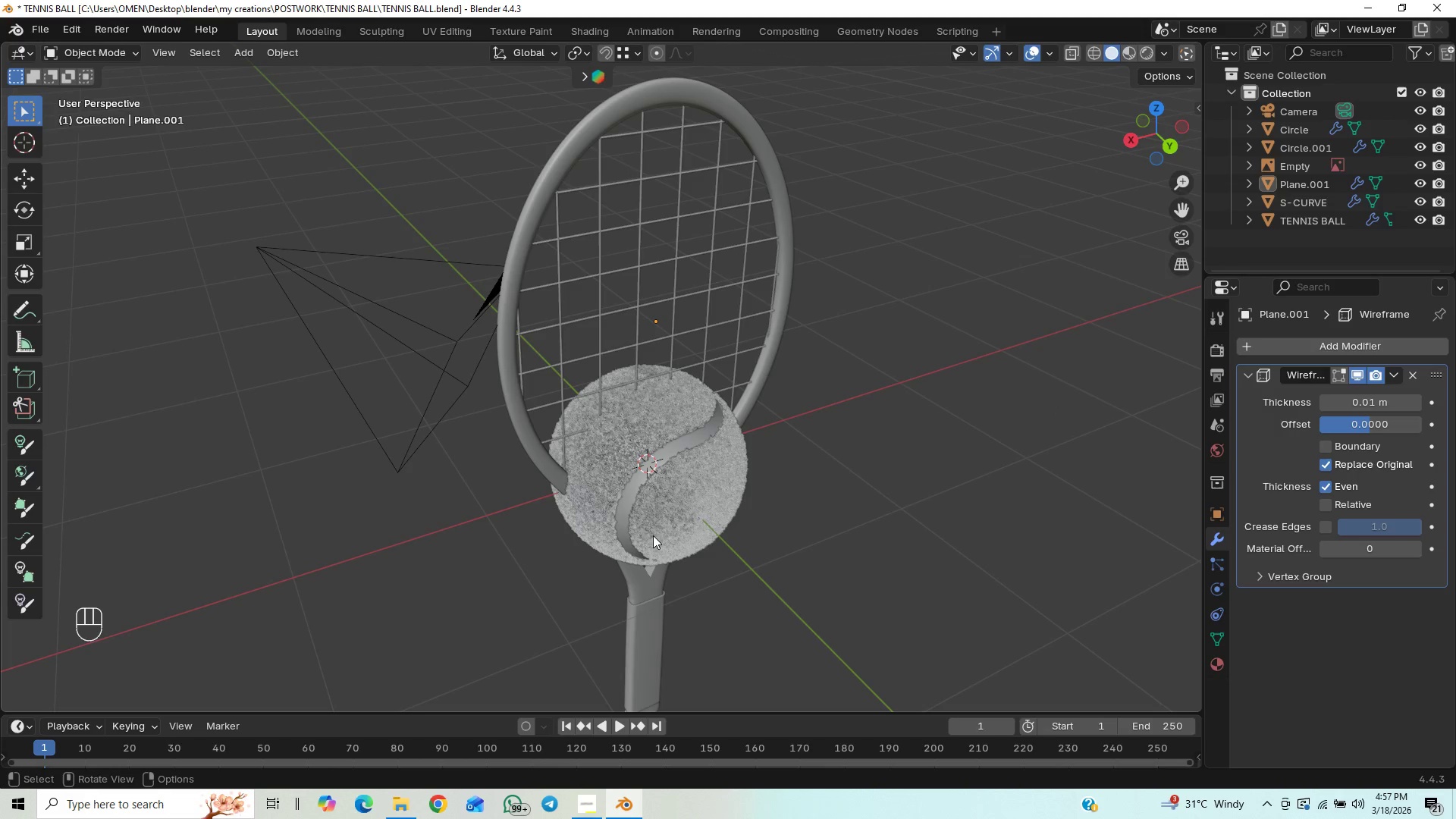 
scroll: coordinate [723, 513], scroll_direction: down, amount: 1.0
 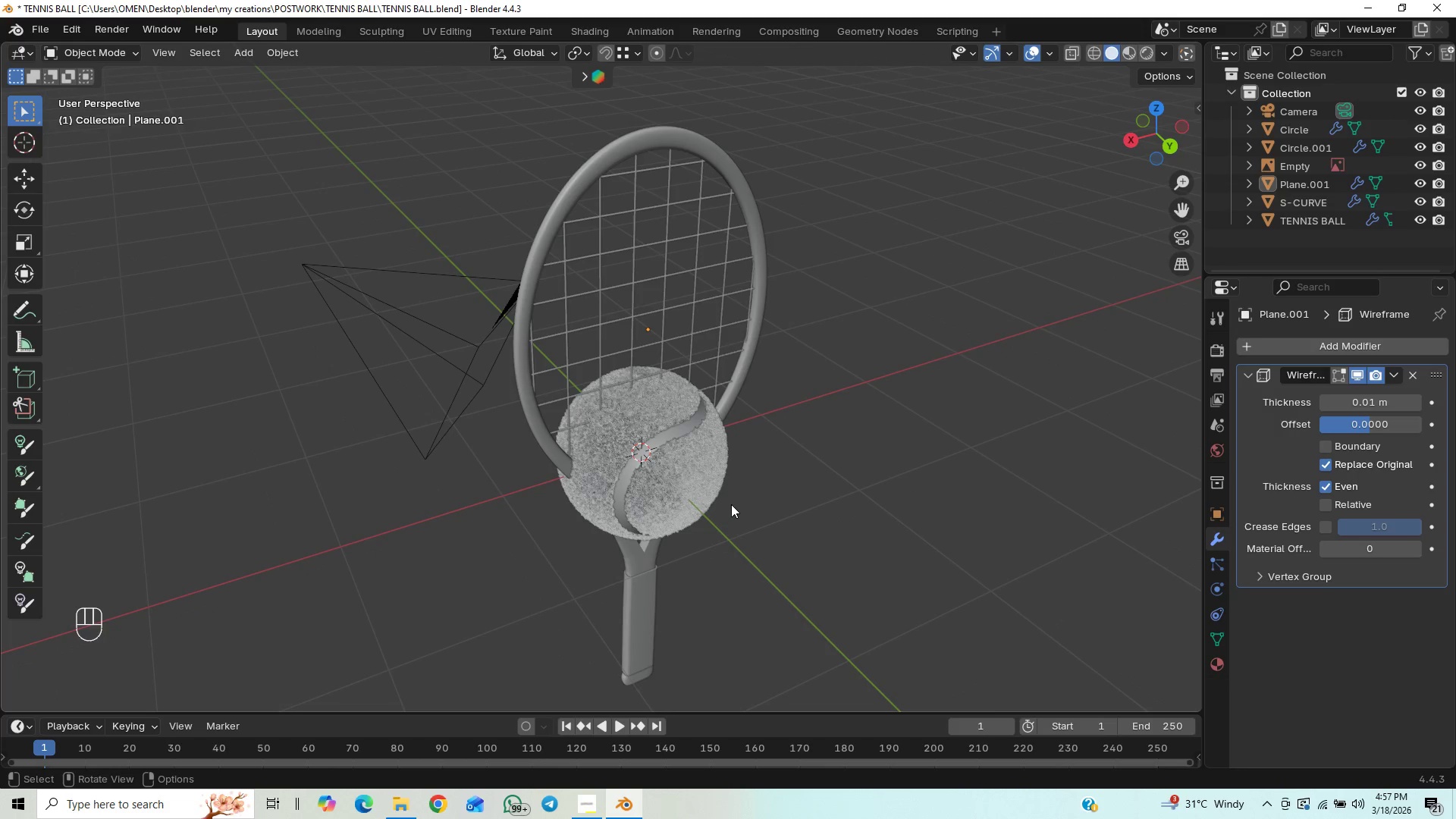 
key(Control+S)
 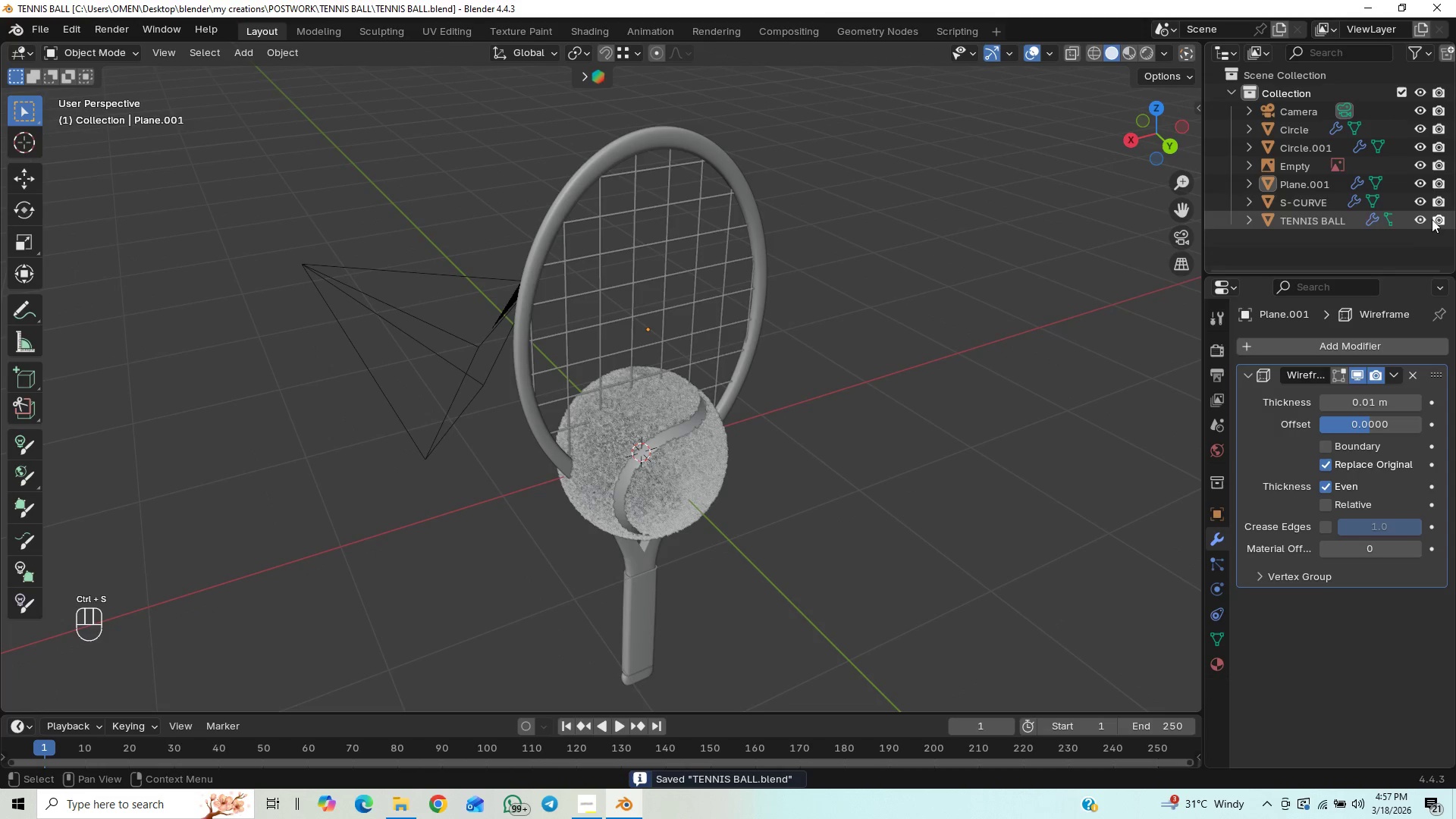 
left_click([1425, 205])
 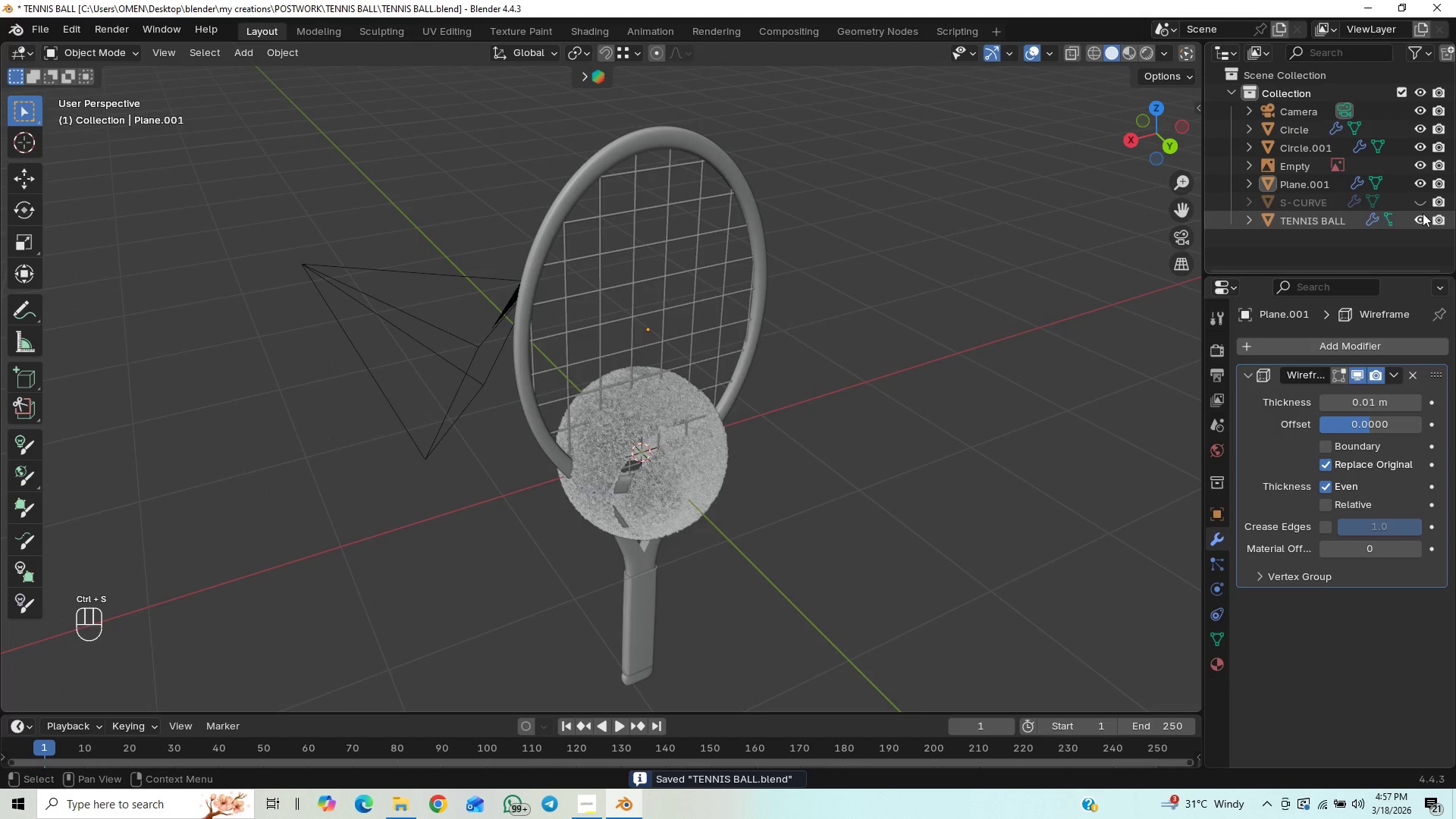 
left_click([1423, 218])
 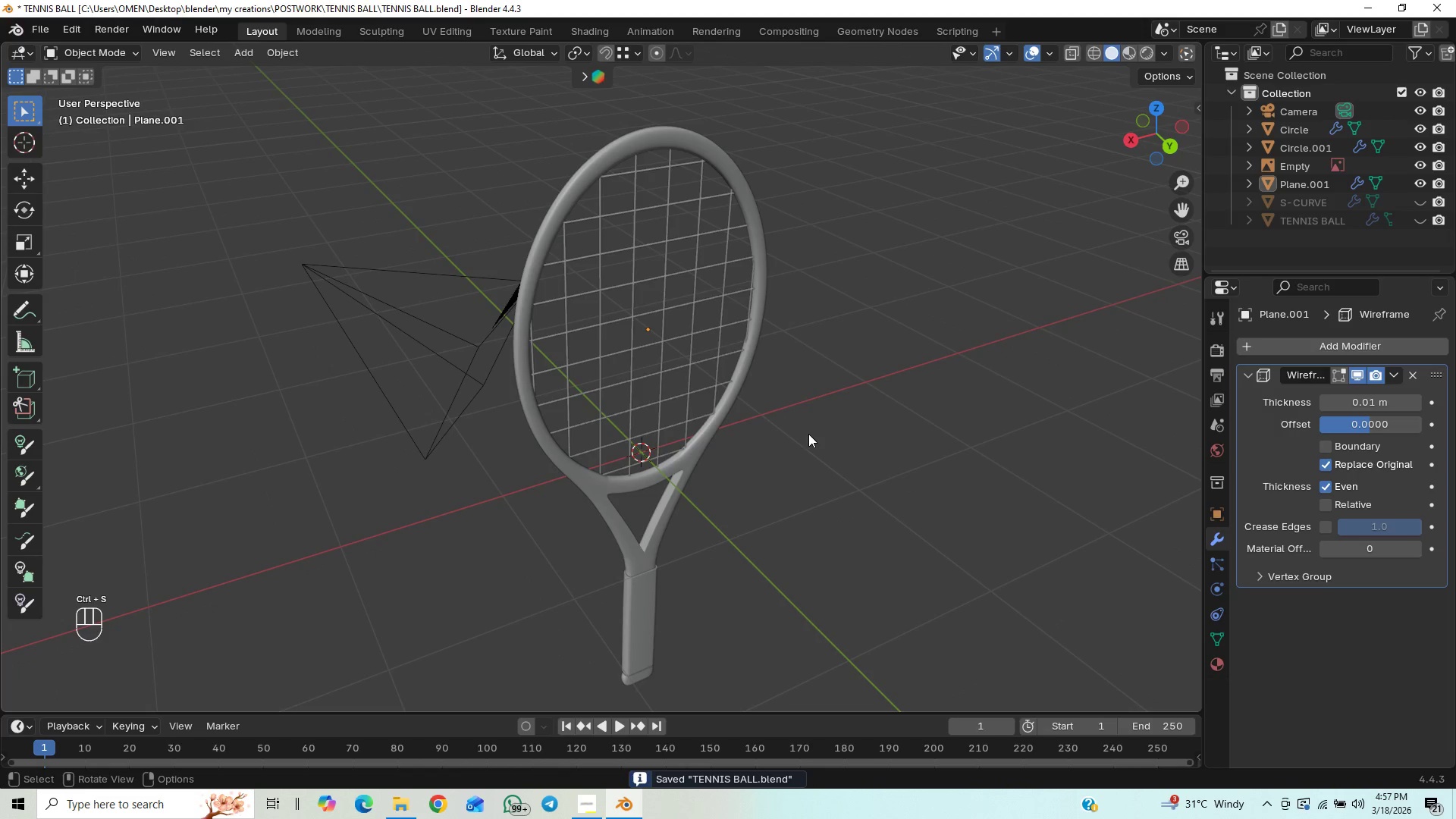 
scroll: coordinate [819, 438], scroll_direction: up, amount: 3.0
 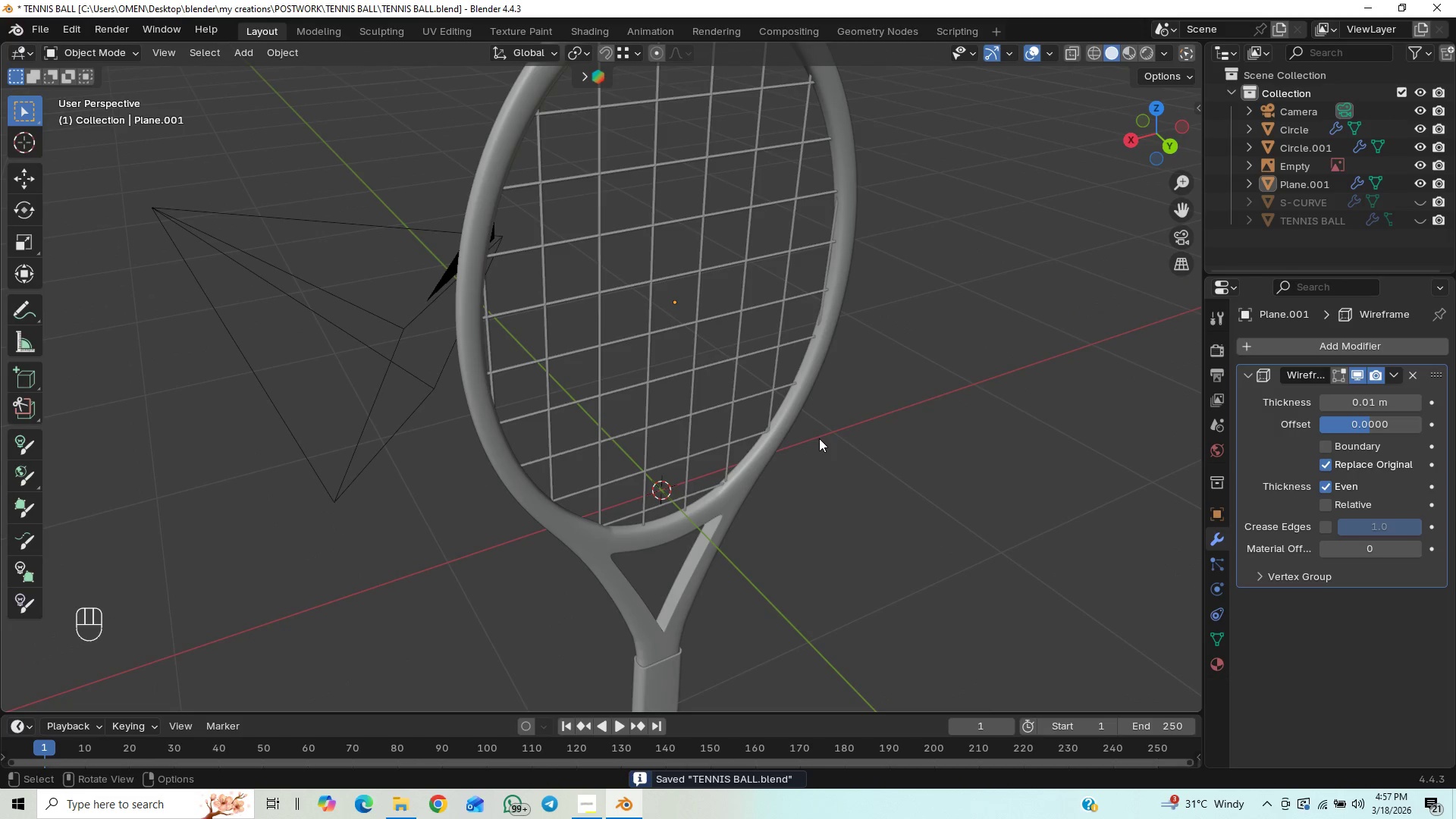 
key(Control+S)
 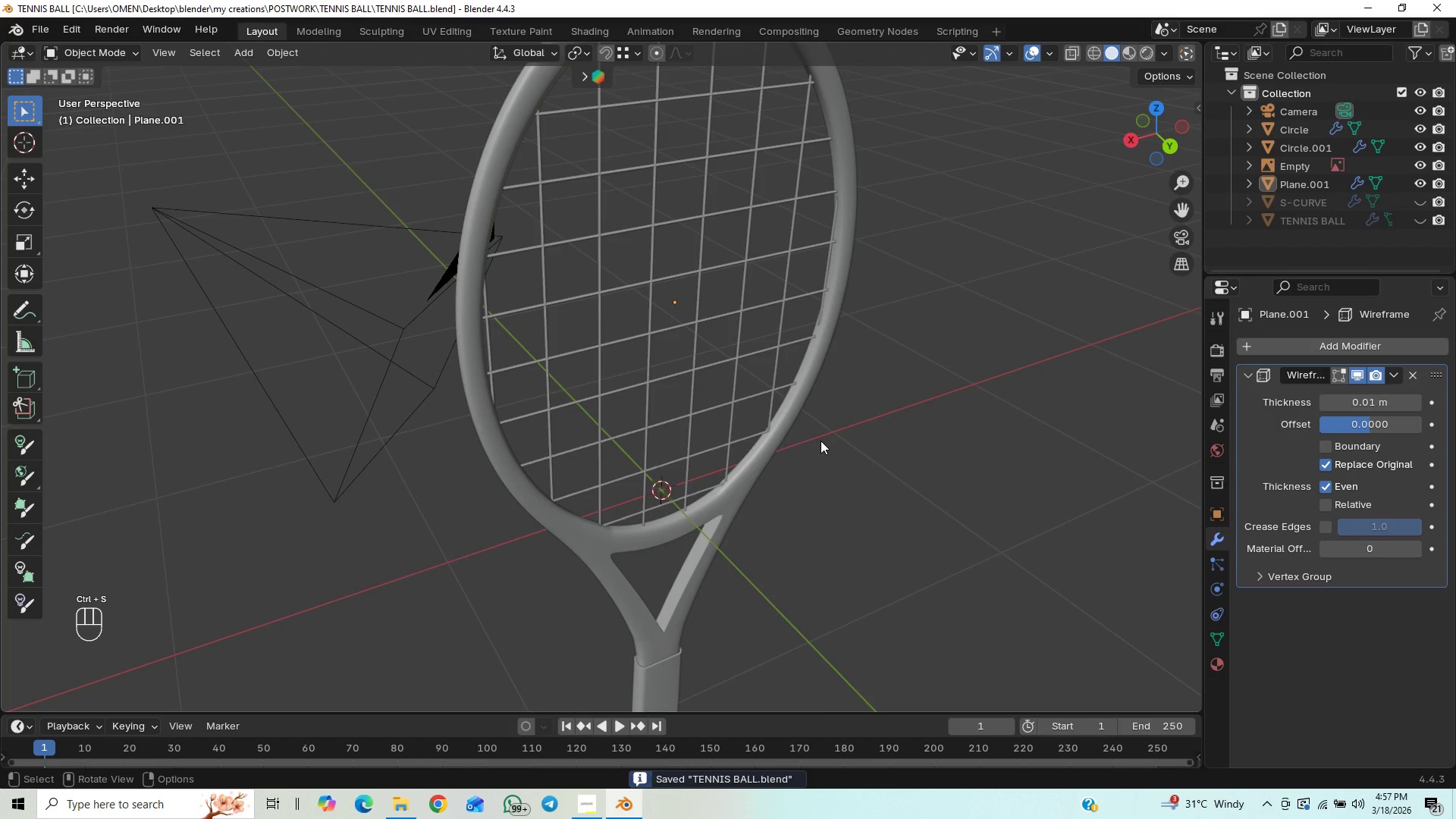 
scroll: coordinate [798, 458], scroll_direction: down, amount: 2.0
 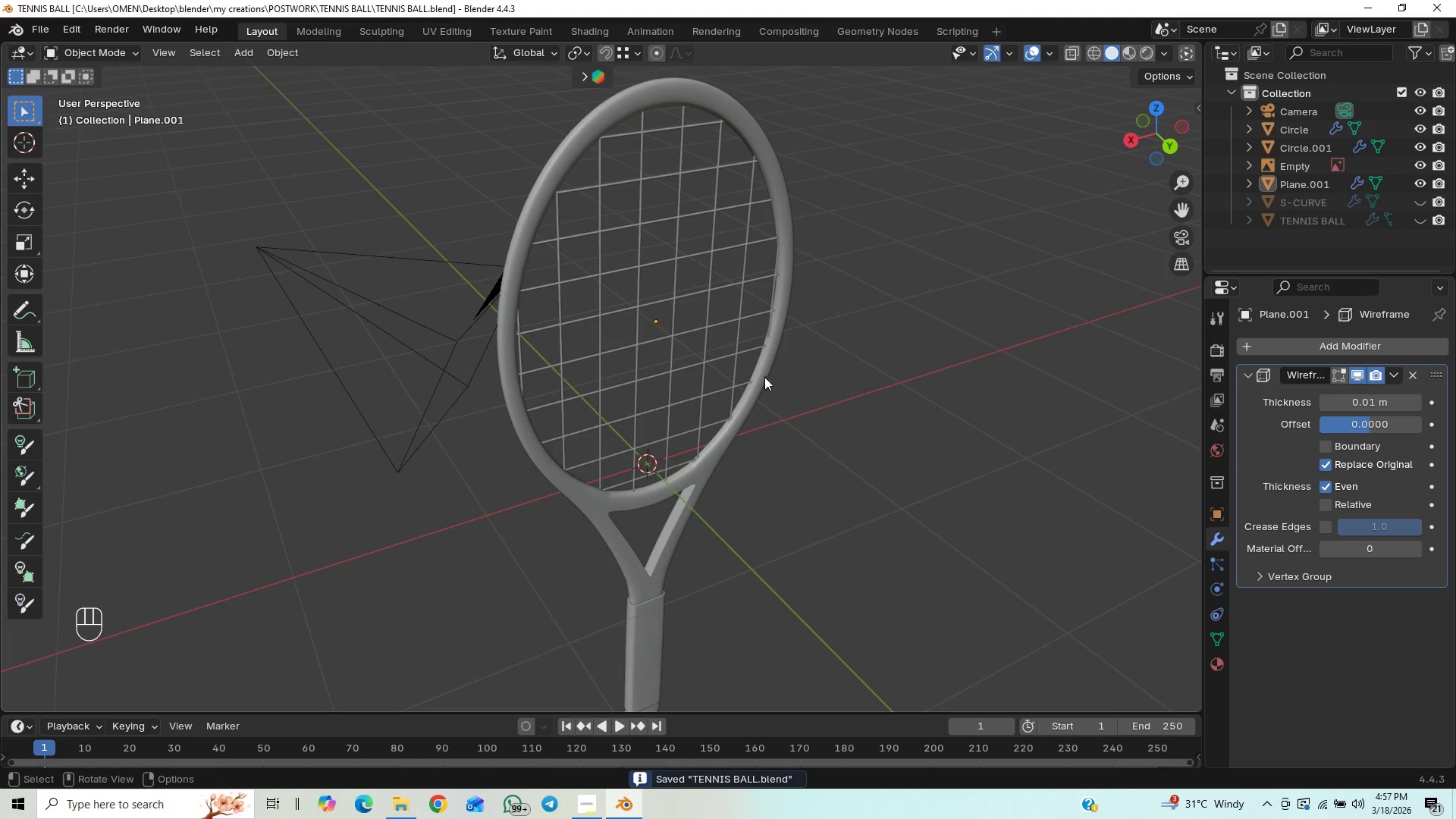 
left_click([742, 357])
 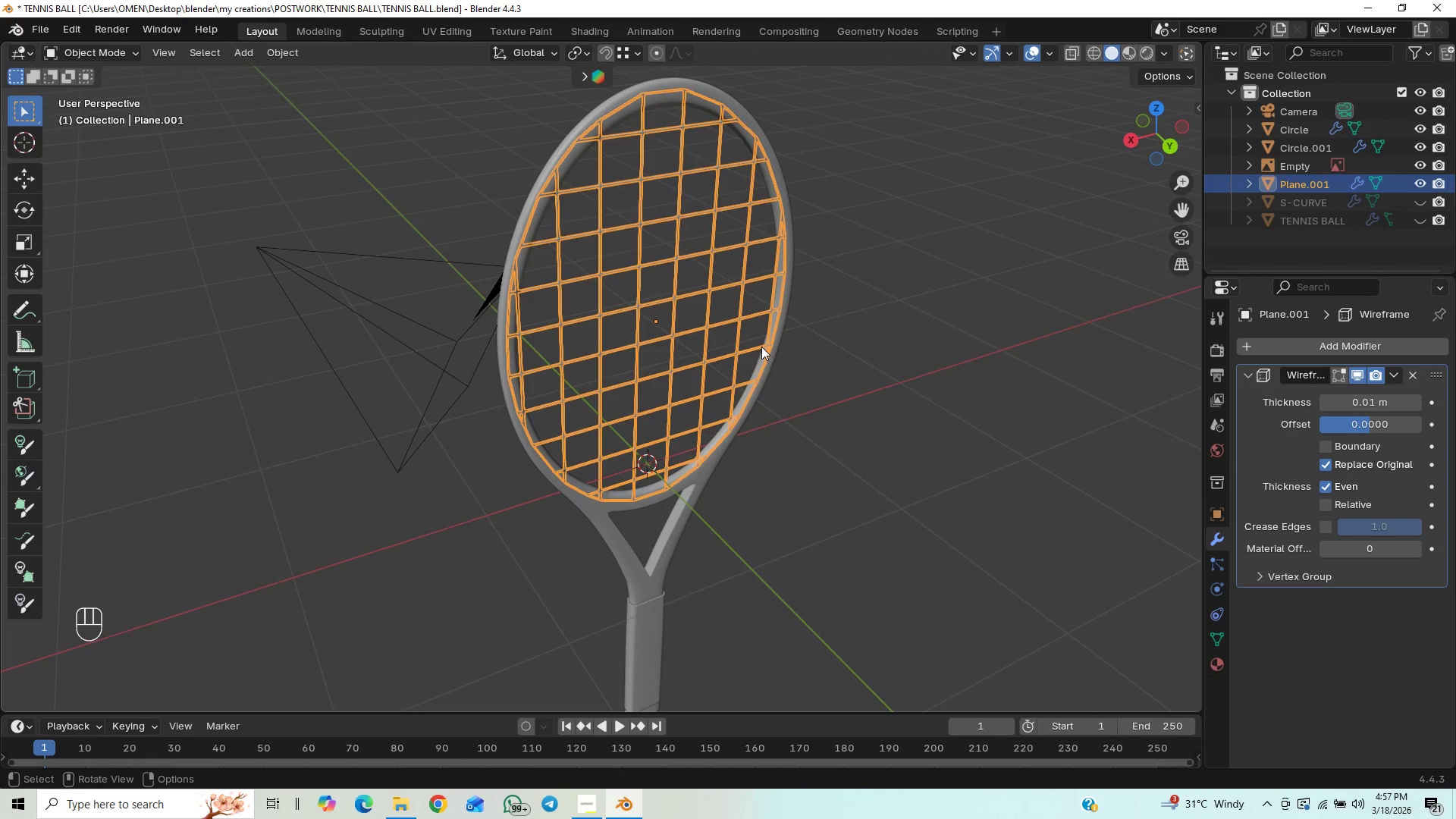 
key(Control+2)
 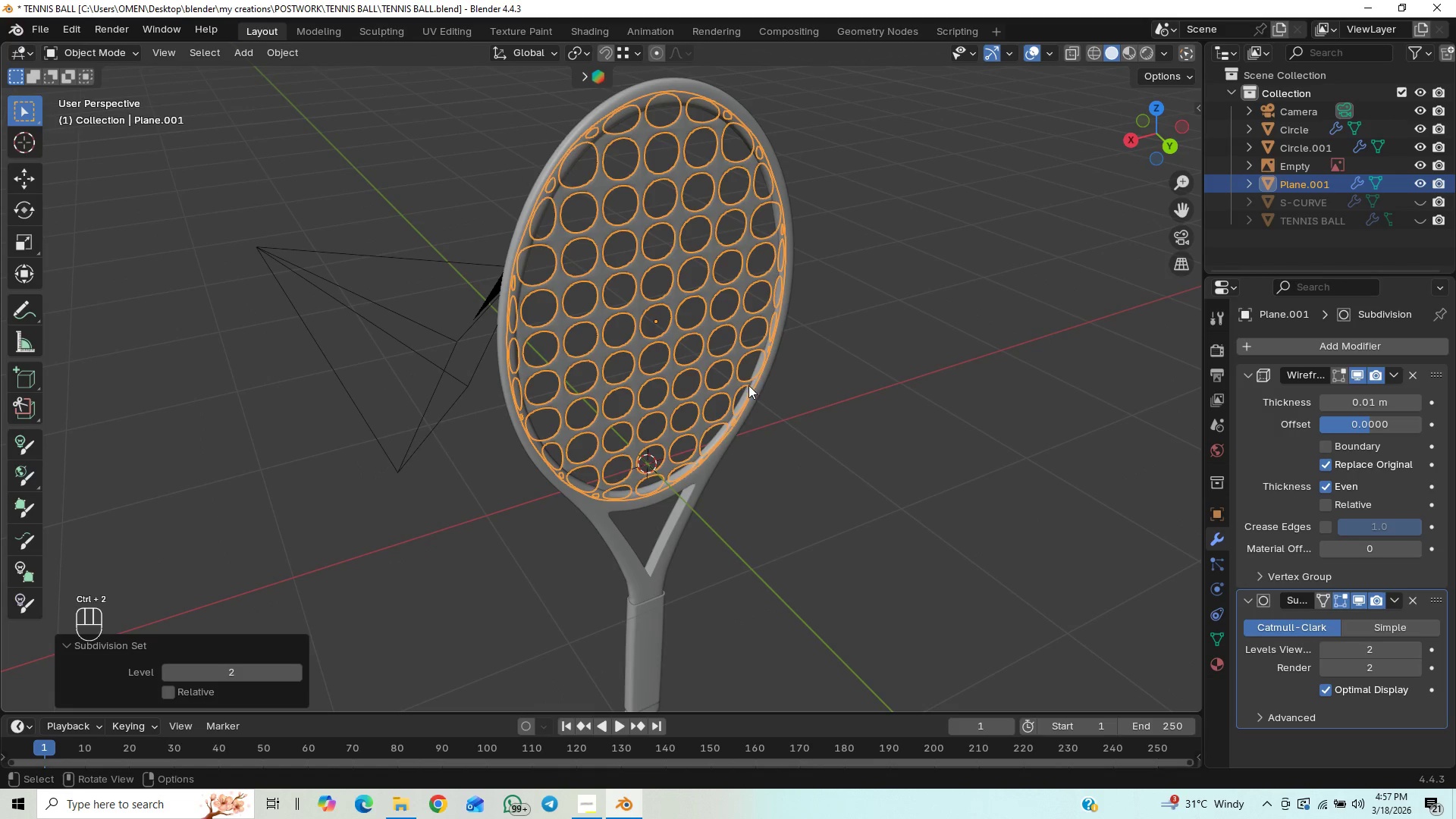 
scroll: coordinate [809, 397], scroll_direction: down, amount: 1.0
 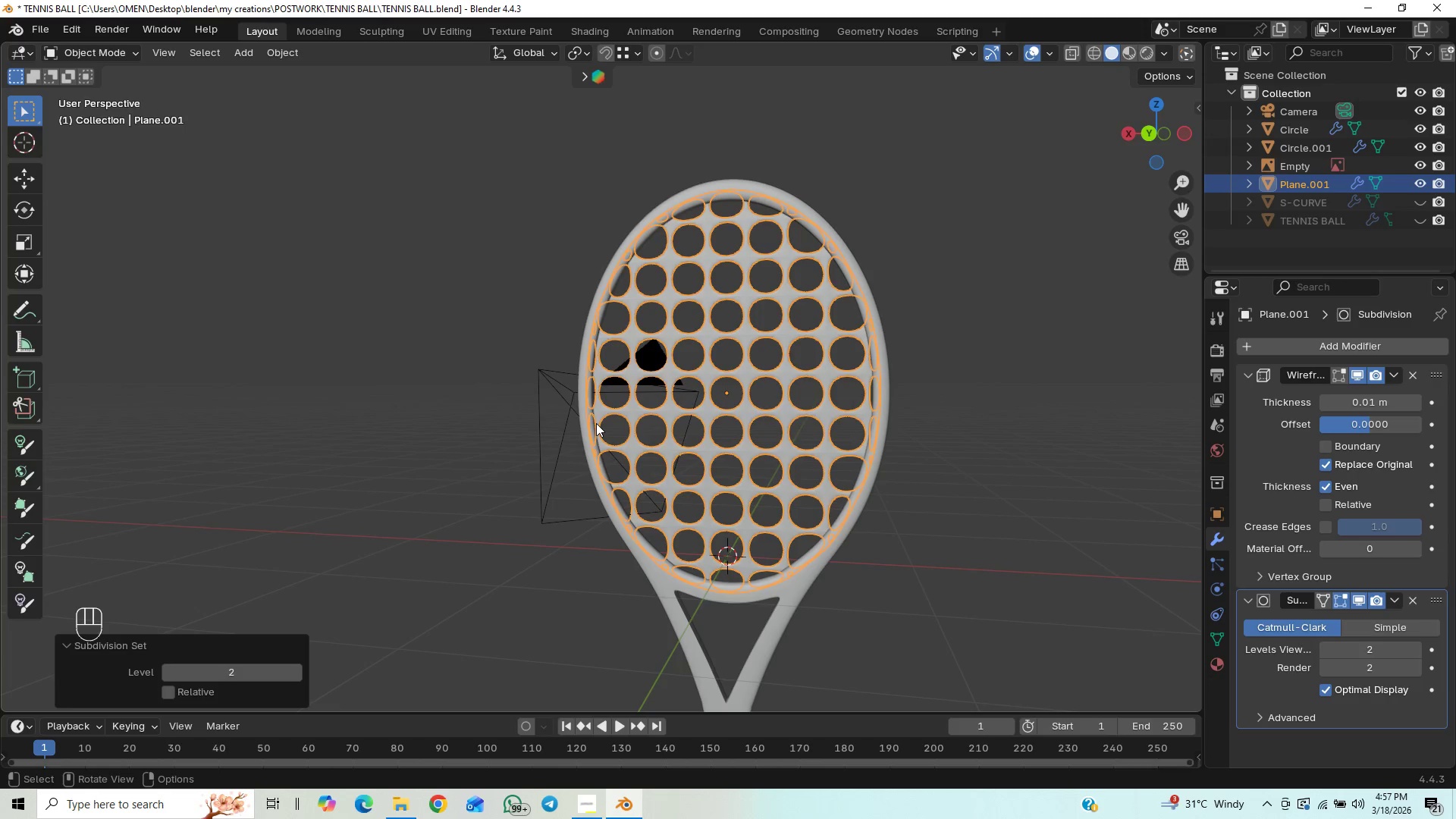 
wait(5.83)
 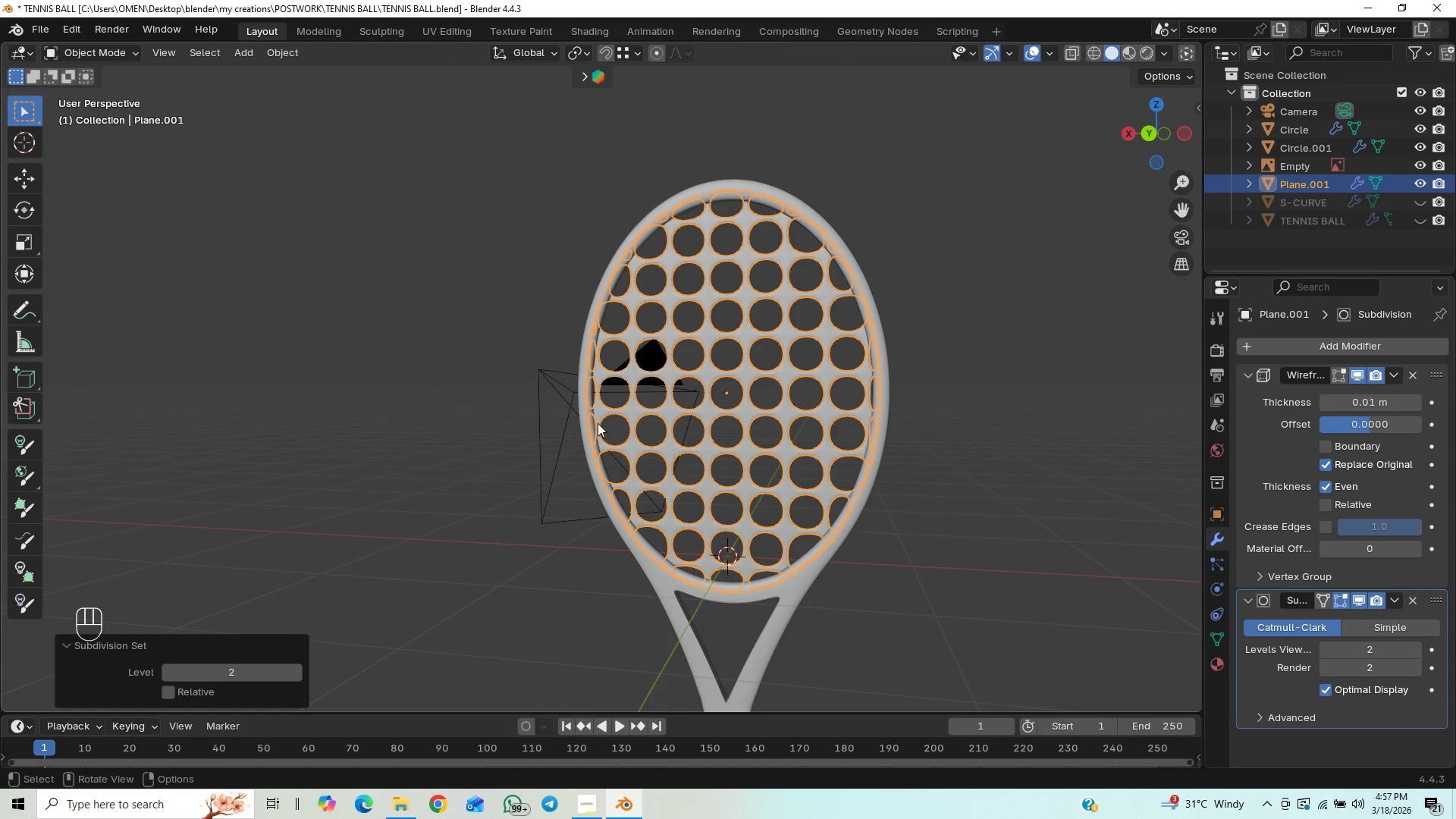 
left_click([1044, 556])
 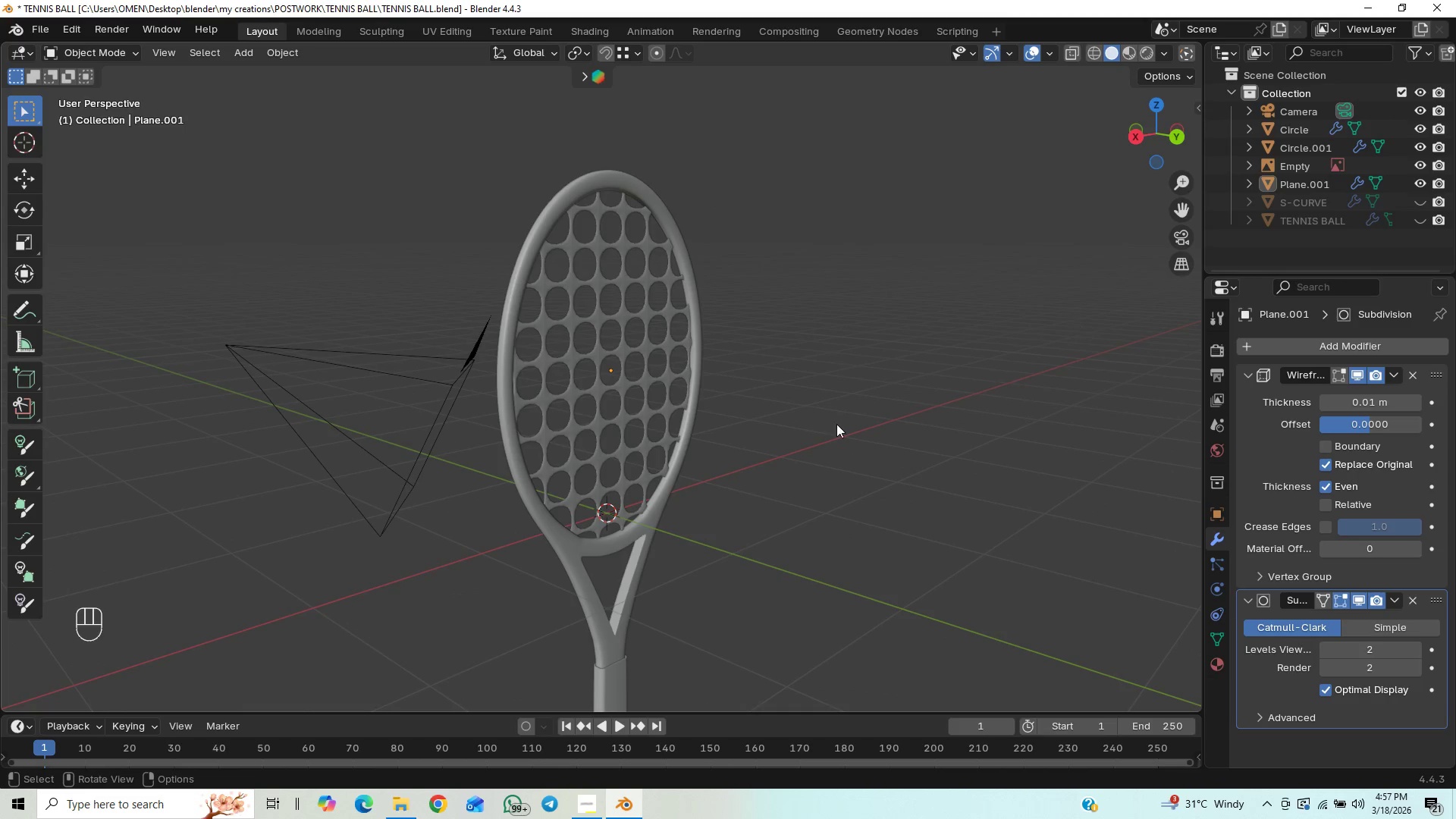 
scroll: coordinate [732, 482], scroll_direction: up, amount: 1.0
 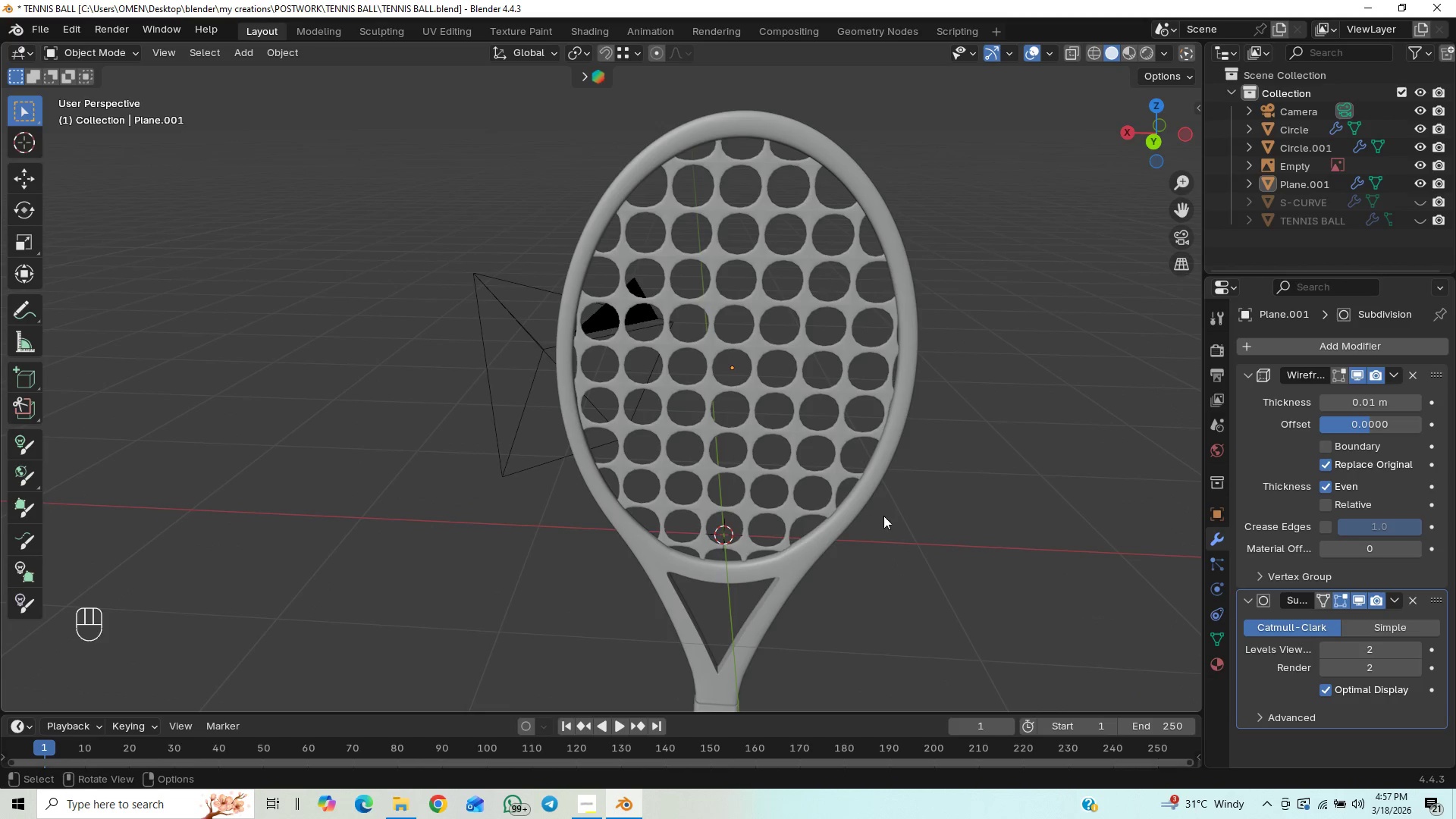 
scroll: coordinate [1039, 513], scroll_direction: down, amount: 1.0
 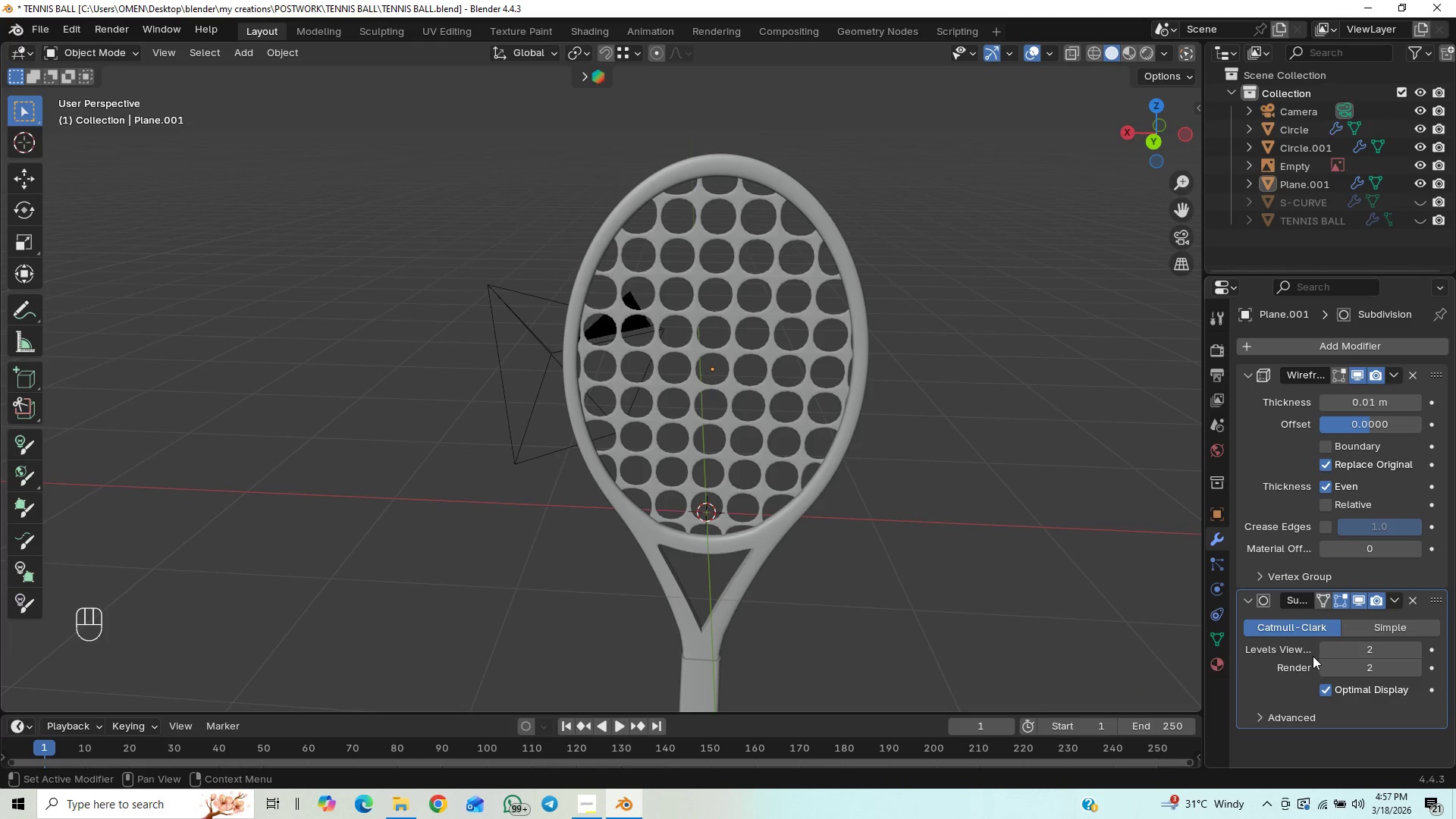 
left_click([1323, 648])
 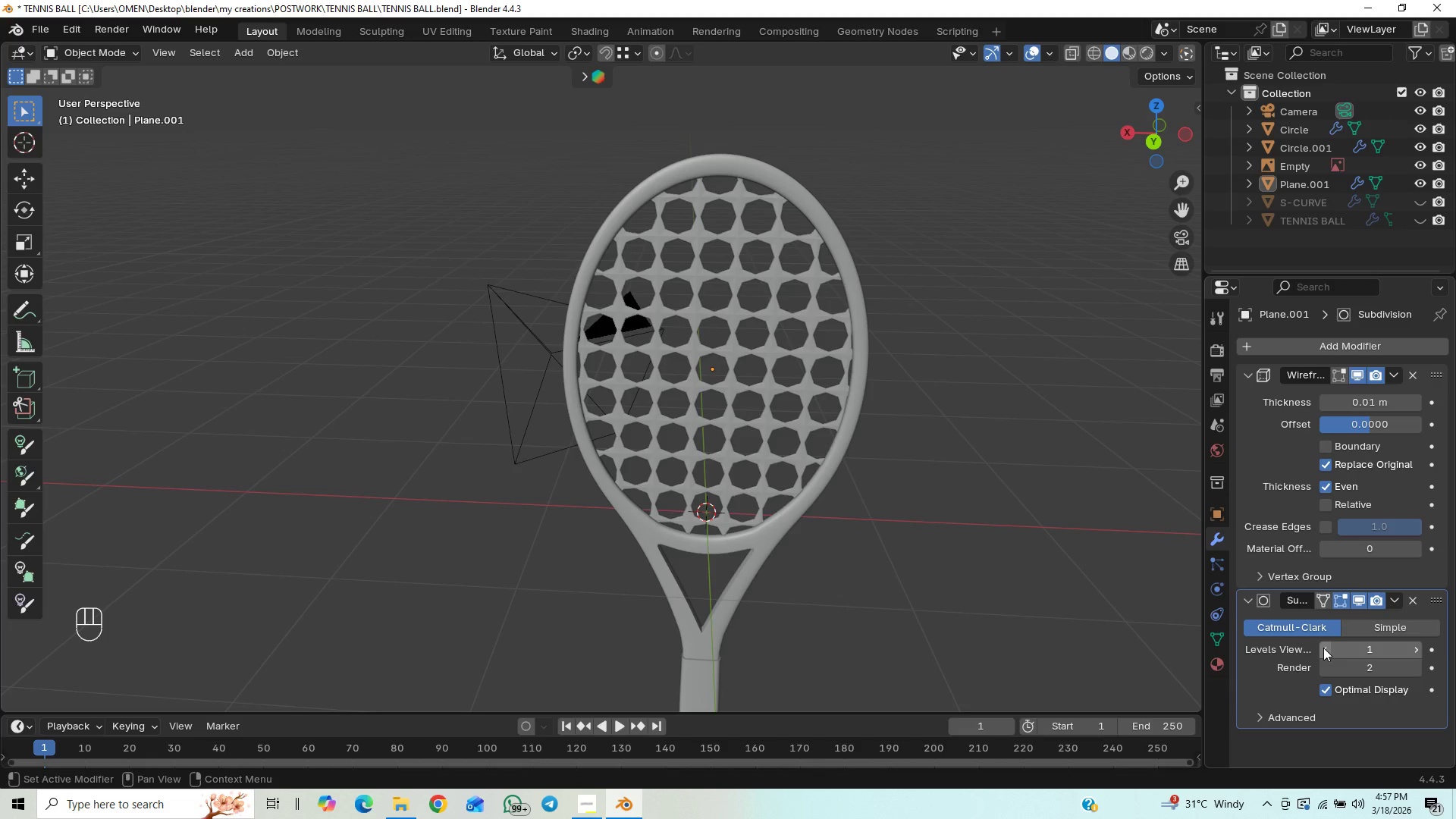 
left_click([1323, 648])
 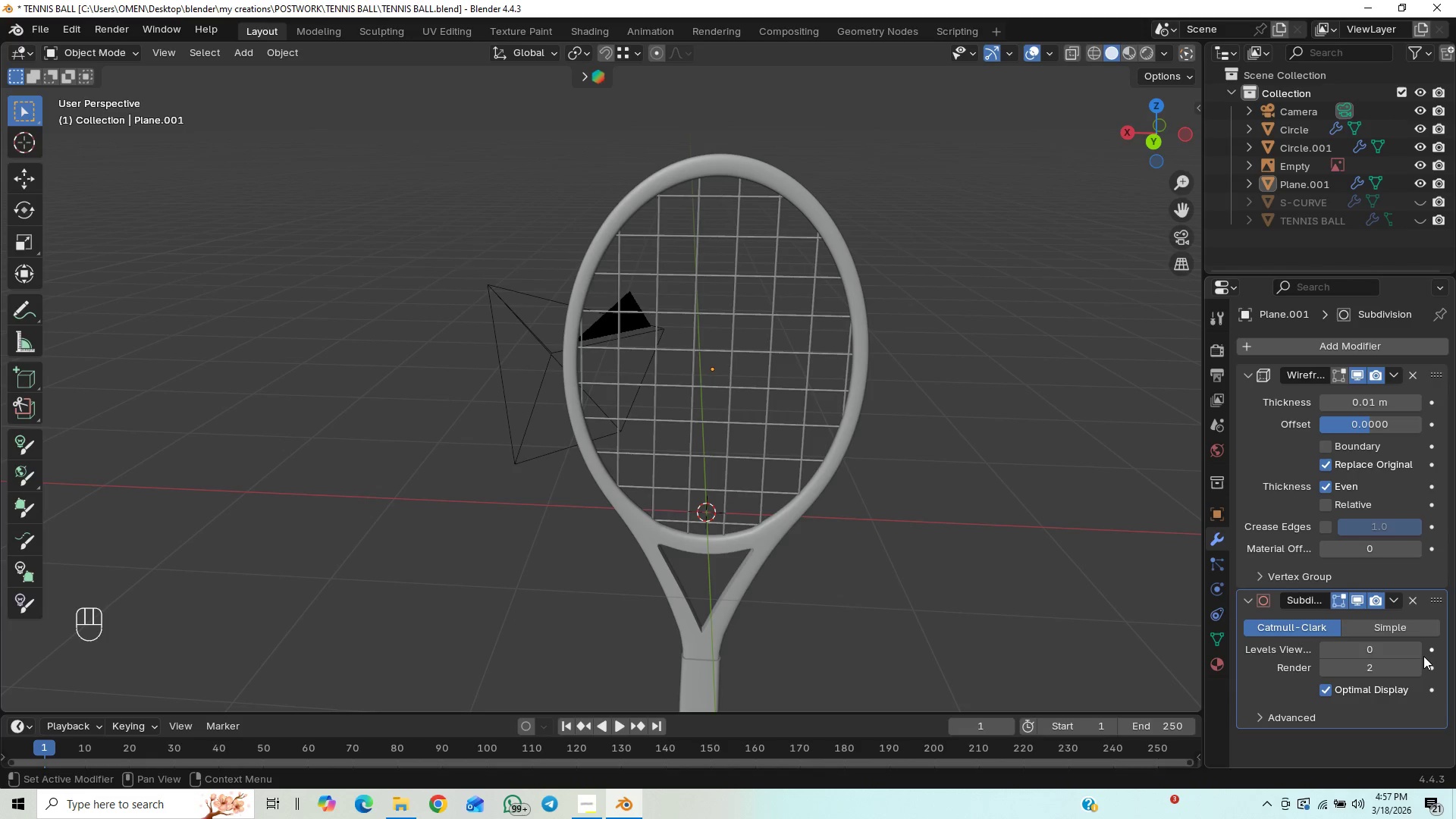 
left_click([1418, 648])
 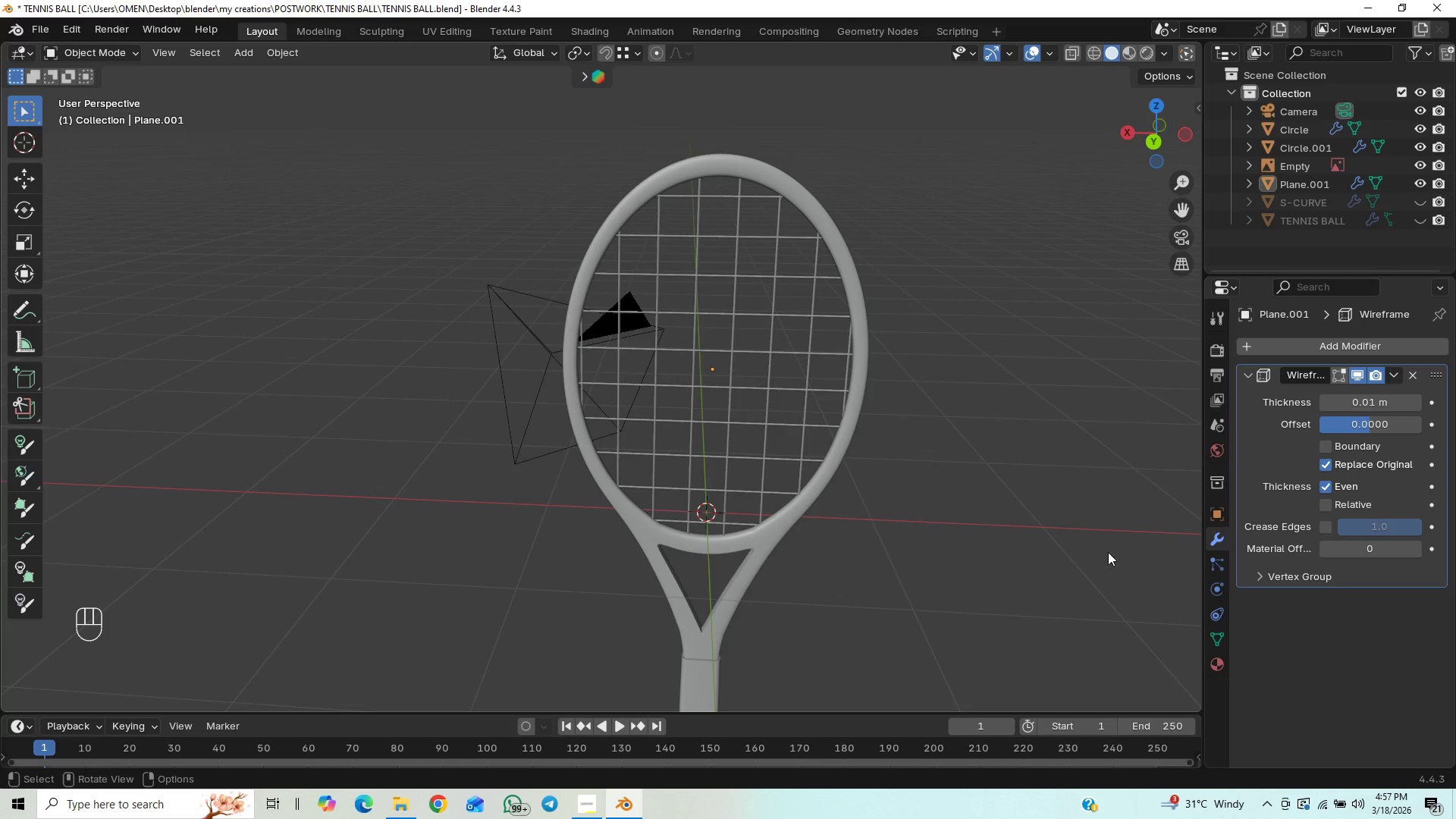 
wait(8.45)
 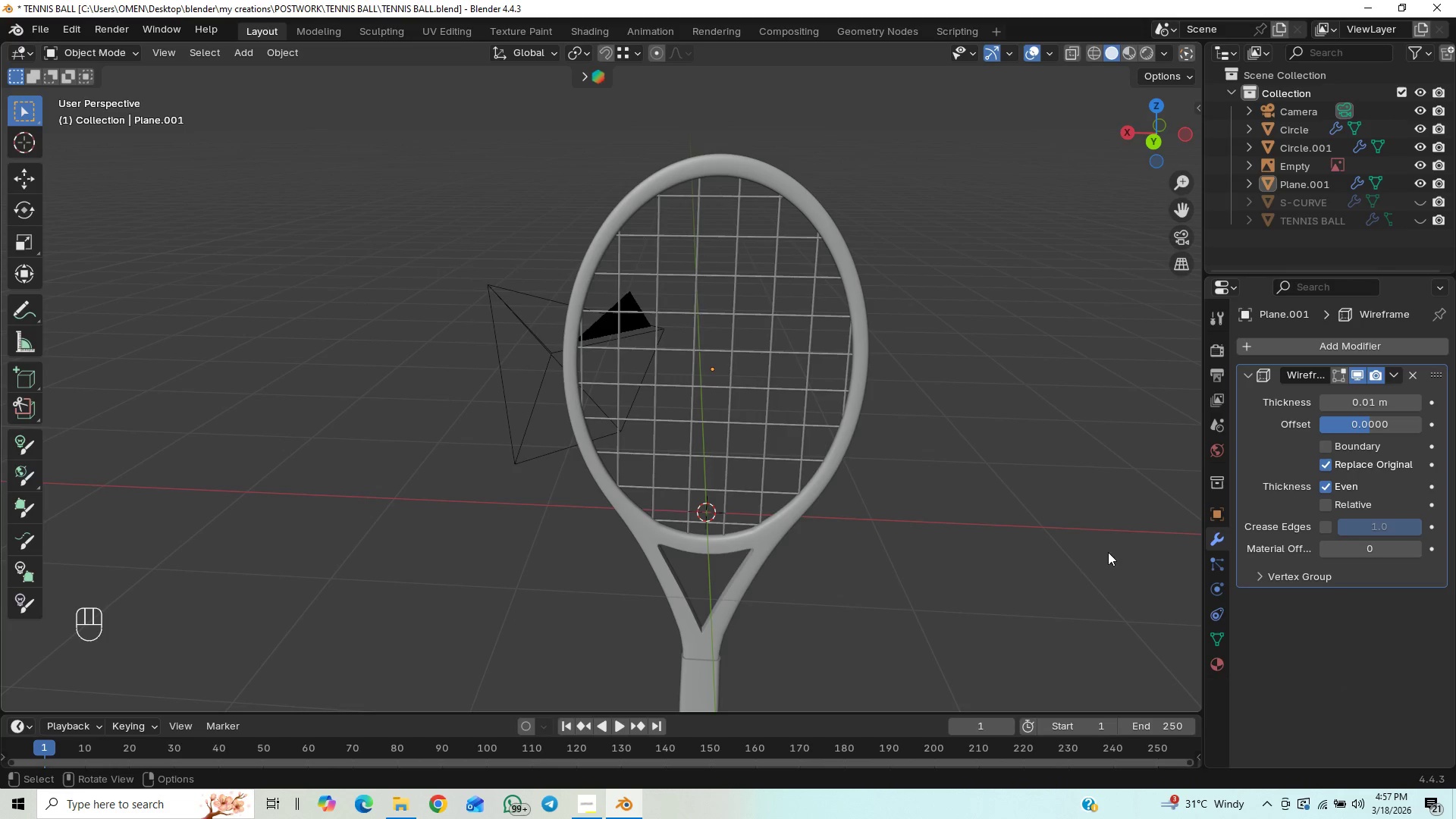 
scroll: coordinate [930, 497], scroll_direction: down, amount: 5.0
 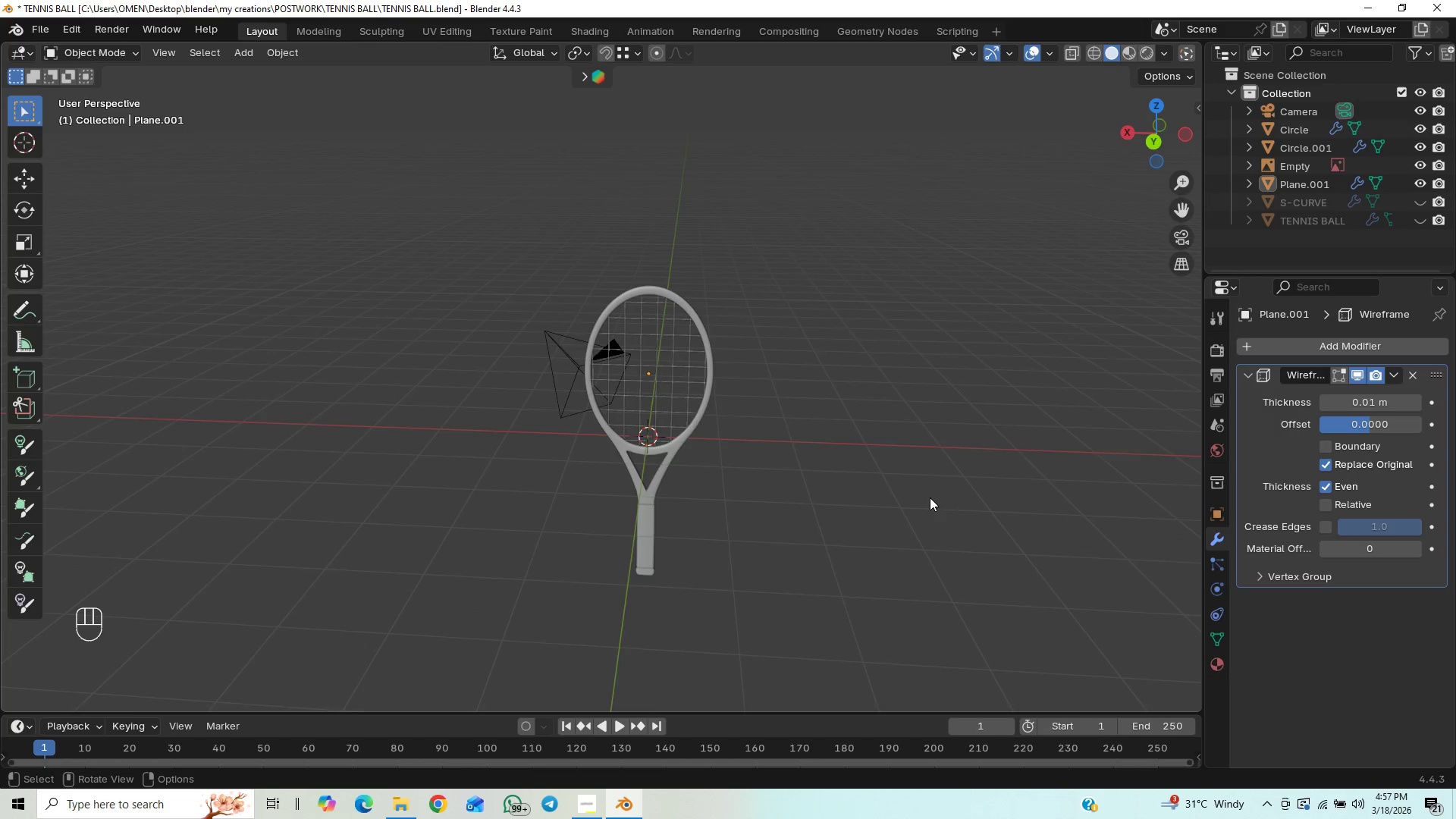 
scroll: coordinate [930, 497], scroll_direction: up, amount: 9.0
 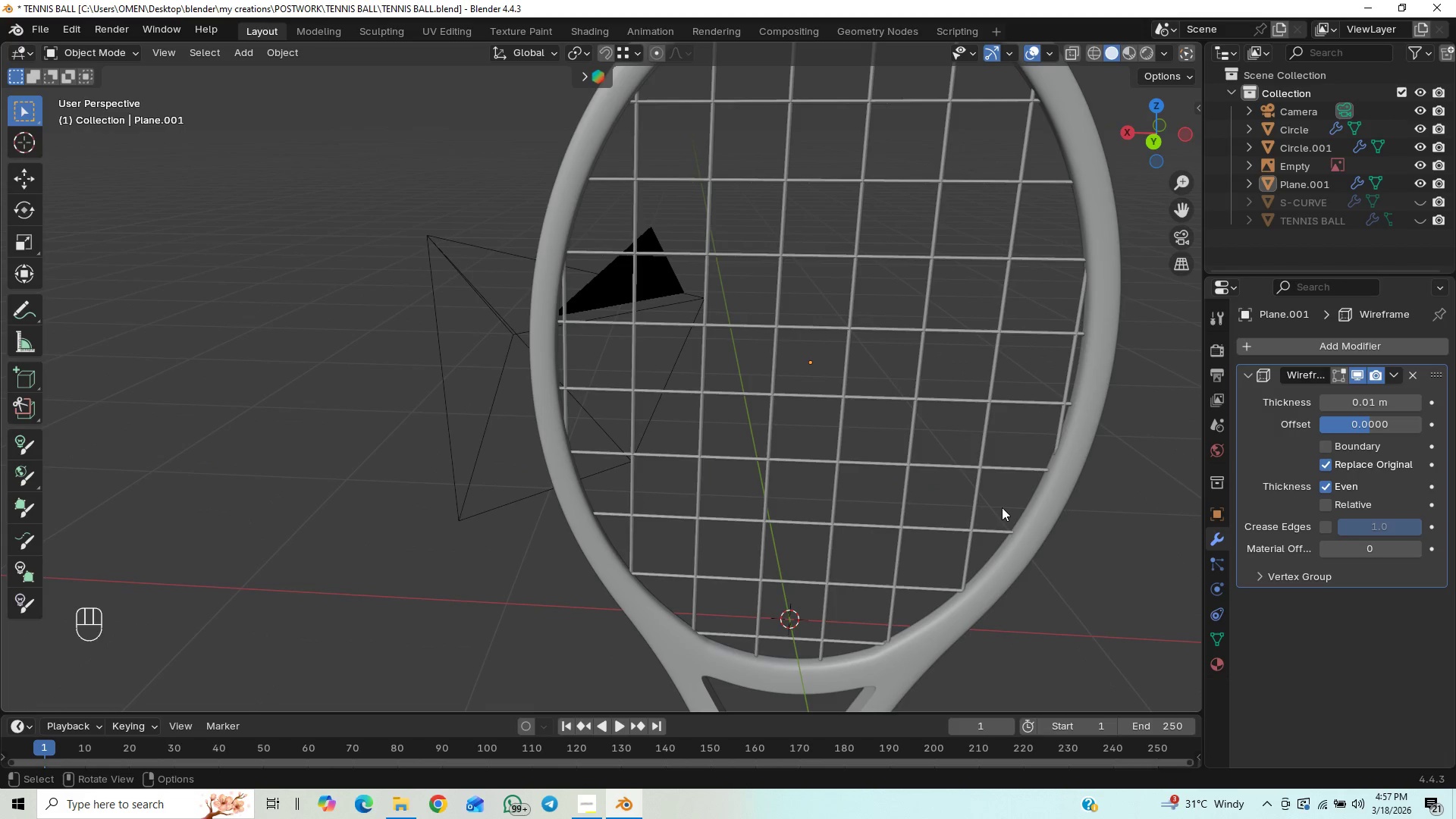 
scroll: coordinate [1002, 507], scroll_direction: down, amount: 1.0
 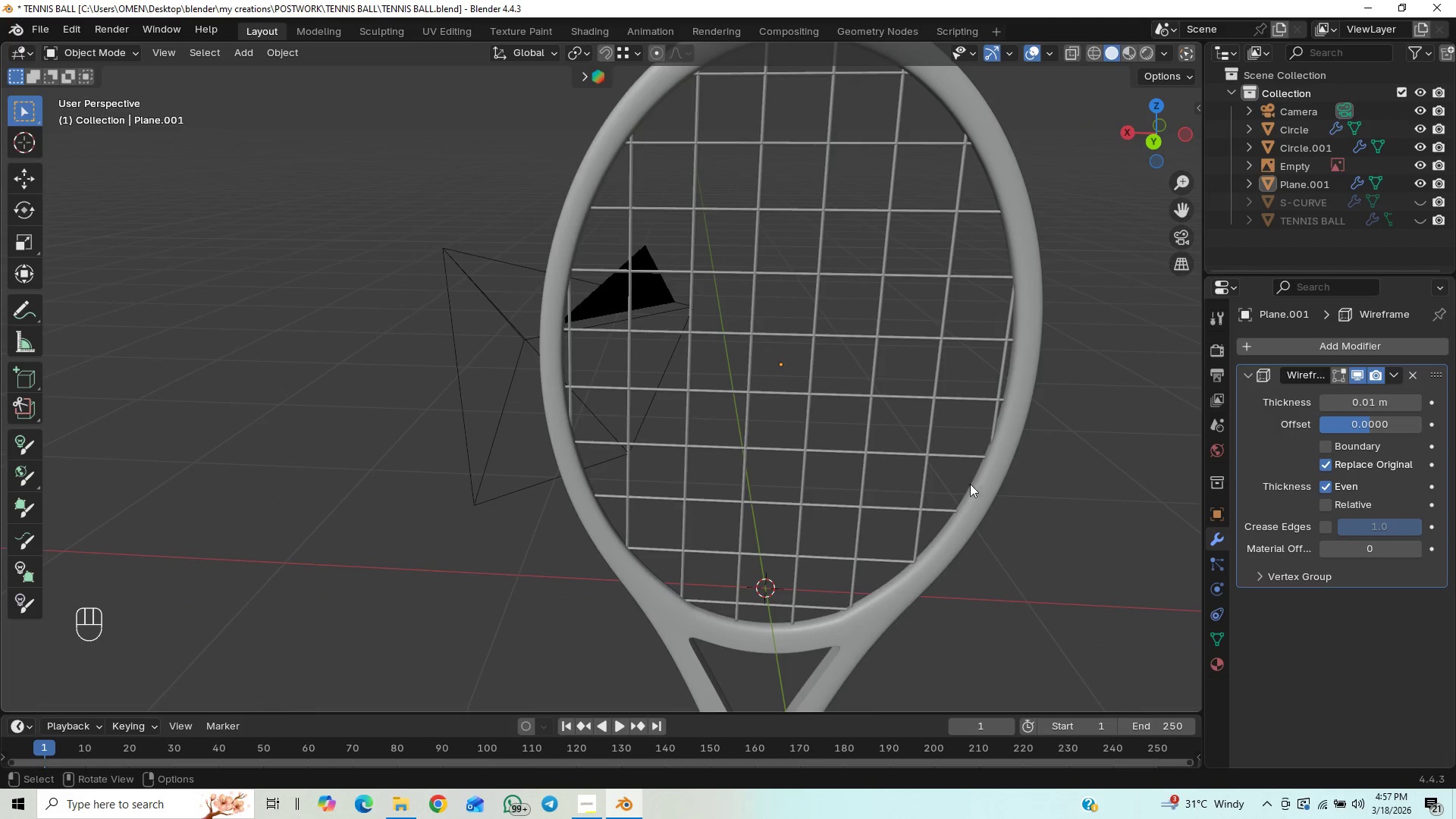 
hold_key(key=ShiftLeft, duration=0.69)
 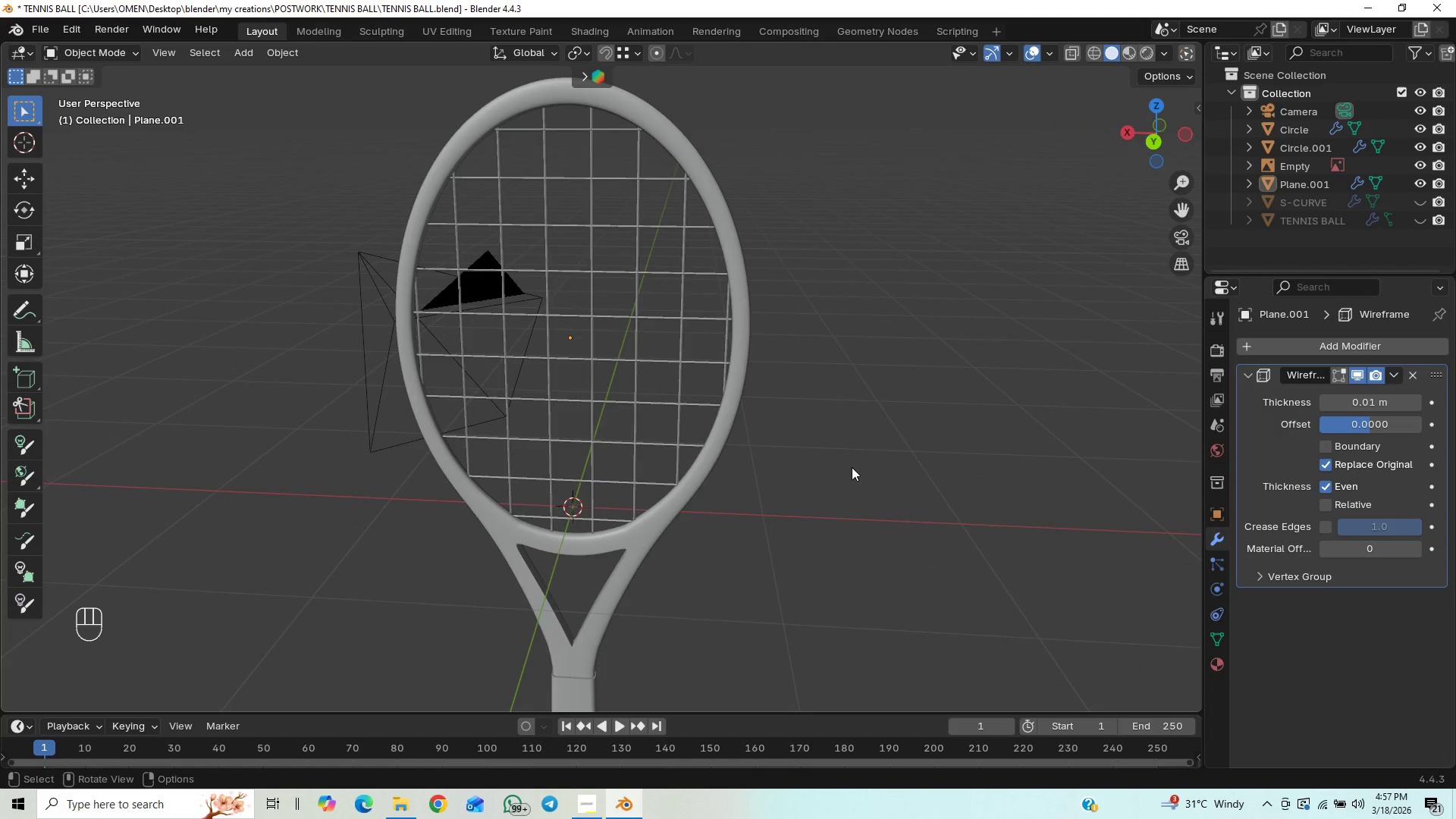 
scroll: coordinate [993, 504], scroll_direction: down, amount: 4.0
 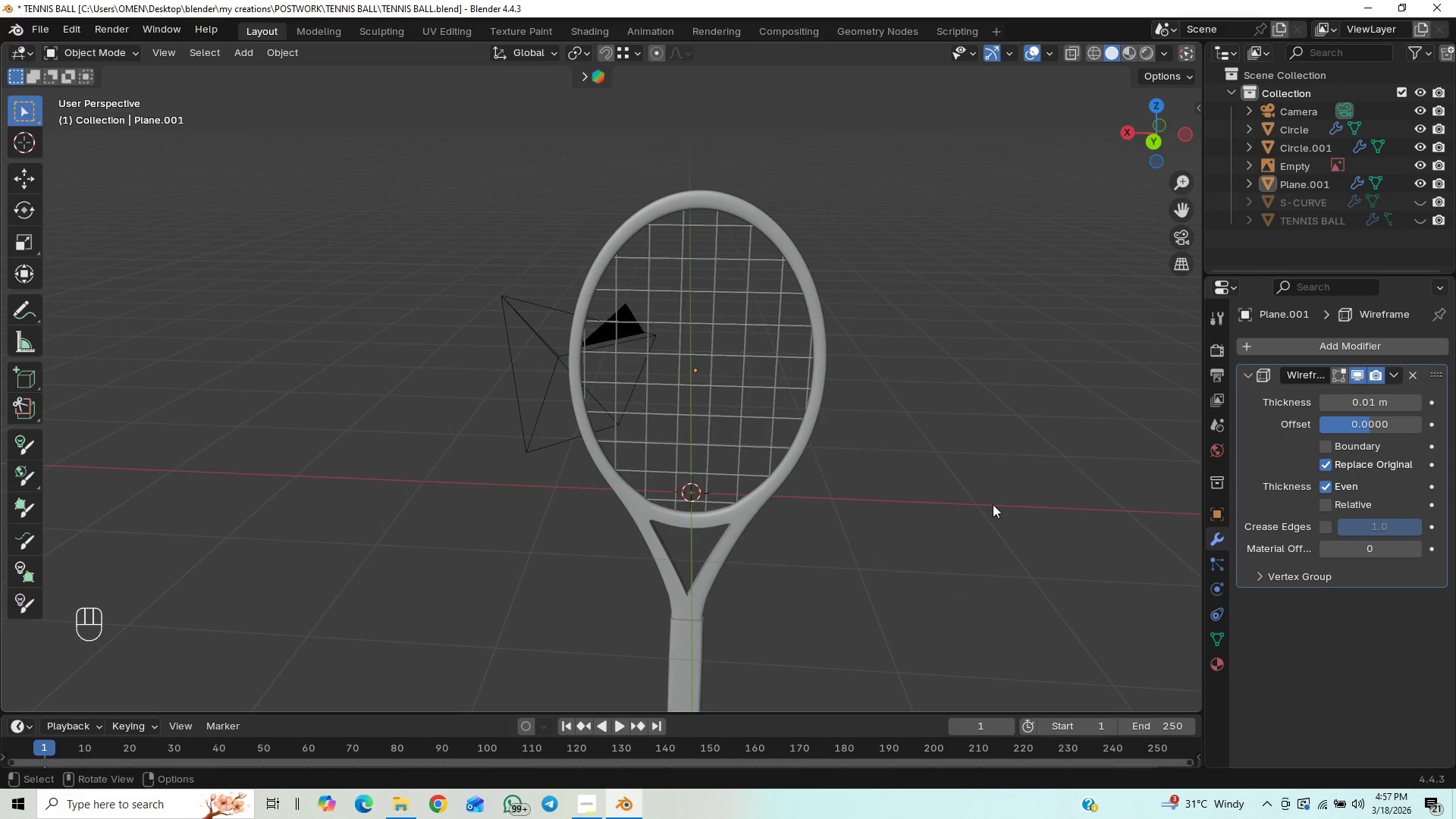 
scroll: coordinate [861, 469], scroll_direction: up, amount: 7.0
 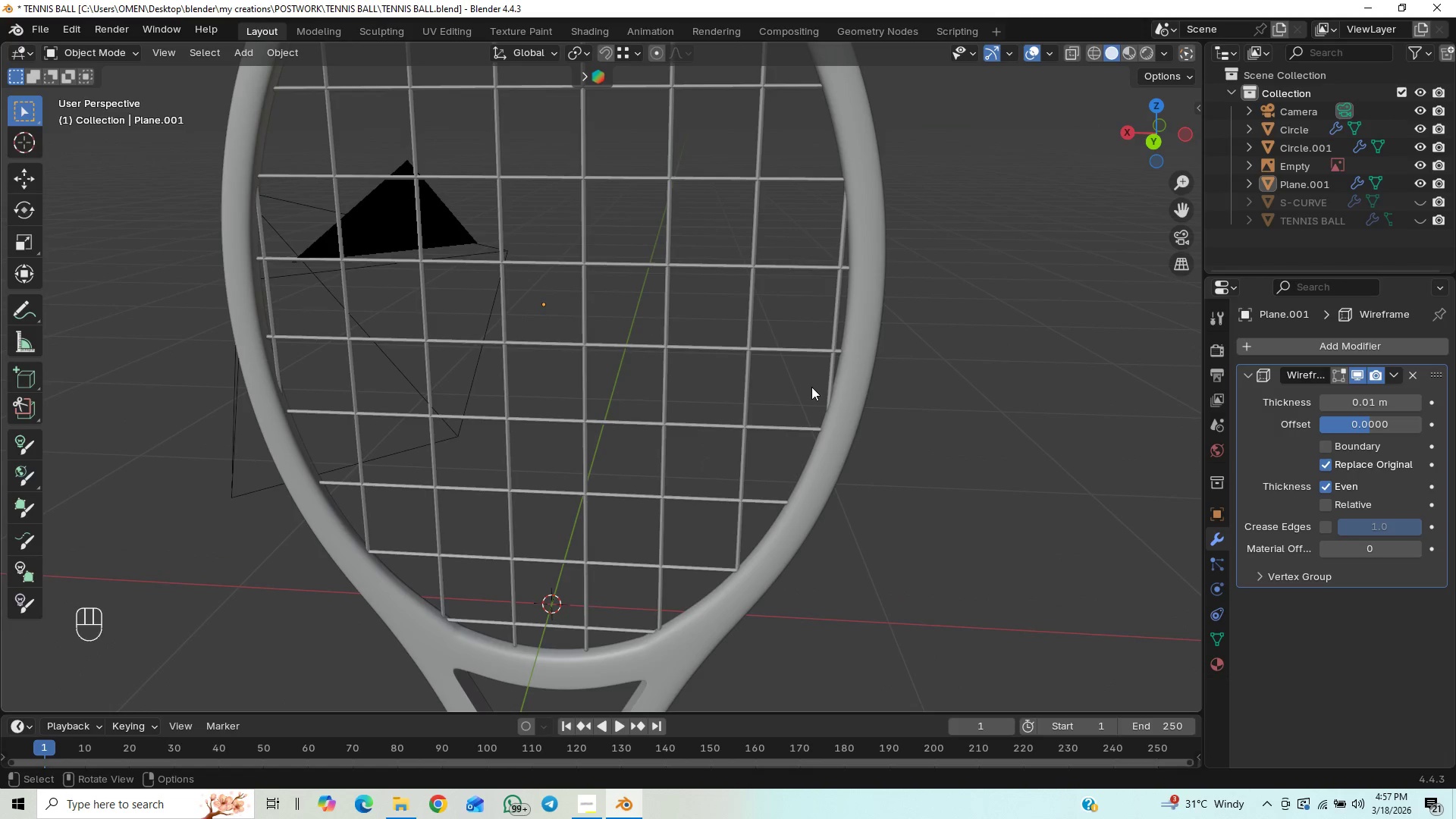 
key(Control+S)
 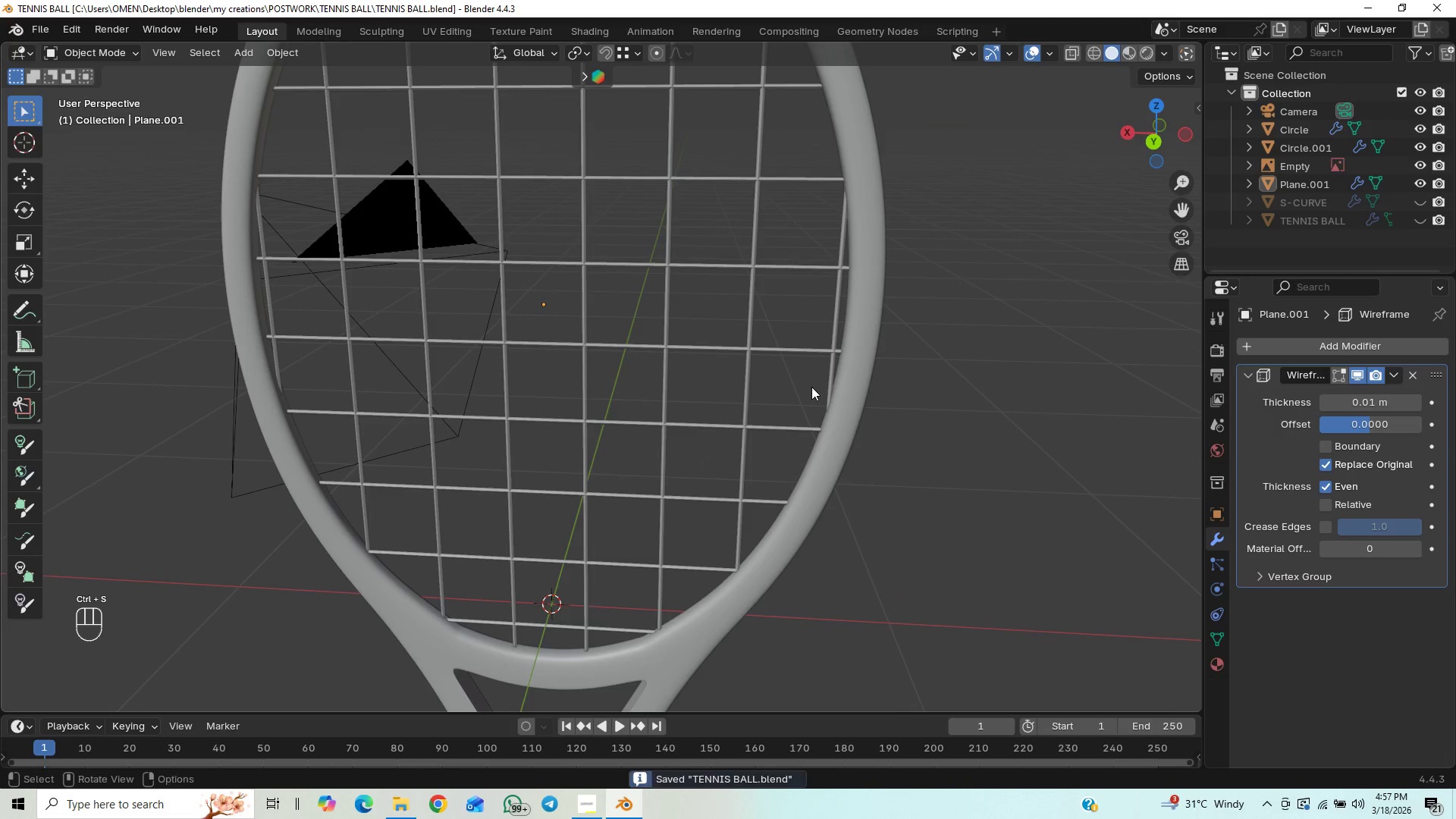 
scroll: coordinate [811, 388], scroll_direction: down, amount: 8.0
 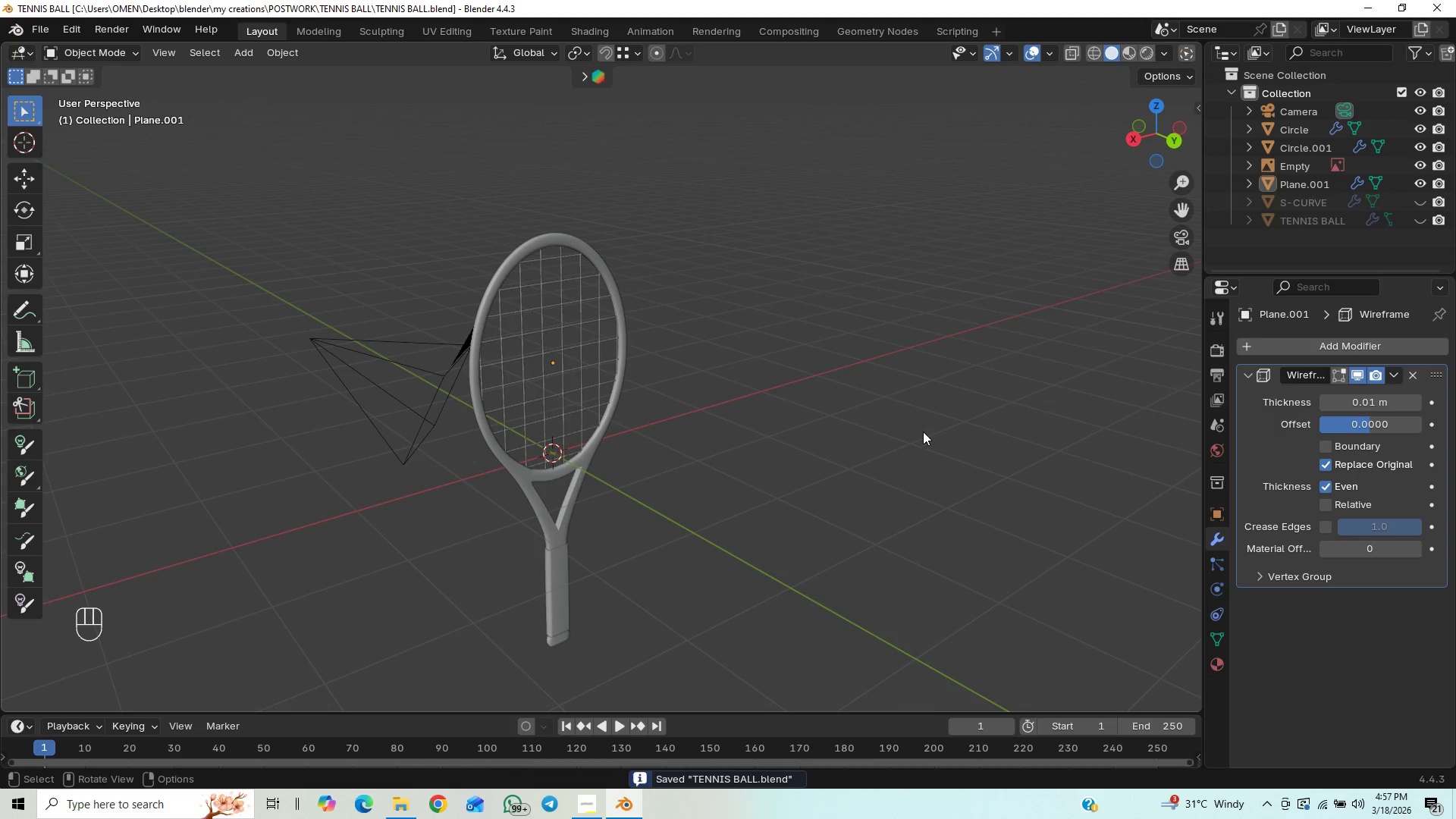 
hold_key(key=ShiftLeft, duration=0.44)
 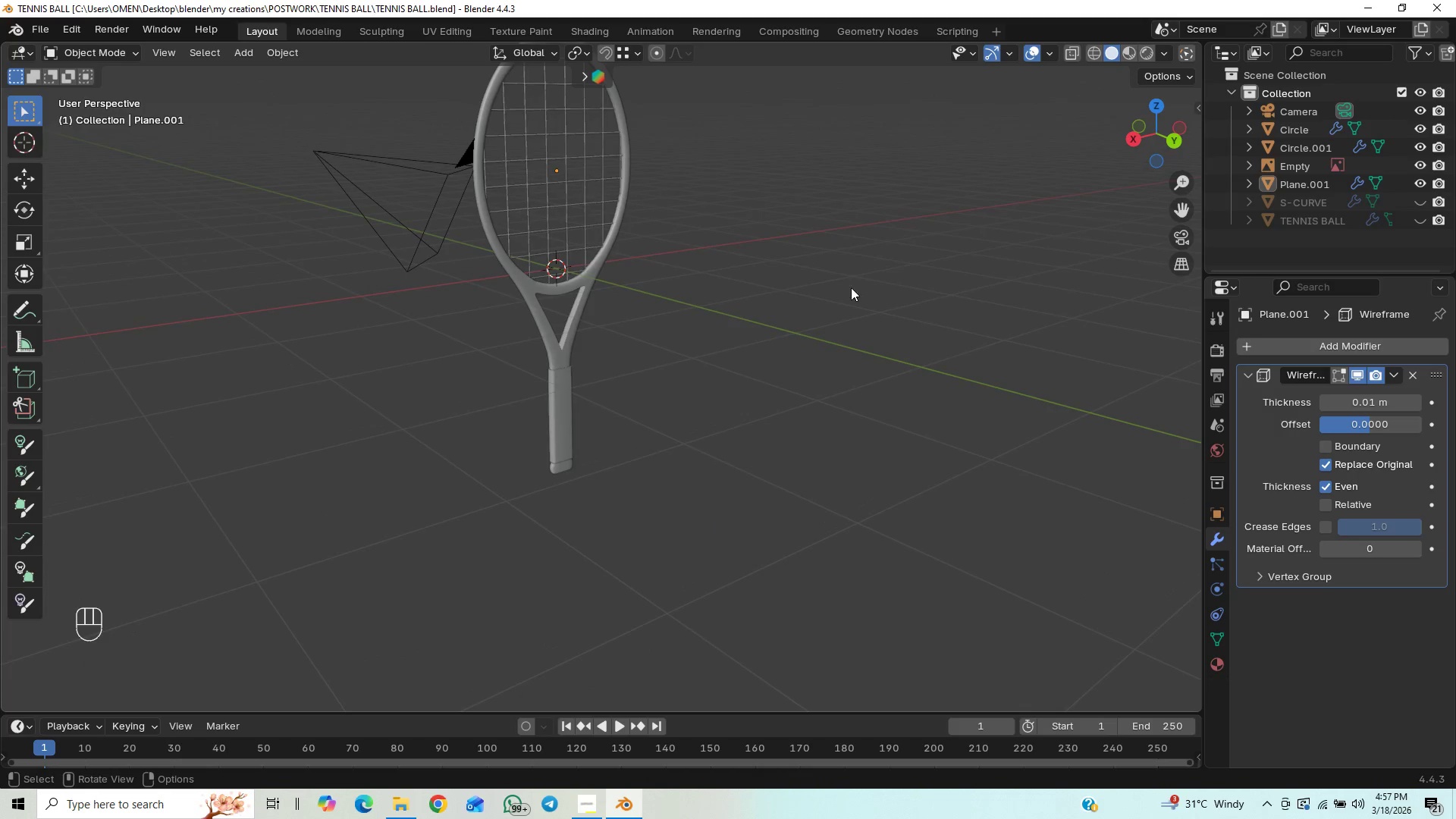 
hold_key(key=ControlLeft, duration=0.97)
scroll: coordinate [717, 385], scroll_direction: up, amount: 1.0
 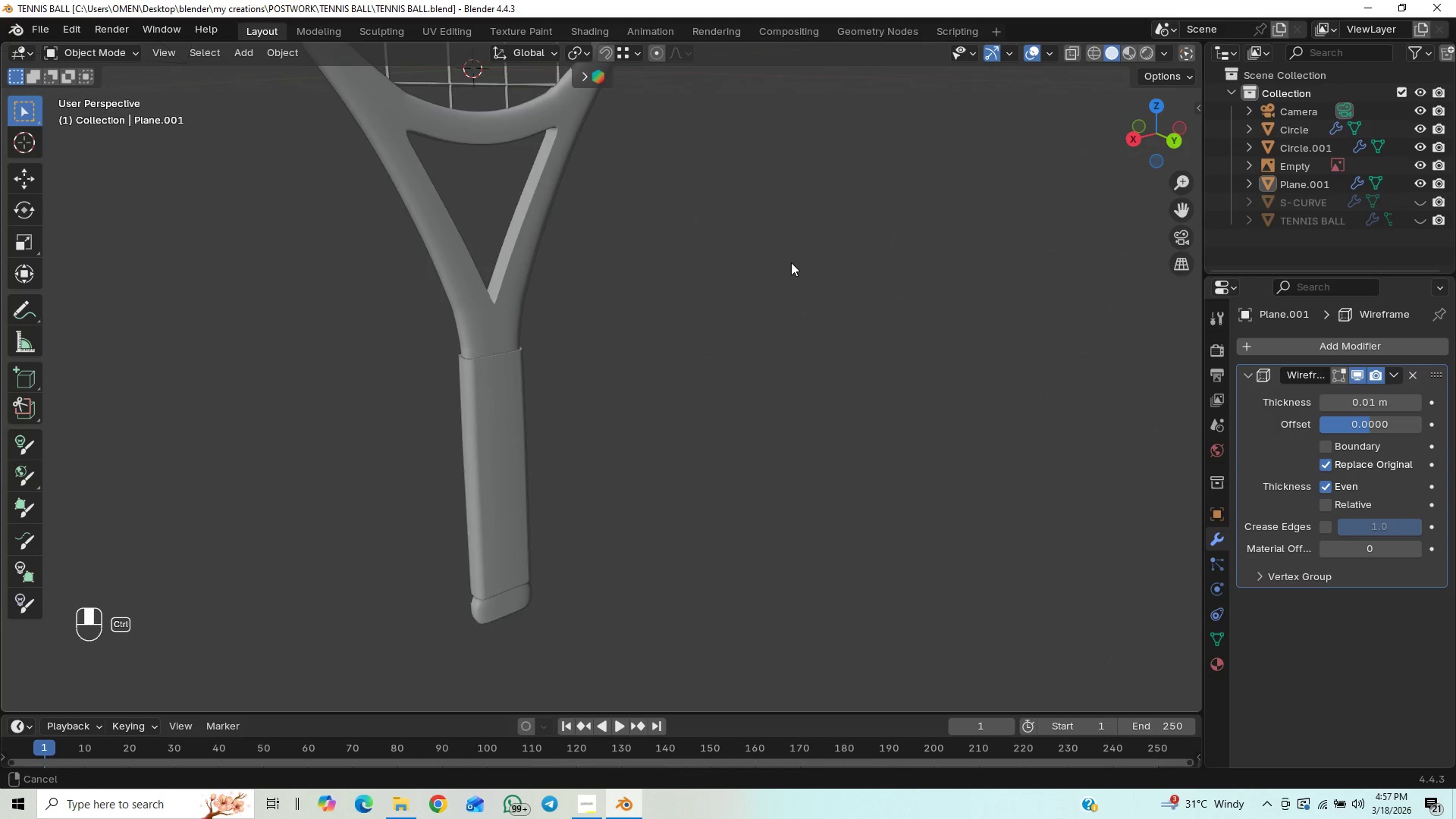 
hold_key(key=ShiftLeft, duration=0.48)
 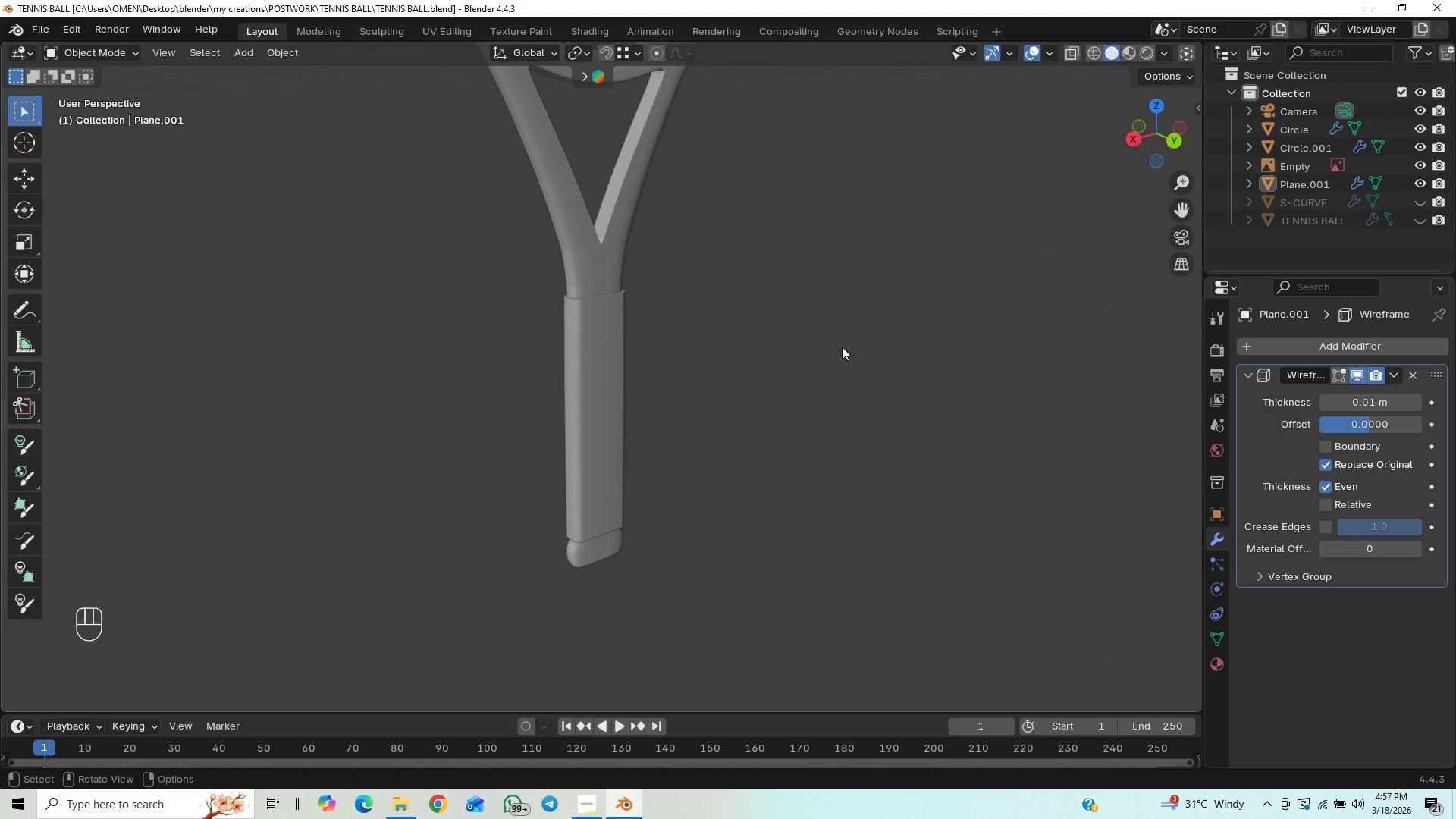 
hold_key(key=ControlLeft, duration=0.5)
 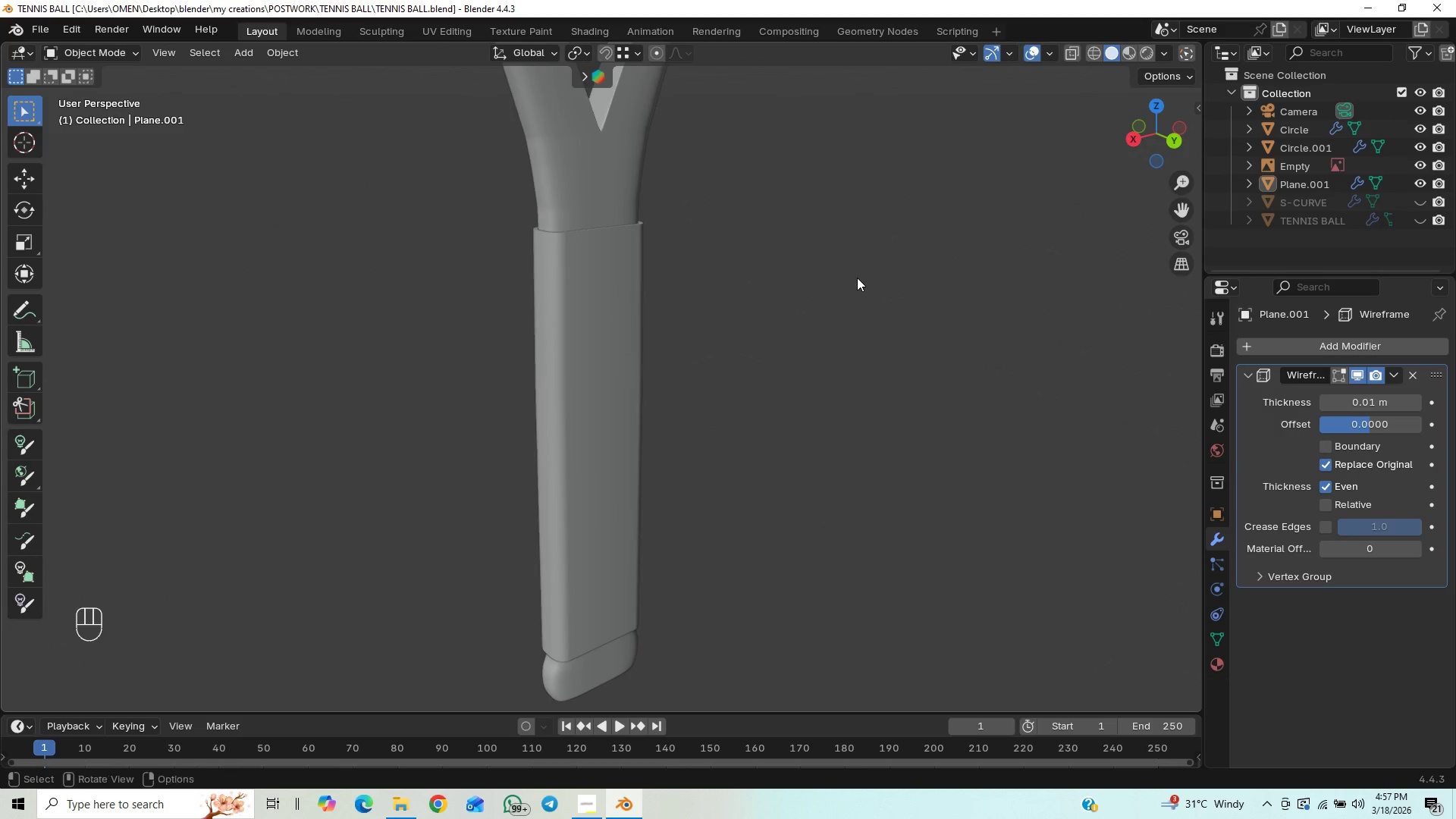 
hold_key(key=ShiftLeft, duration=0.44)
 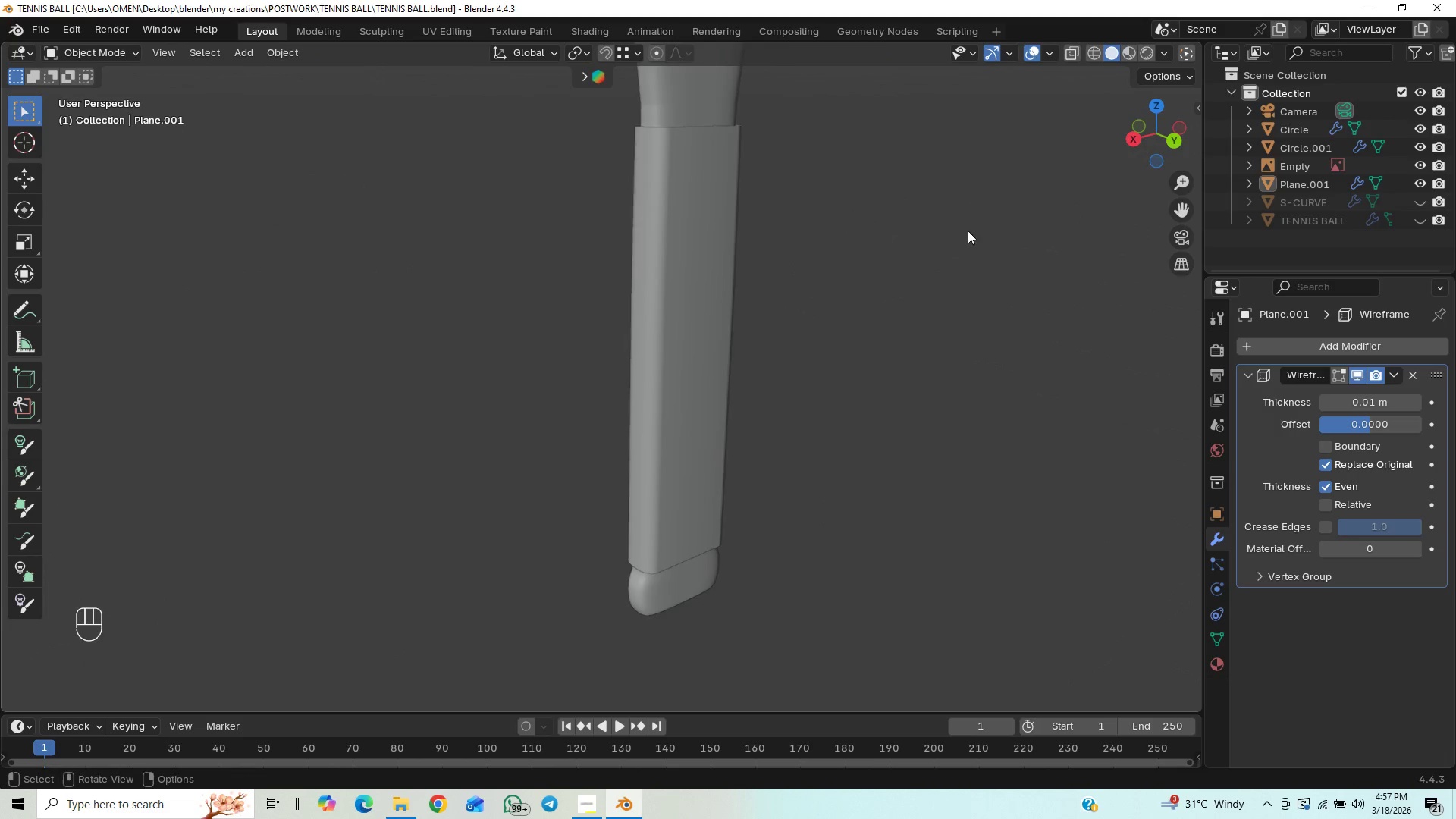 
hold_key(key=ControlLeft, duration=0.62)
 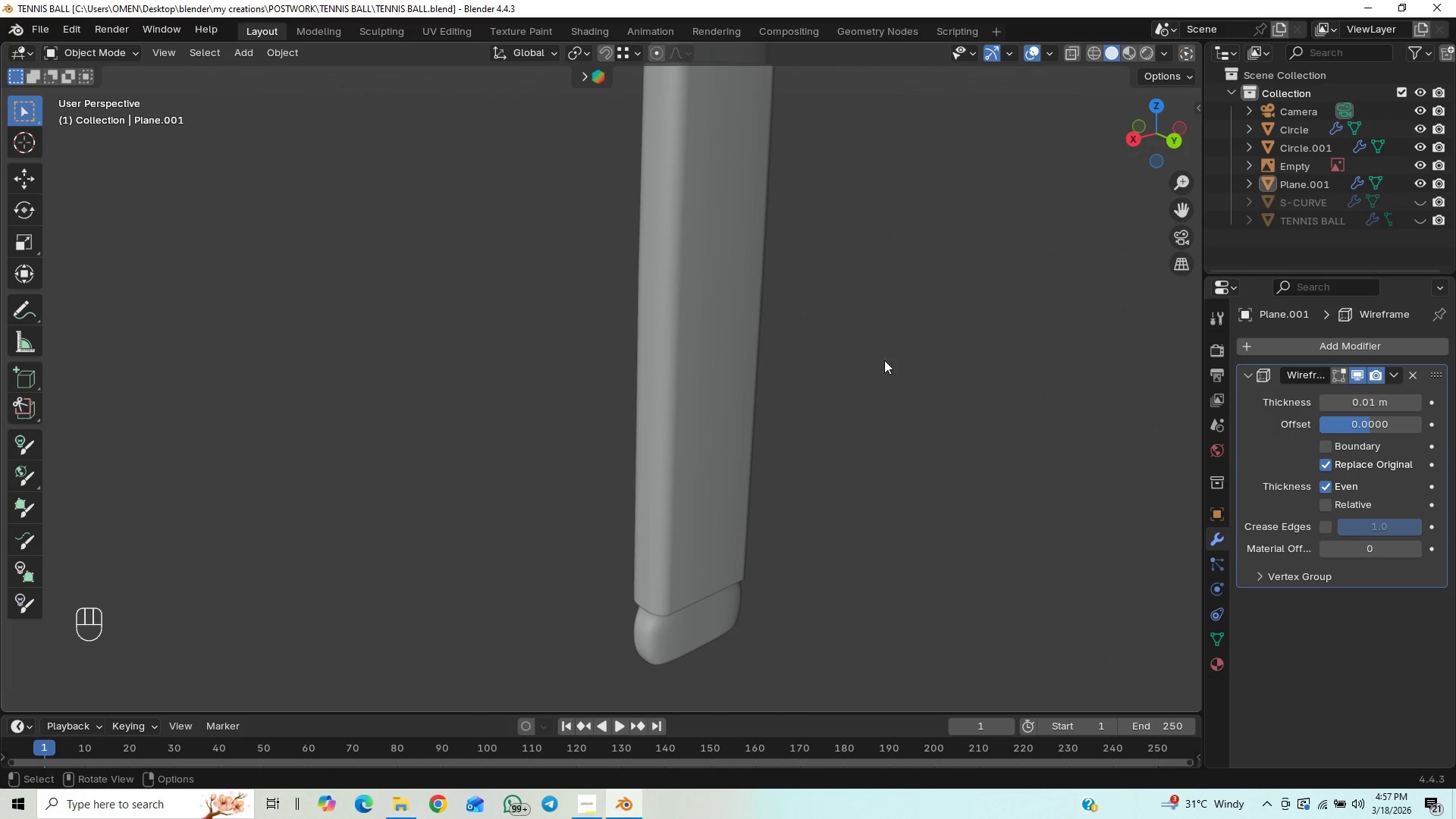 
hold_key(key=ShiftLeft, duration=0.67)
 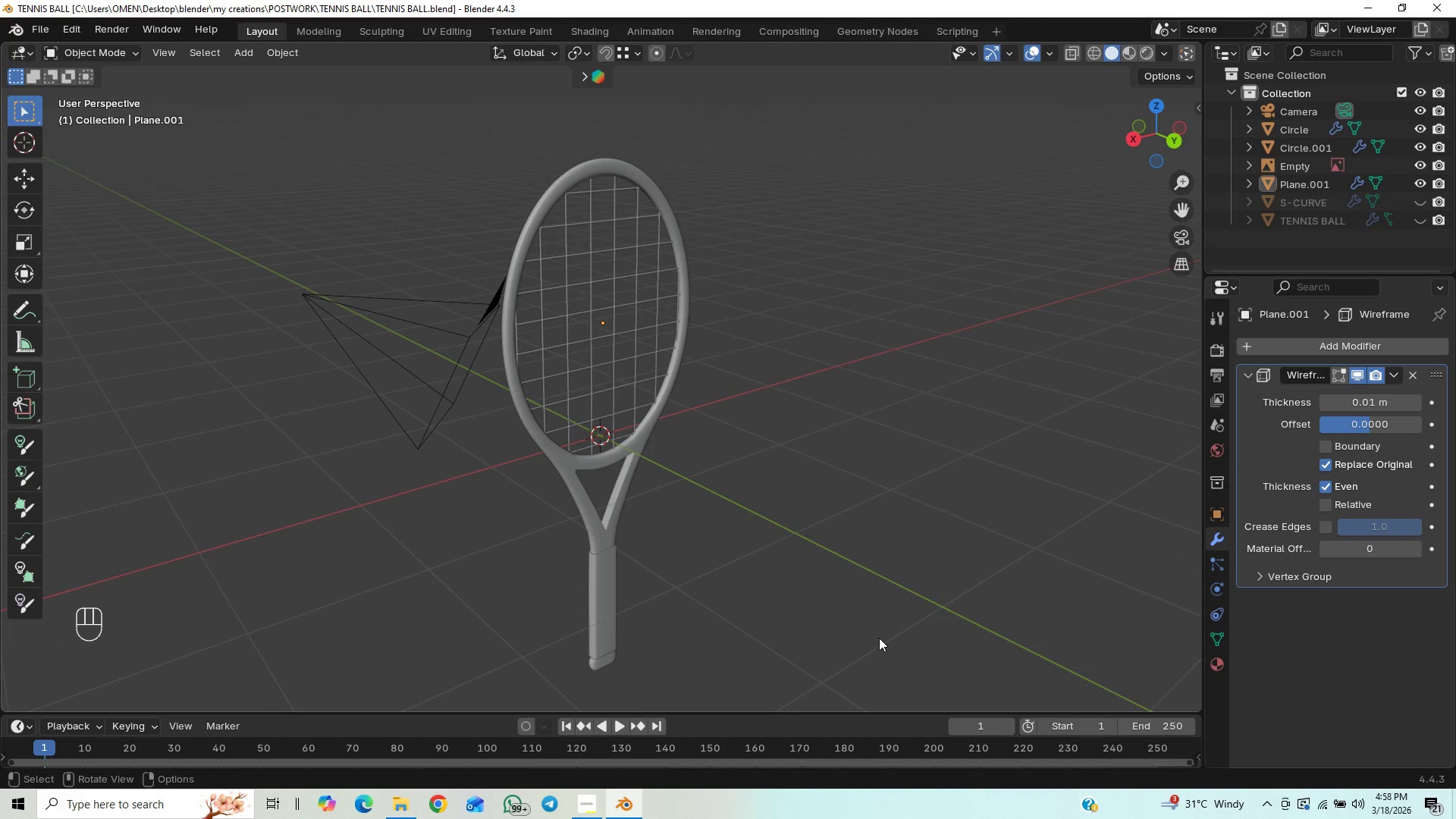 
scroll: coordinate [905, 377], scroll_direction: down, amount: 13.0
 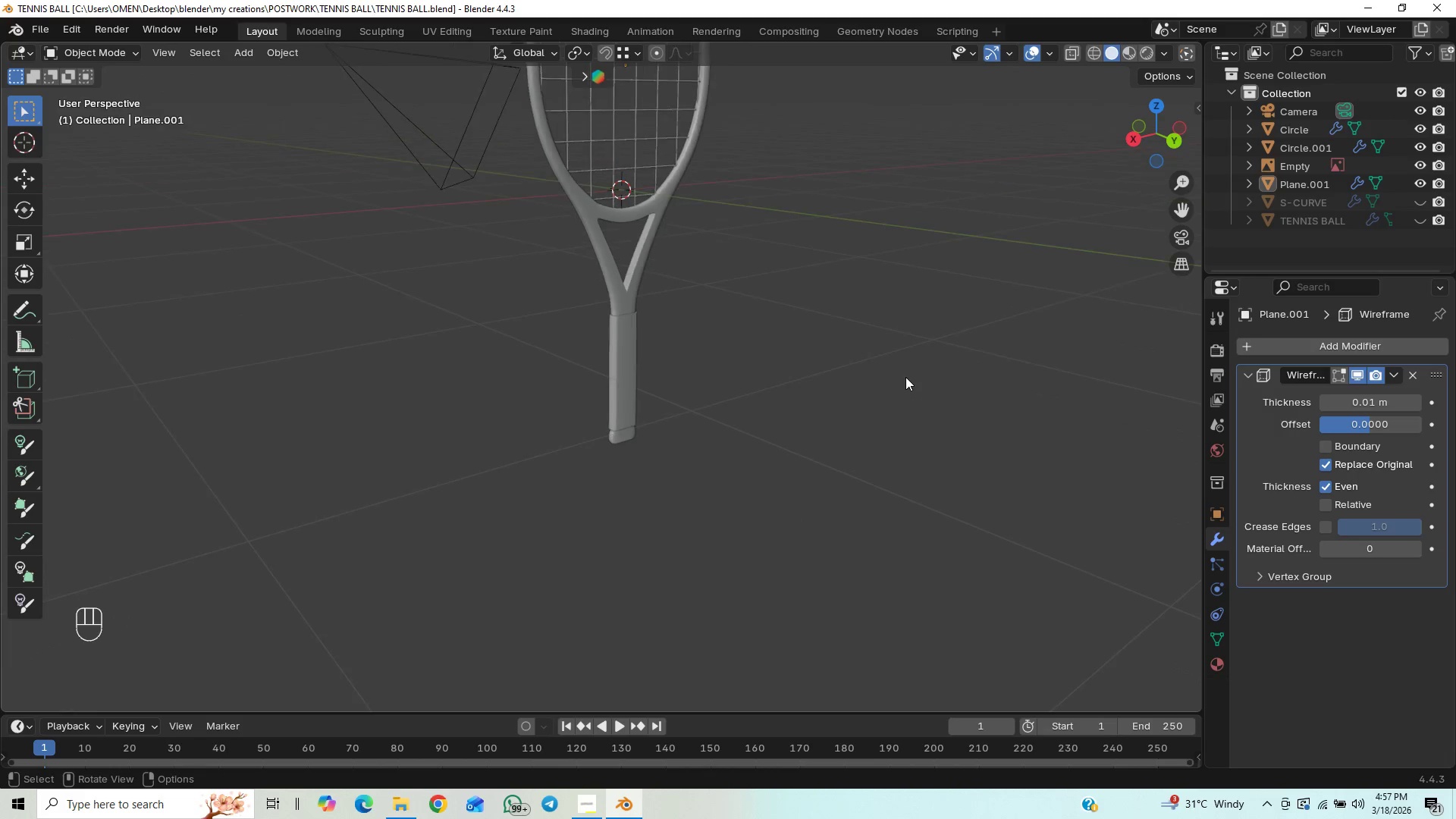 
scroll: coordinate [879, 638], scroll_direction: up, amount: 2.0
 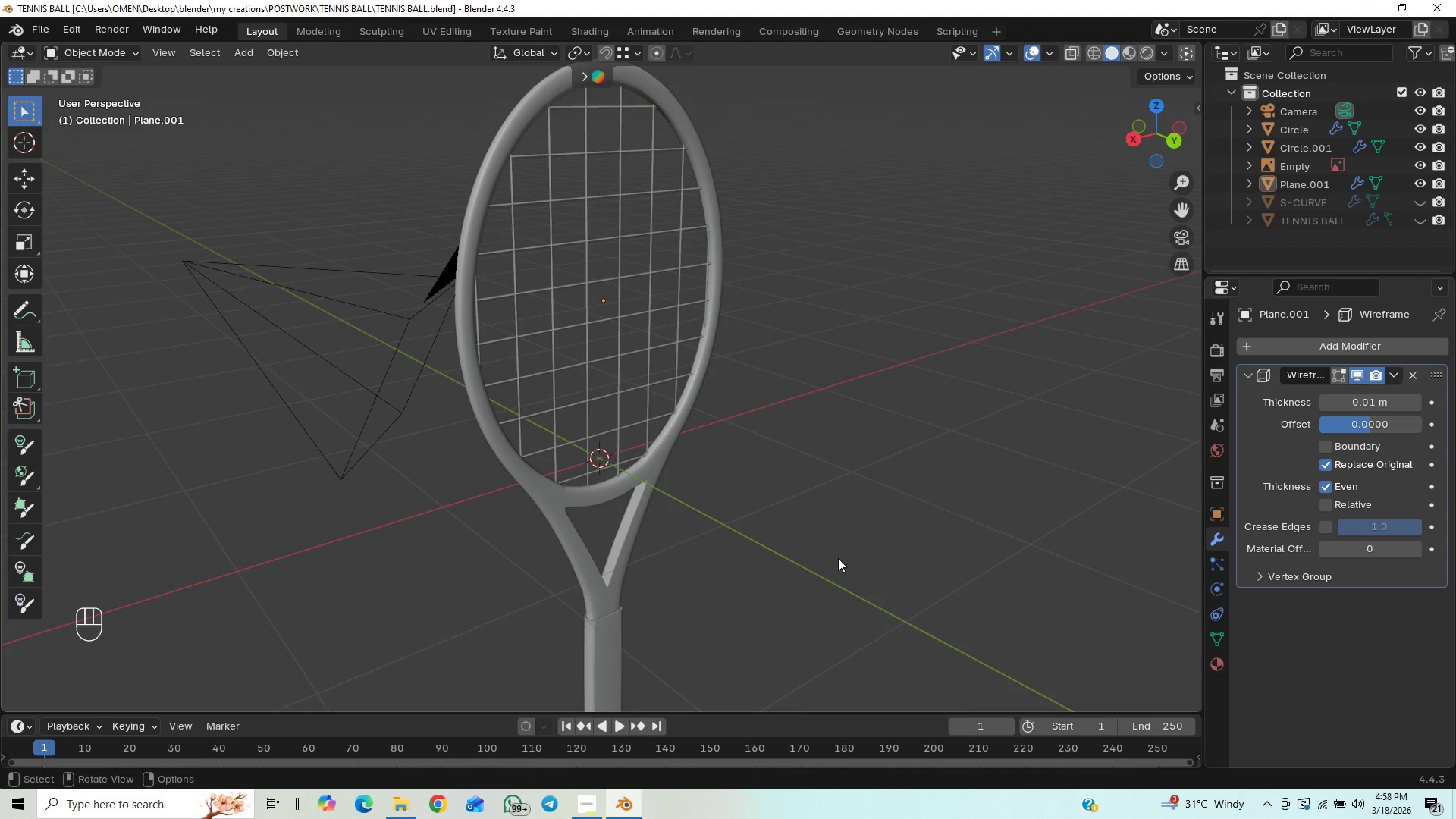 
scroll: coordinate [739, 482], scroll_direction: down, amount: 3.0
 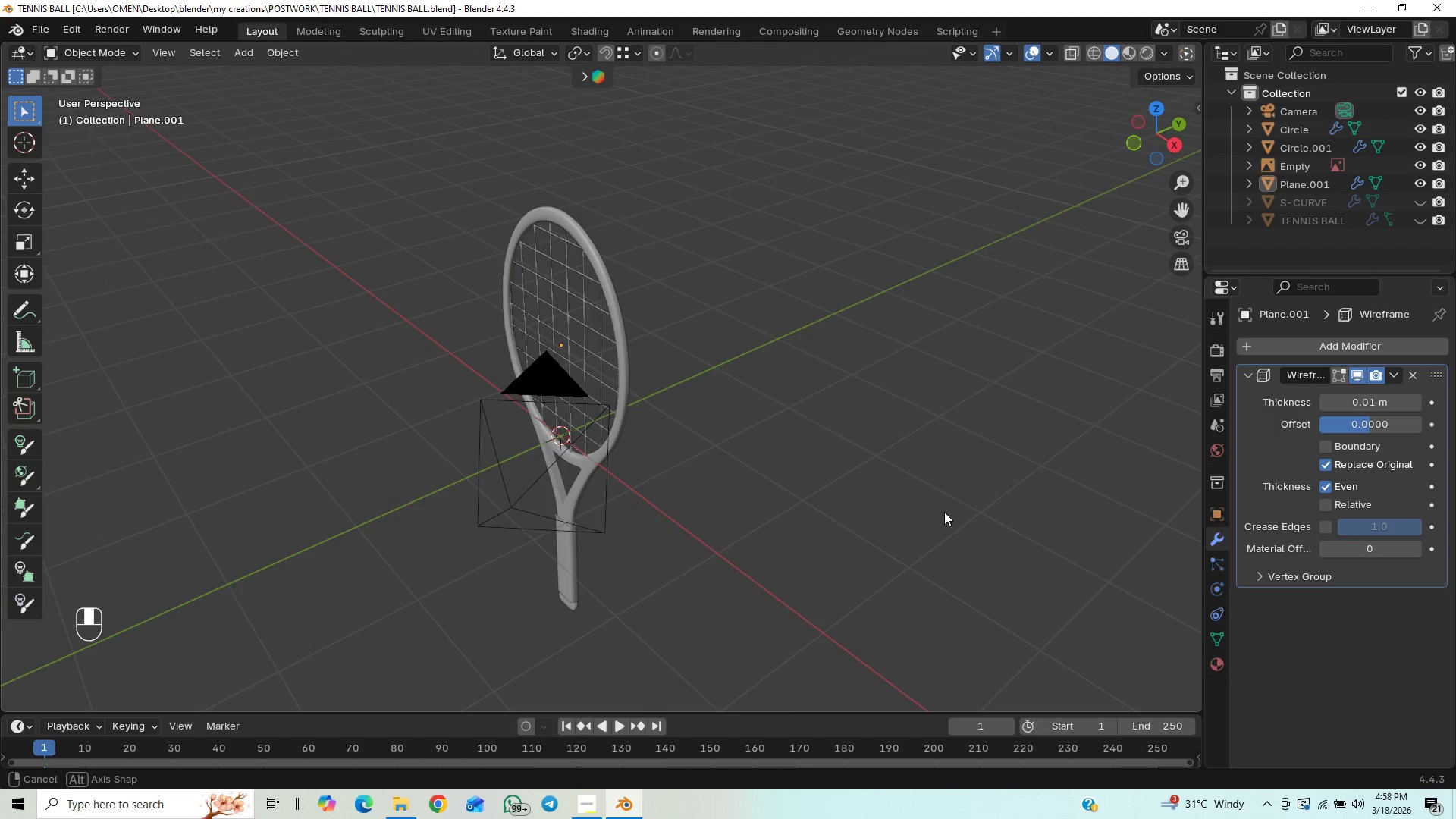 
hold_key(key=ShiftLeft, duration=0.77)
 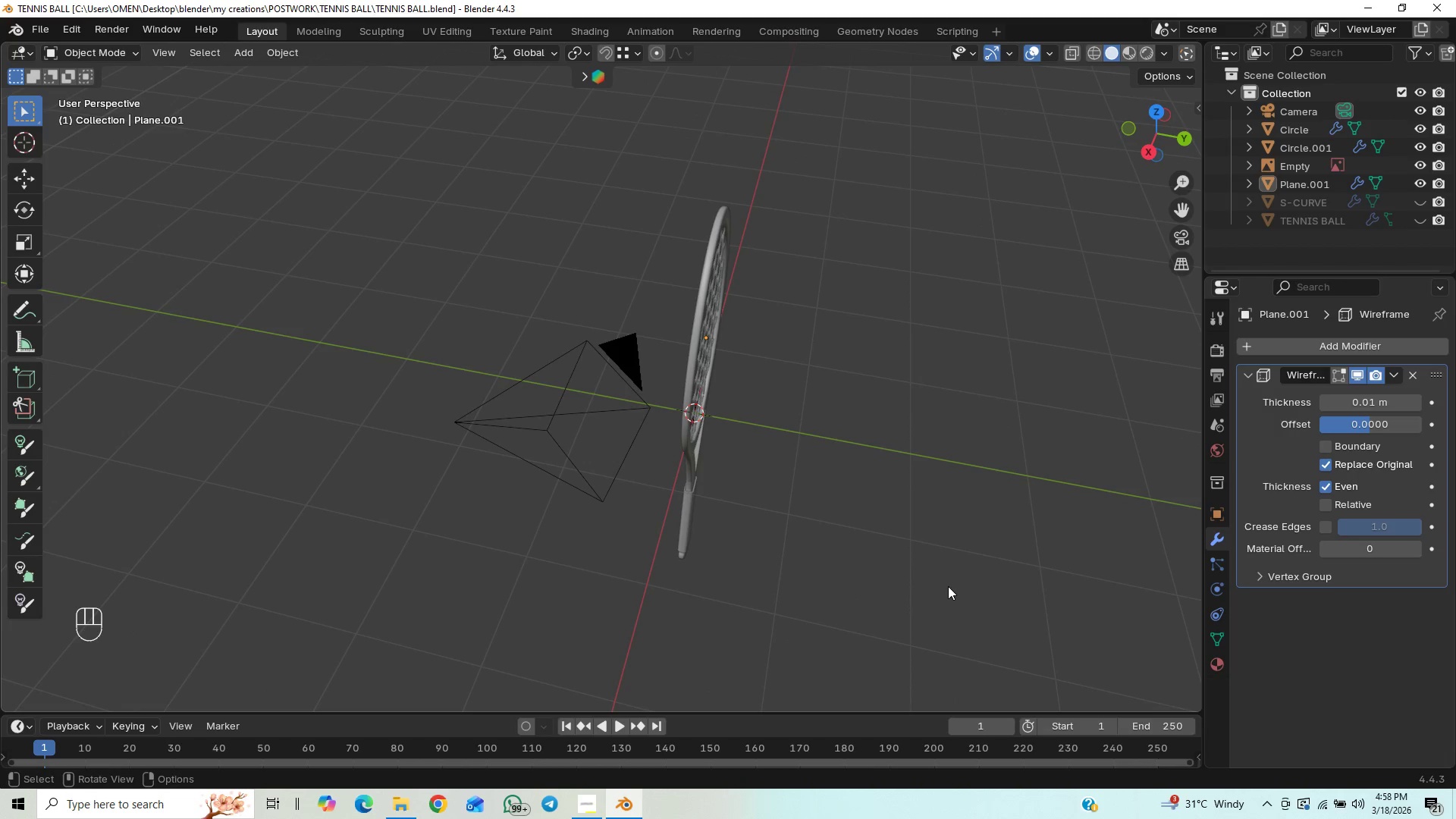 
hold_key(key=ShiftLeft, duration=0.64)
 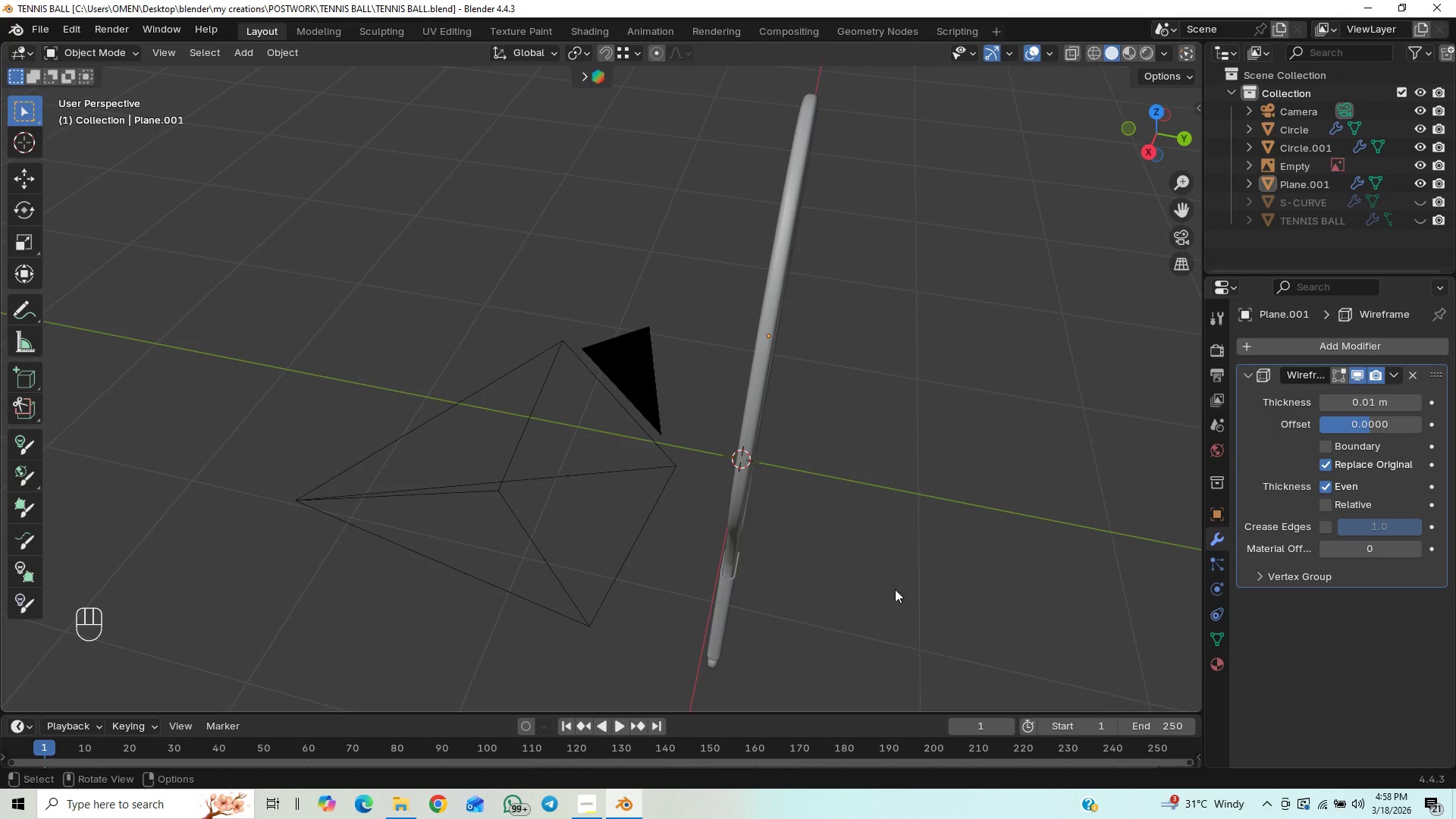 
scroll: coordinate [948, 586], scroll_direction: up, amount: 3.0
 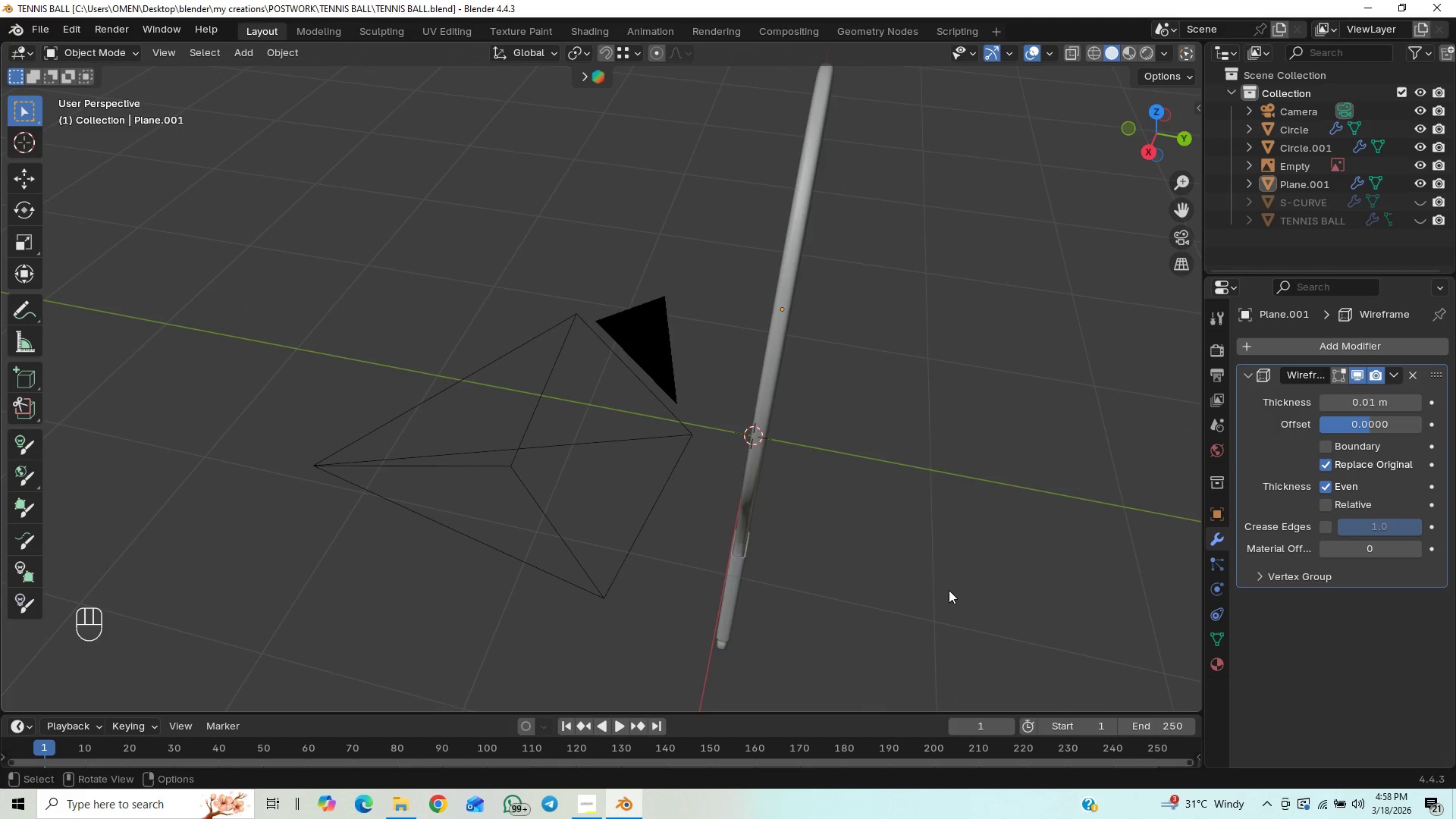 
key(Control+S)
 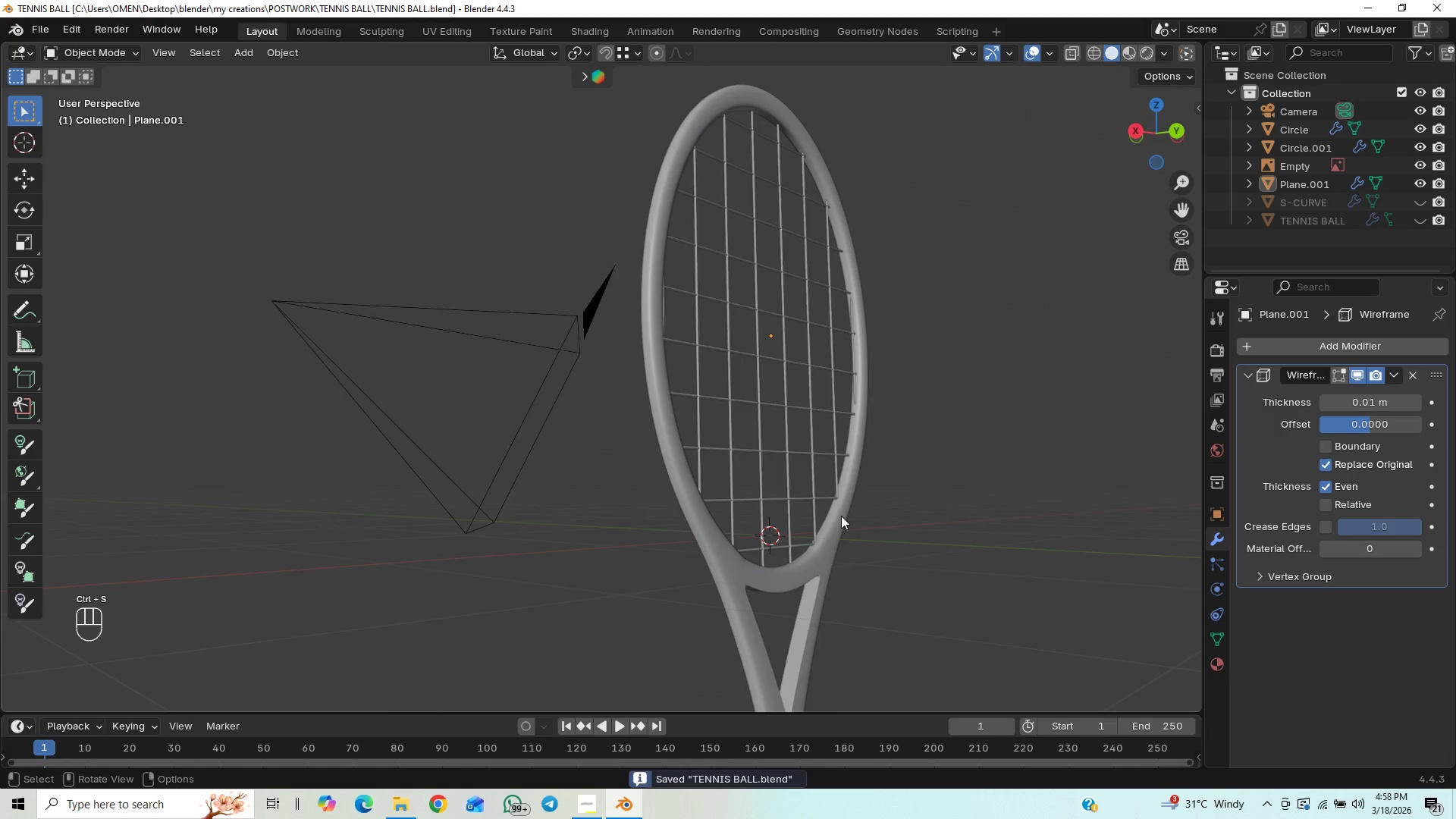 
scroll: coordinate [841, 516], scroll_direction: down, amount: 1.0
 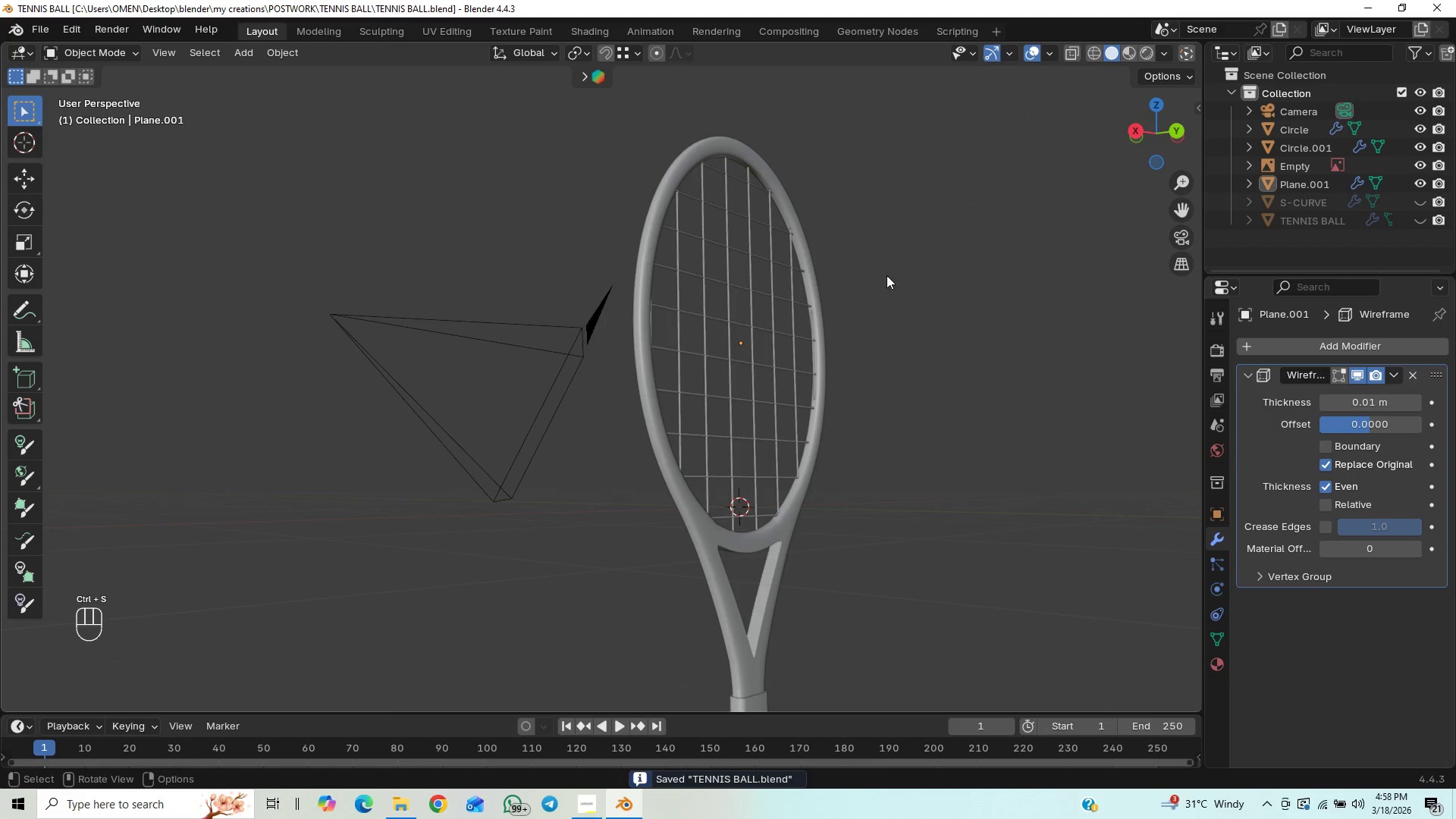 
hold_key(key=ShiftLeft, duration=0.52)
 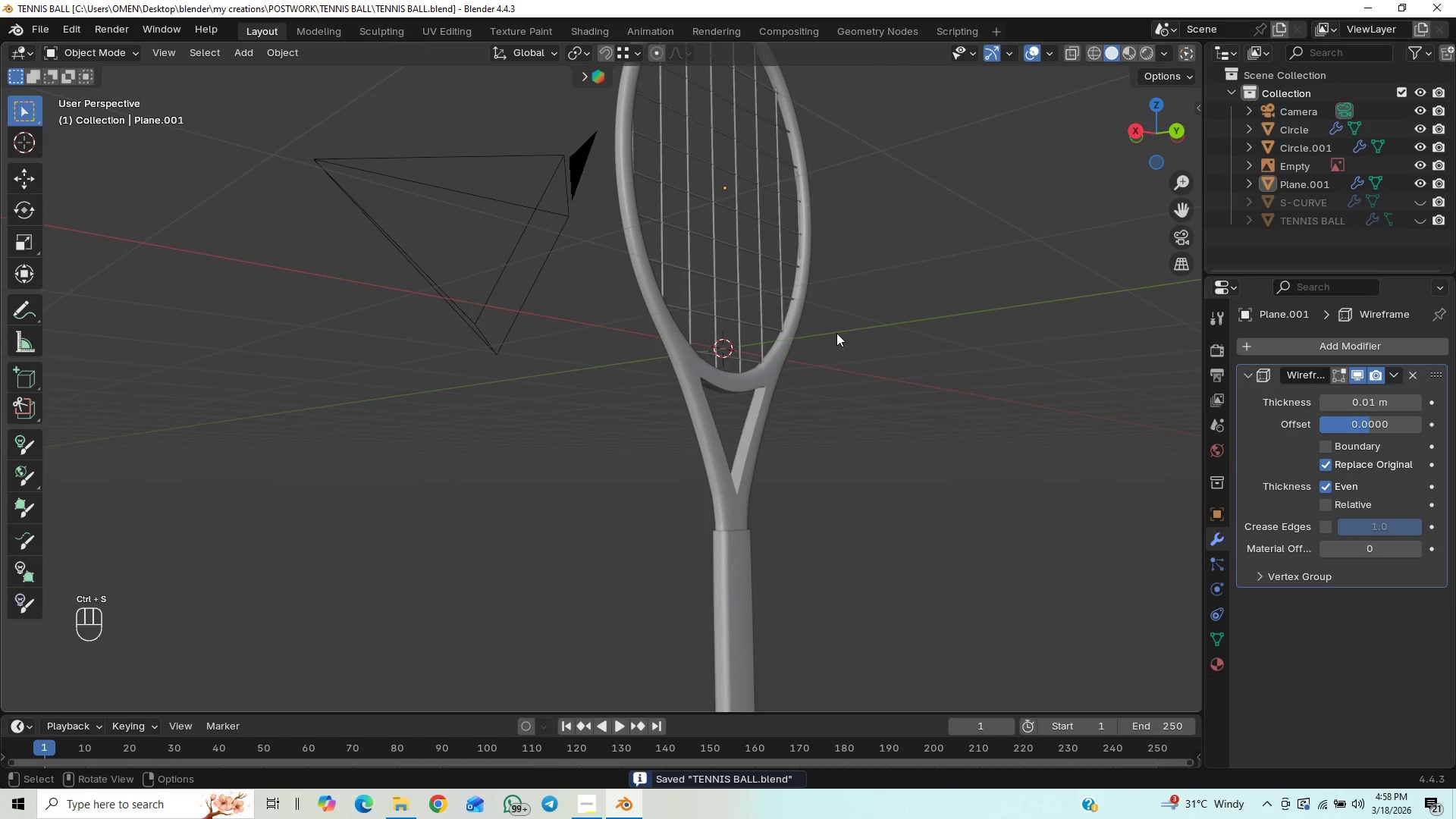 
hold_key(key=ShiftLeft, duration=0.61)
 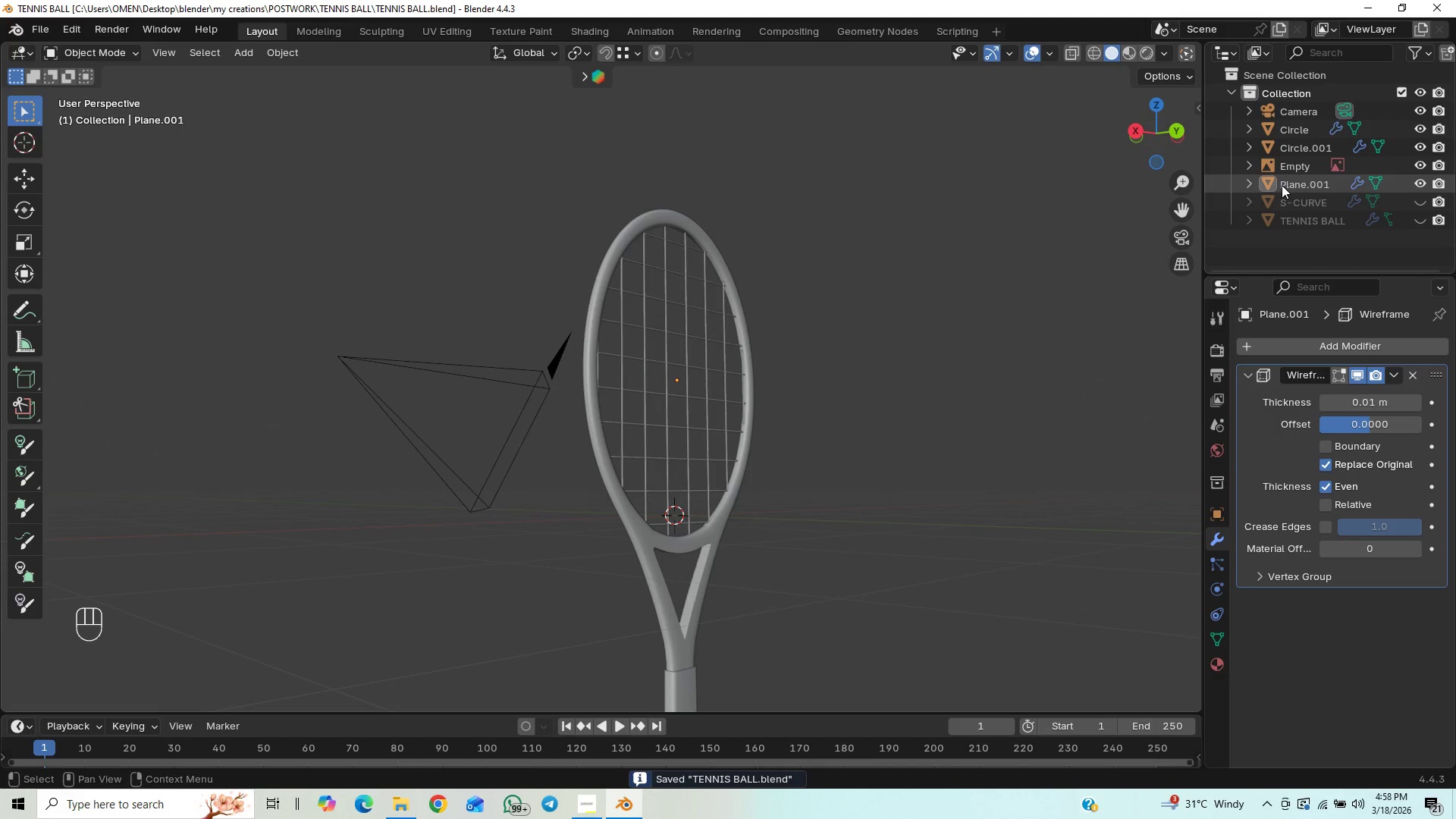 
scroll: coordinate [836, 333], scroll_direction: down, amount: 1.0
 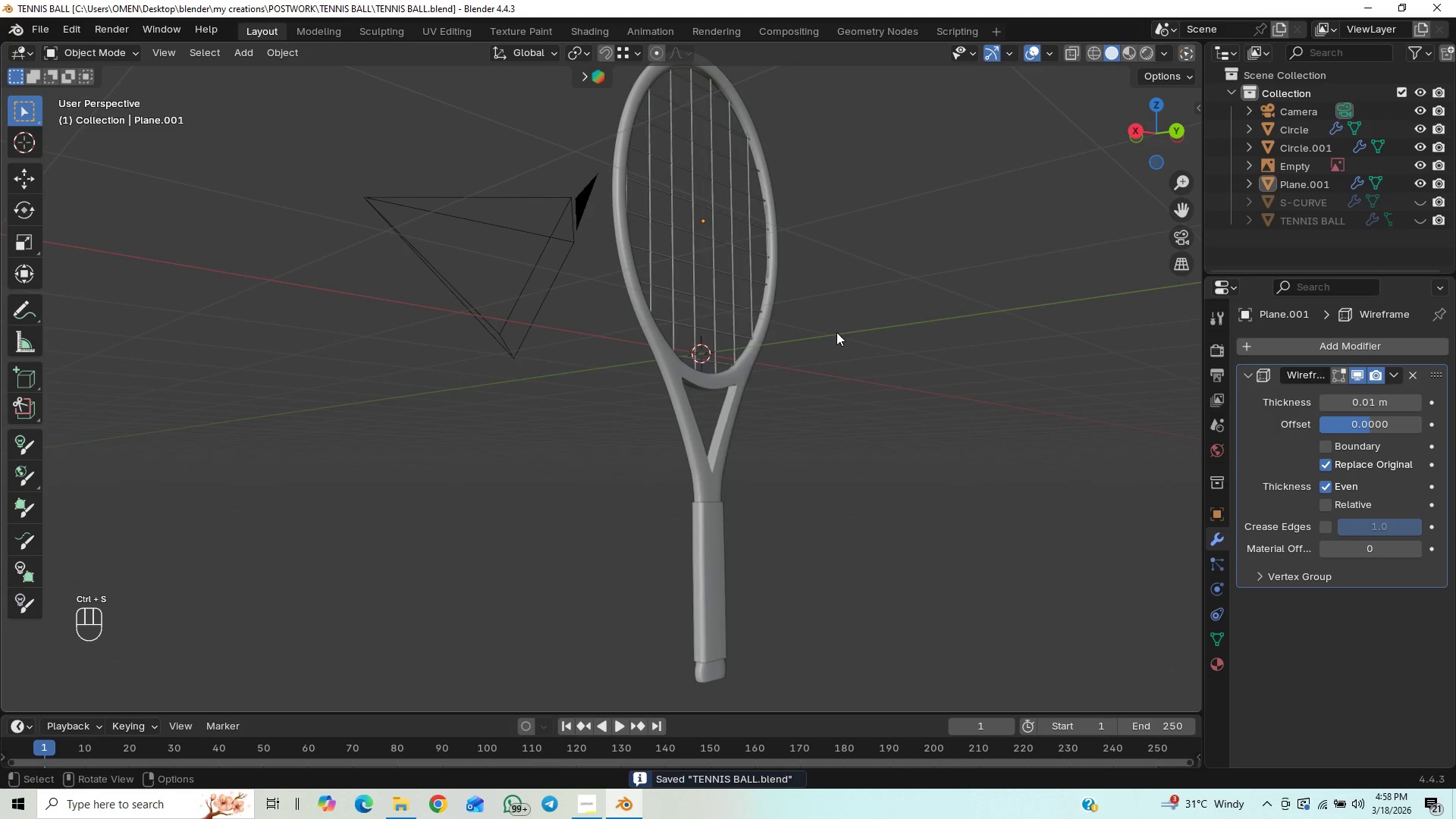 
left_click([1282, 185])
 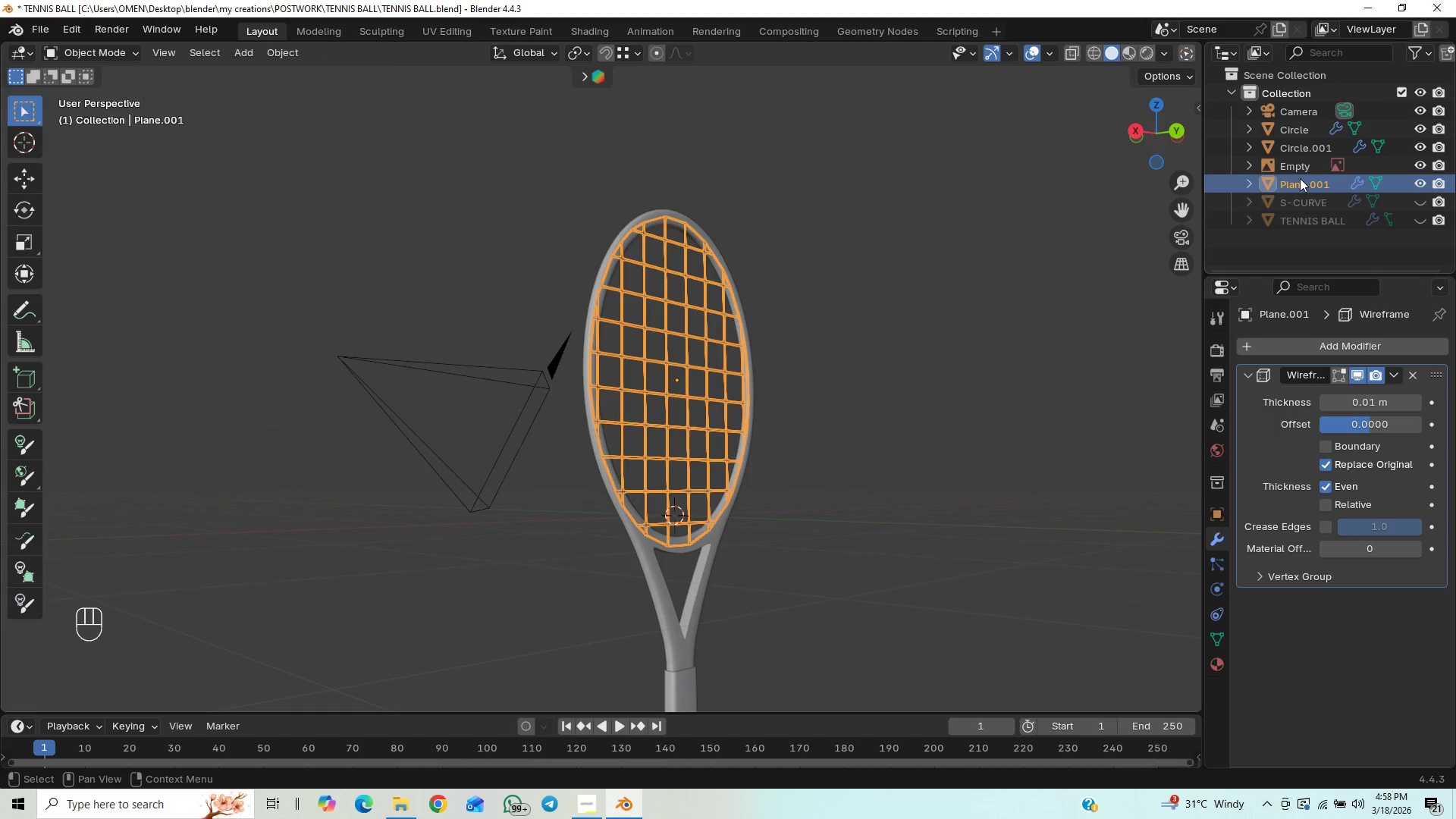 
wait(6.8)
 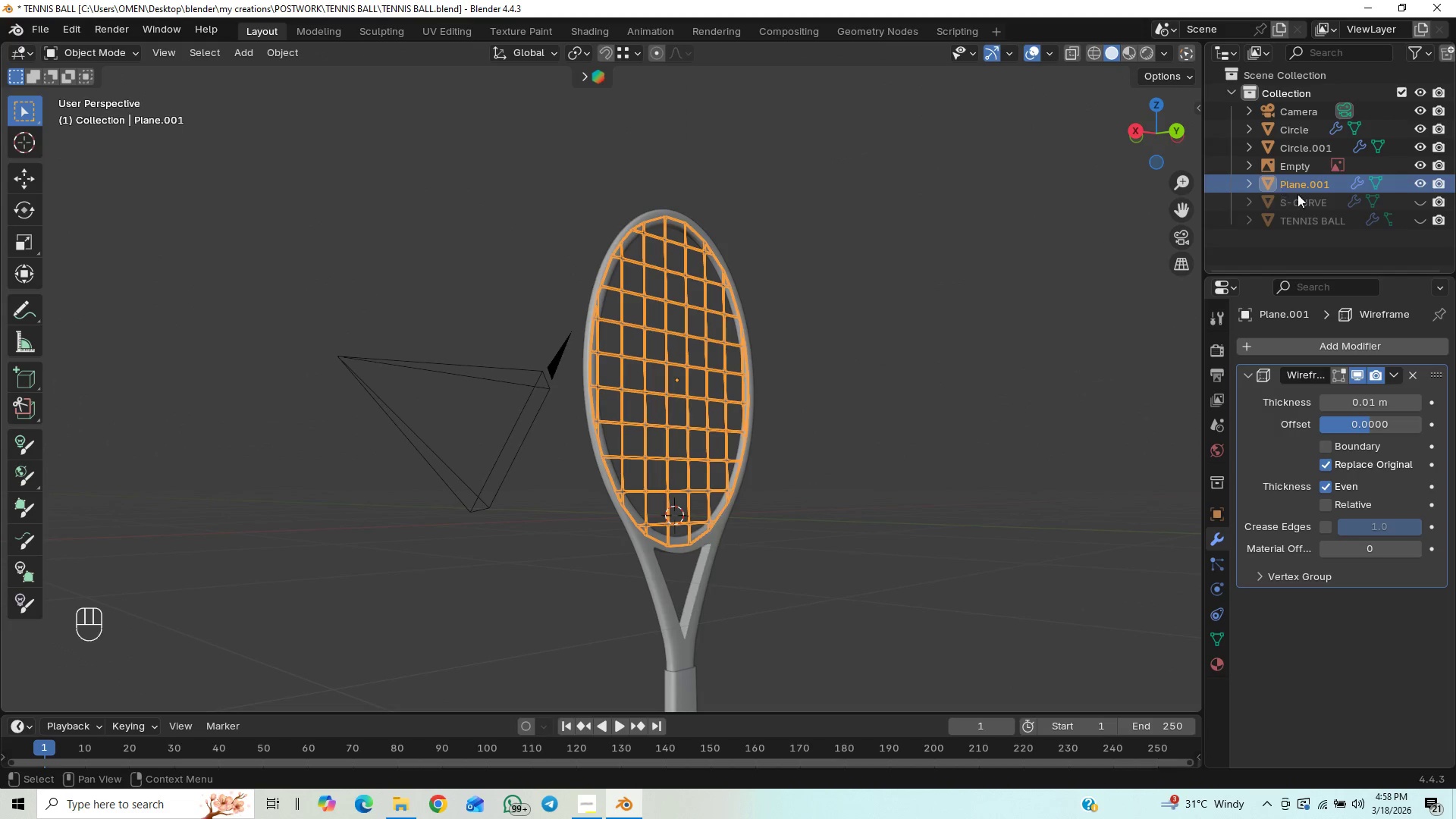 
key(Control+S)
 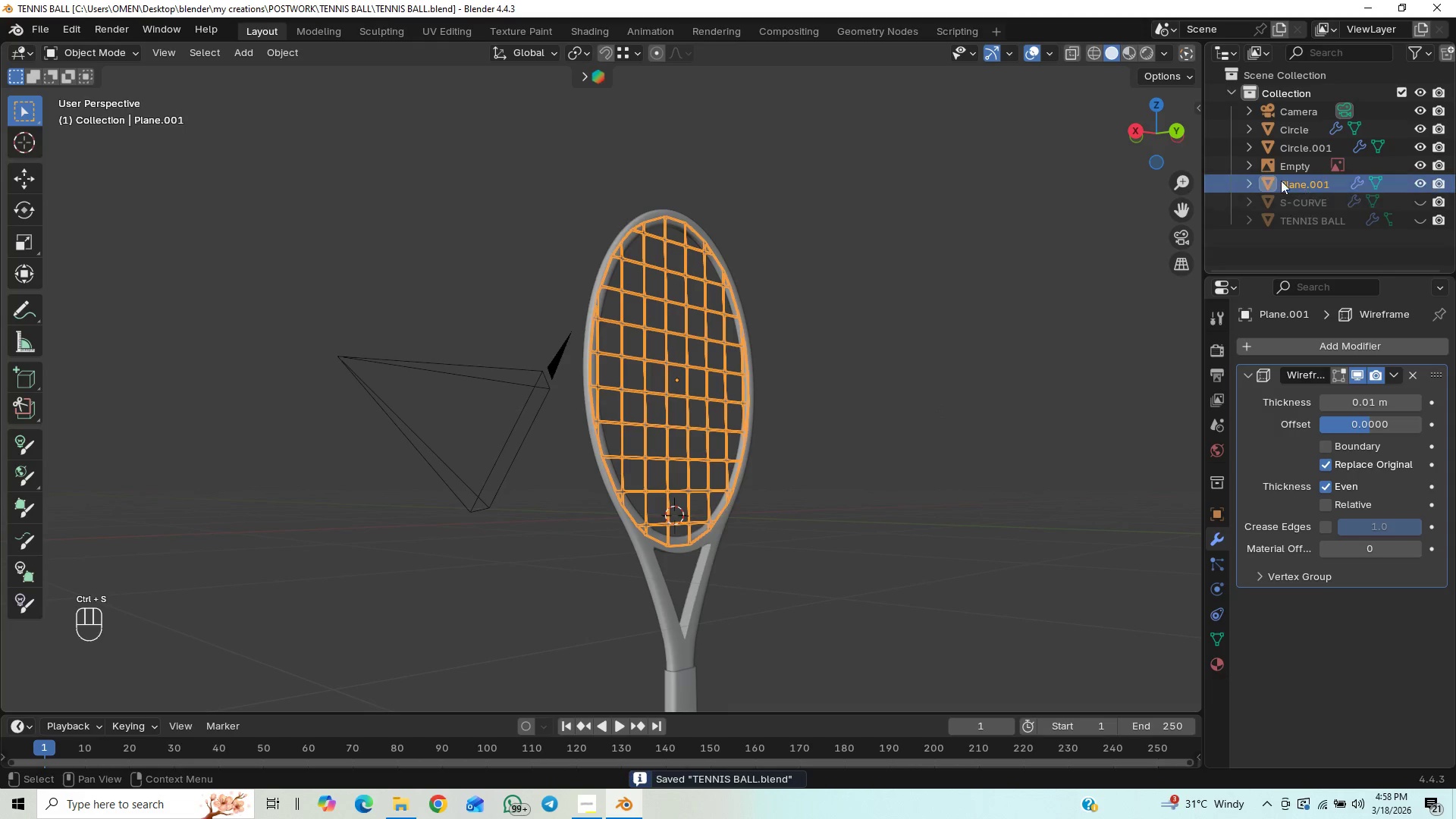 
double_click([1279, 177])
 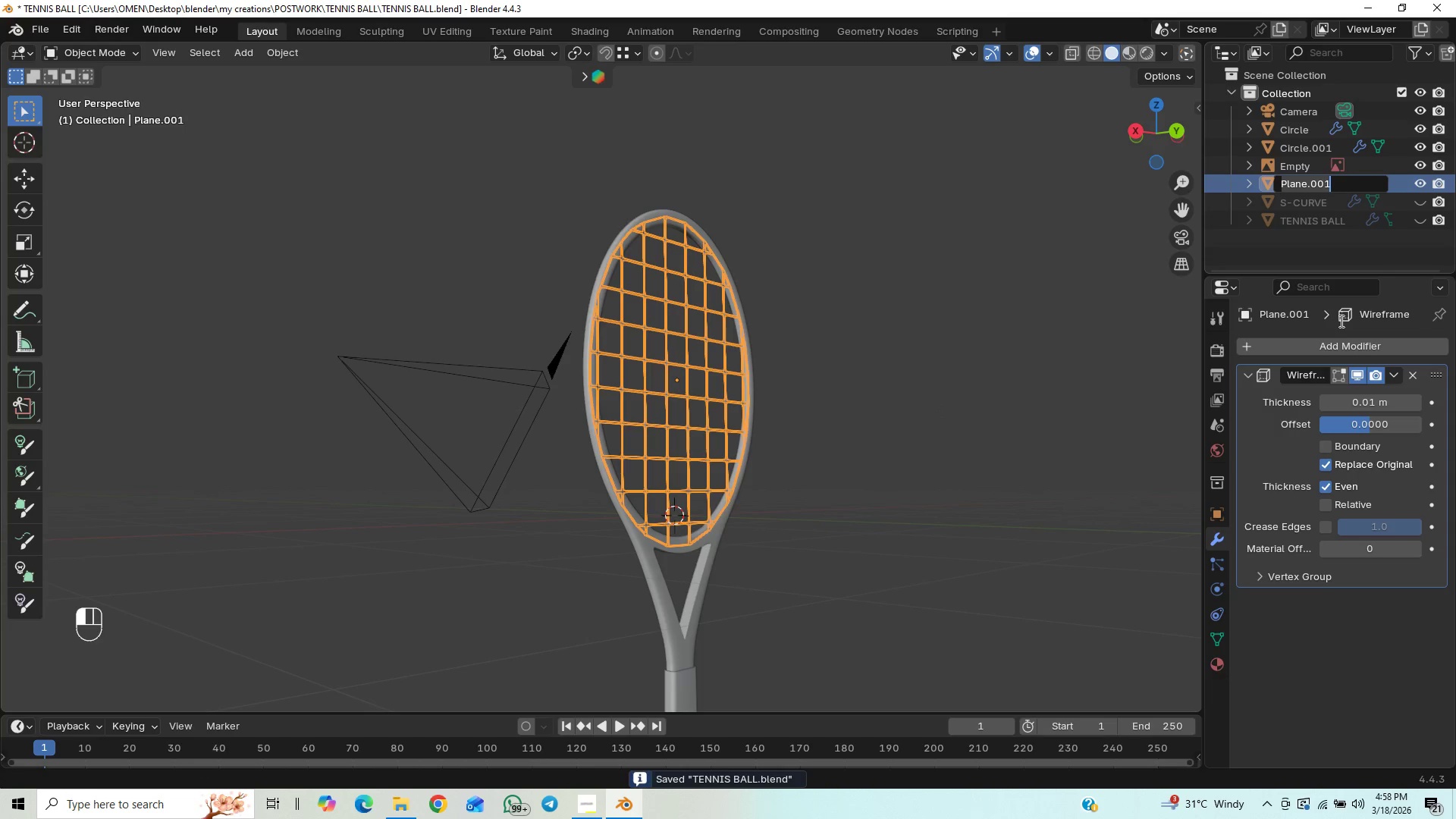 
type(OACKET)
key(Backspace)
key(Backspace)
key(Backspace)
key(Backspace)
key(Backspace)
key(Backspace)
type(RACKET )
 